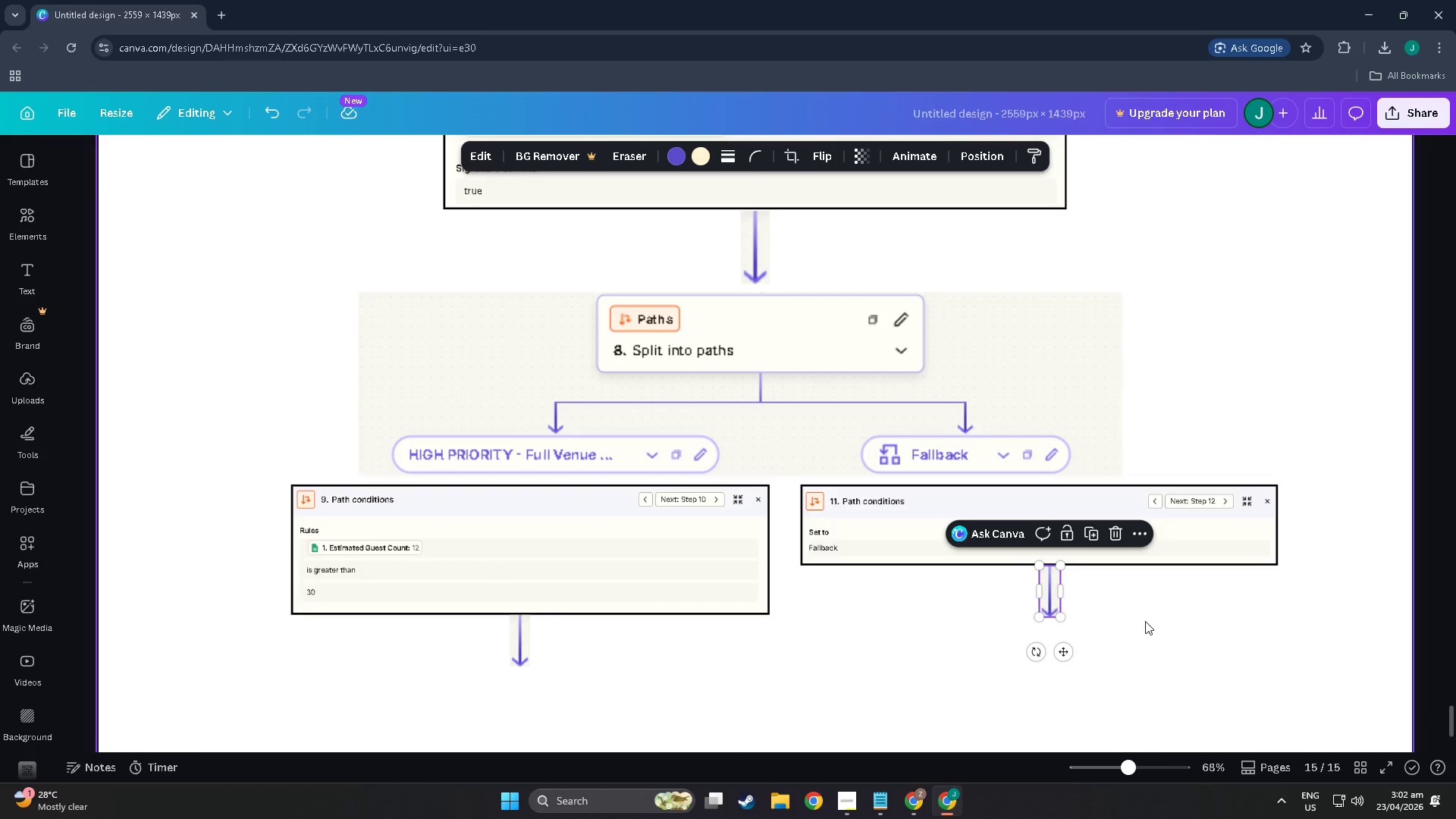 
left_click_drag(start_coordinate=[1145, 621], to_coordinate=[1151, 621])
 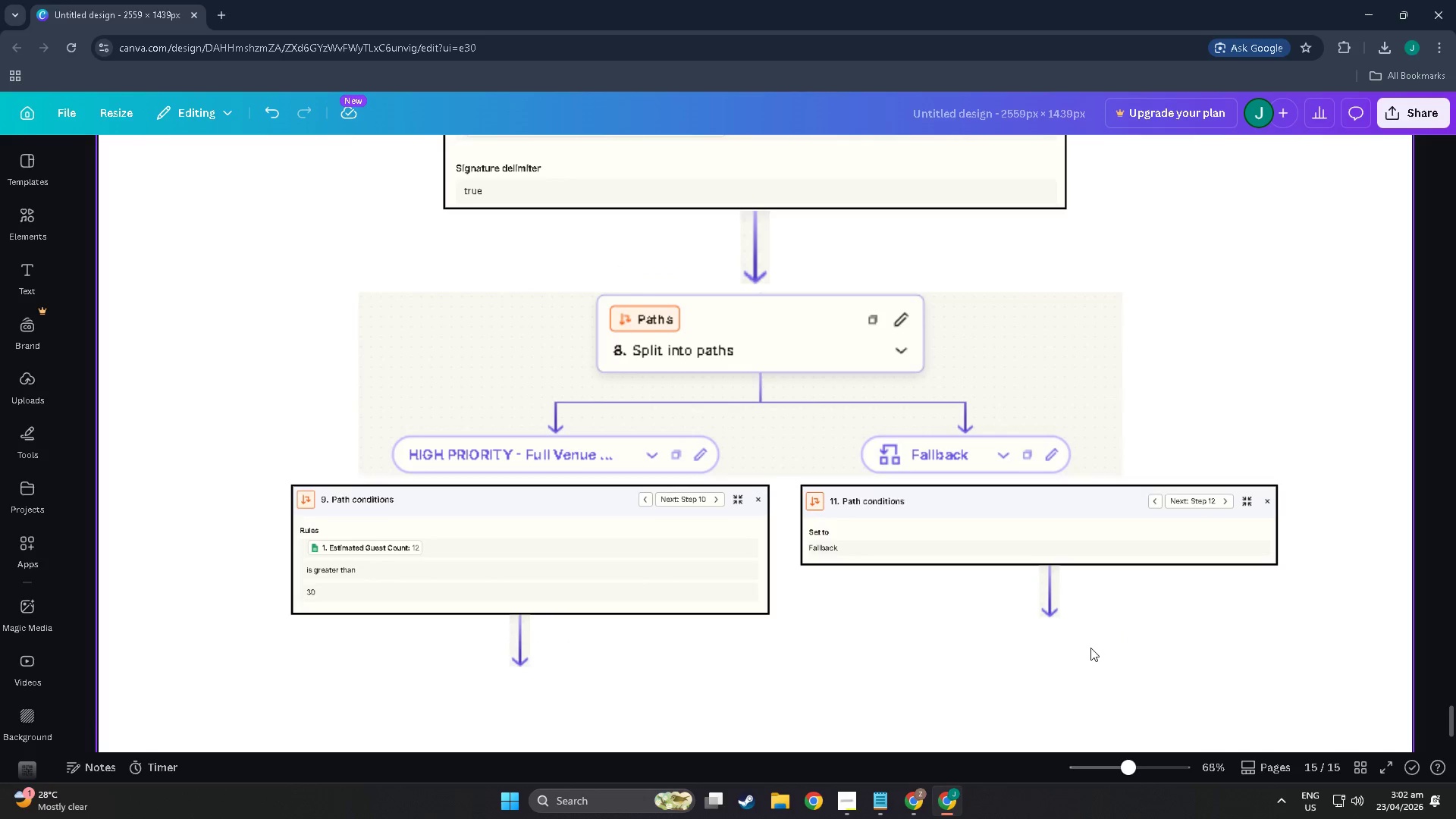 
scroll: coordinate [933, 632], scroll_direction: down, amount: 10.0
 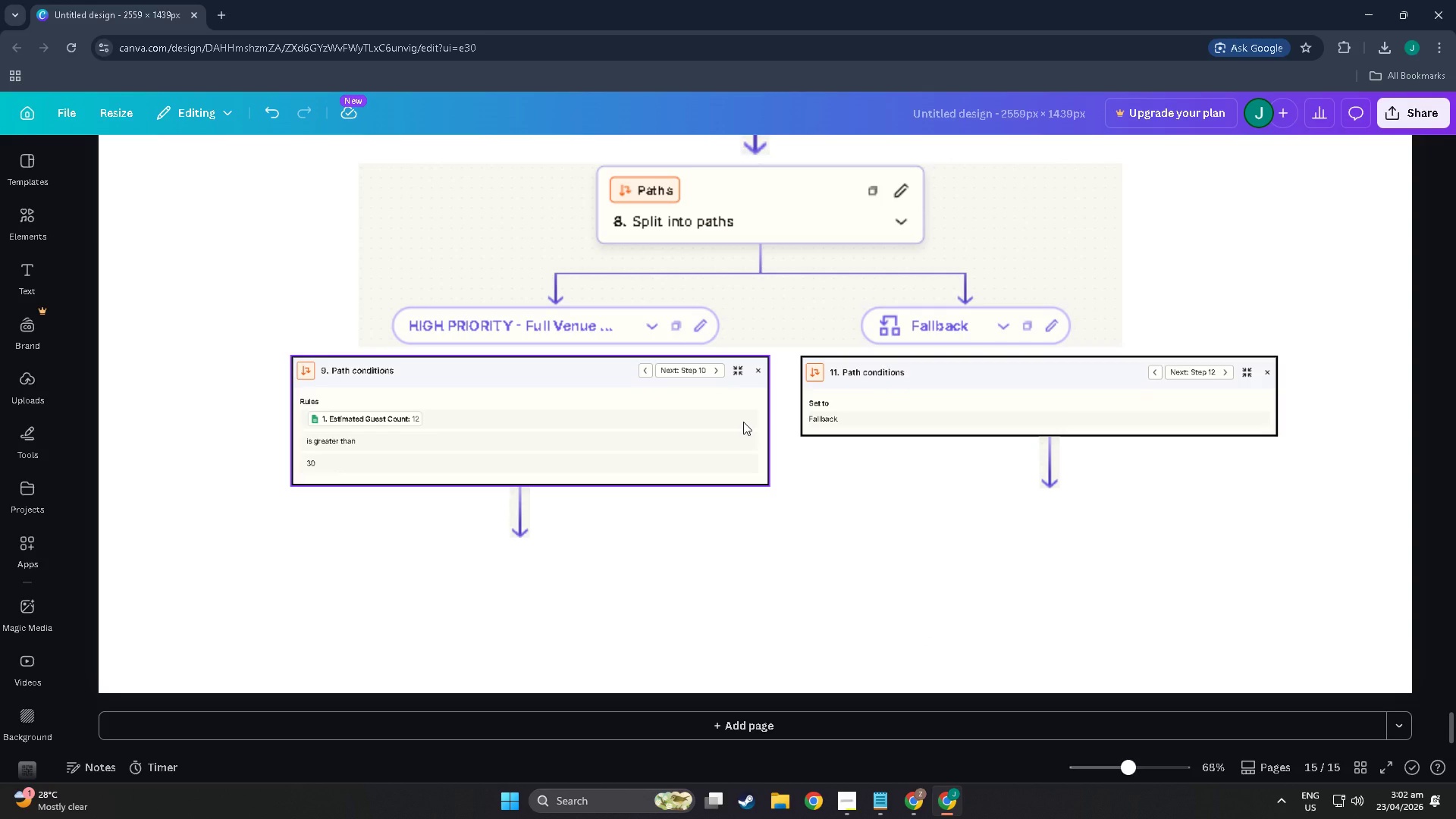 
scroll: coordinate [798, 510], scroll_direction: up, amount: 7.0
 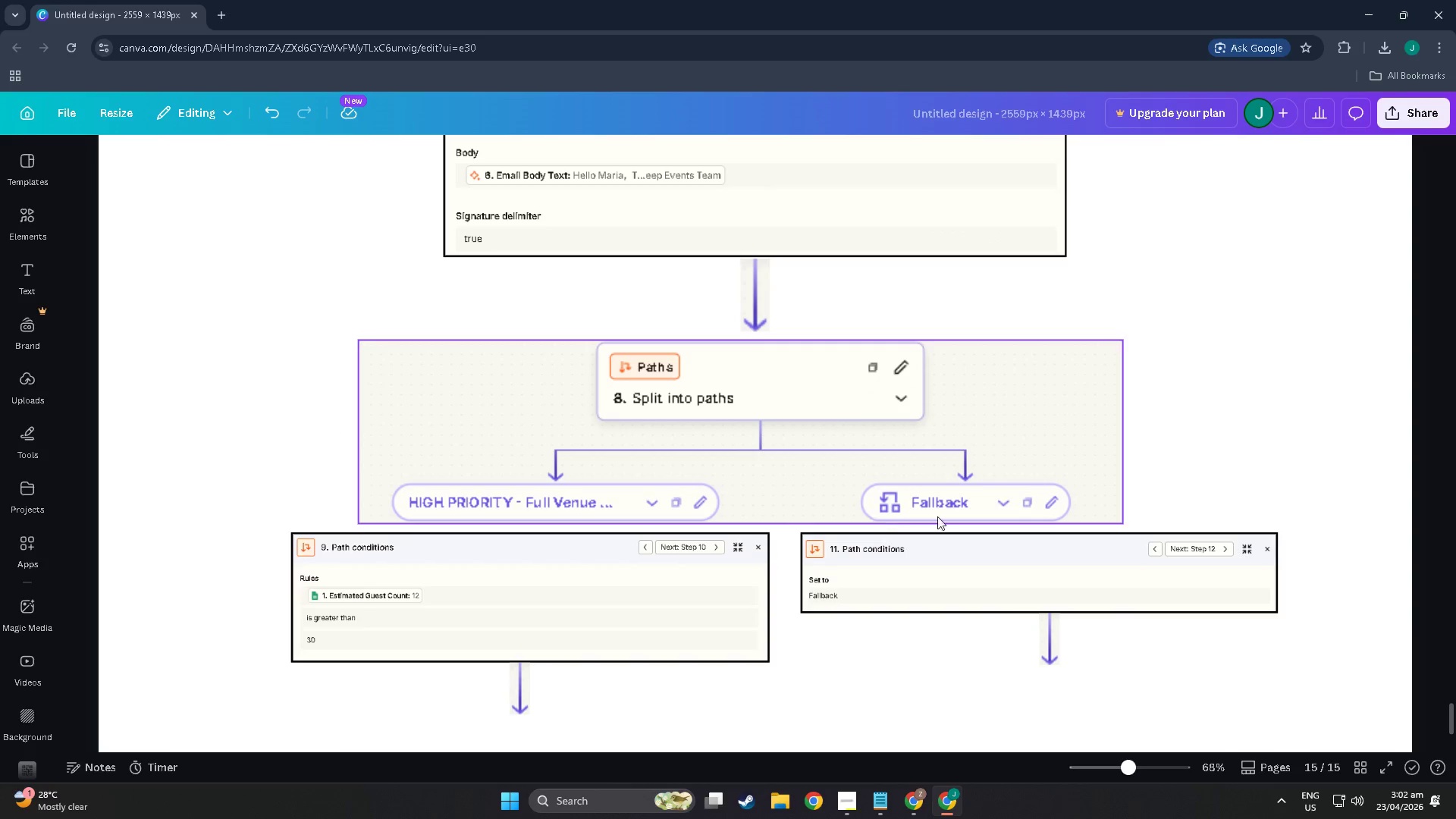 
scroll: coordinate [966, 539], scroll_direction: down, amount: 3.0
 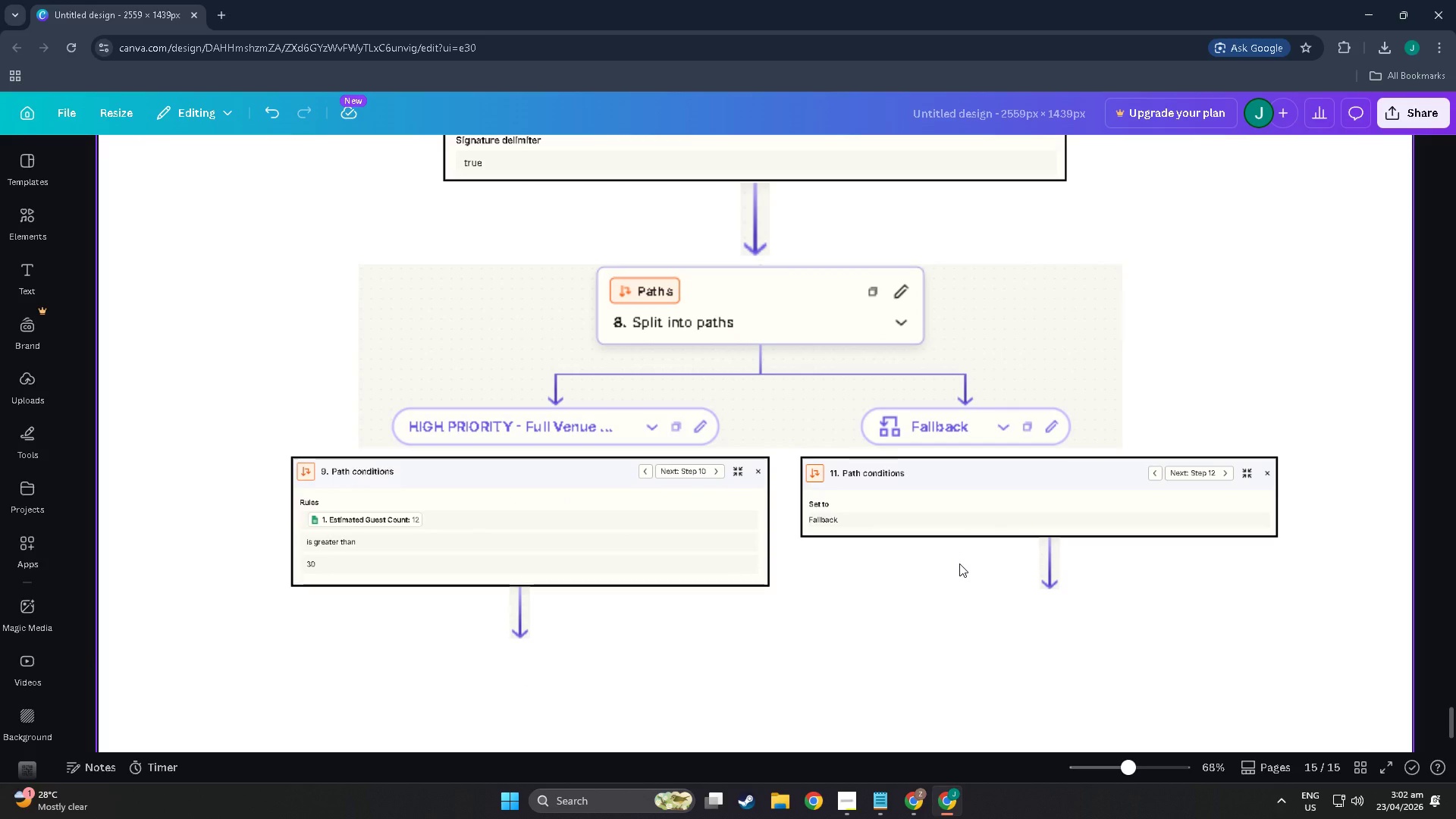 
key(Alt+Tab)
 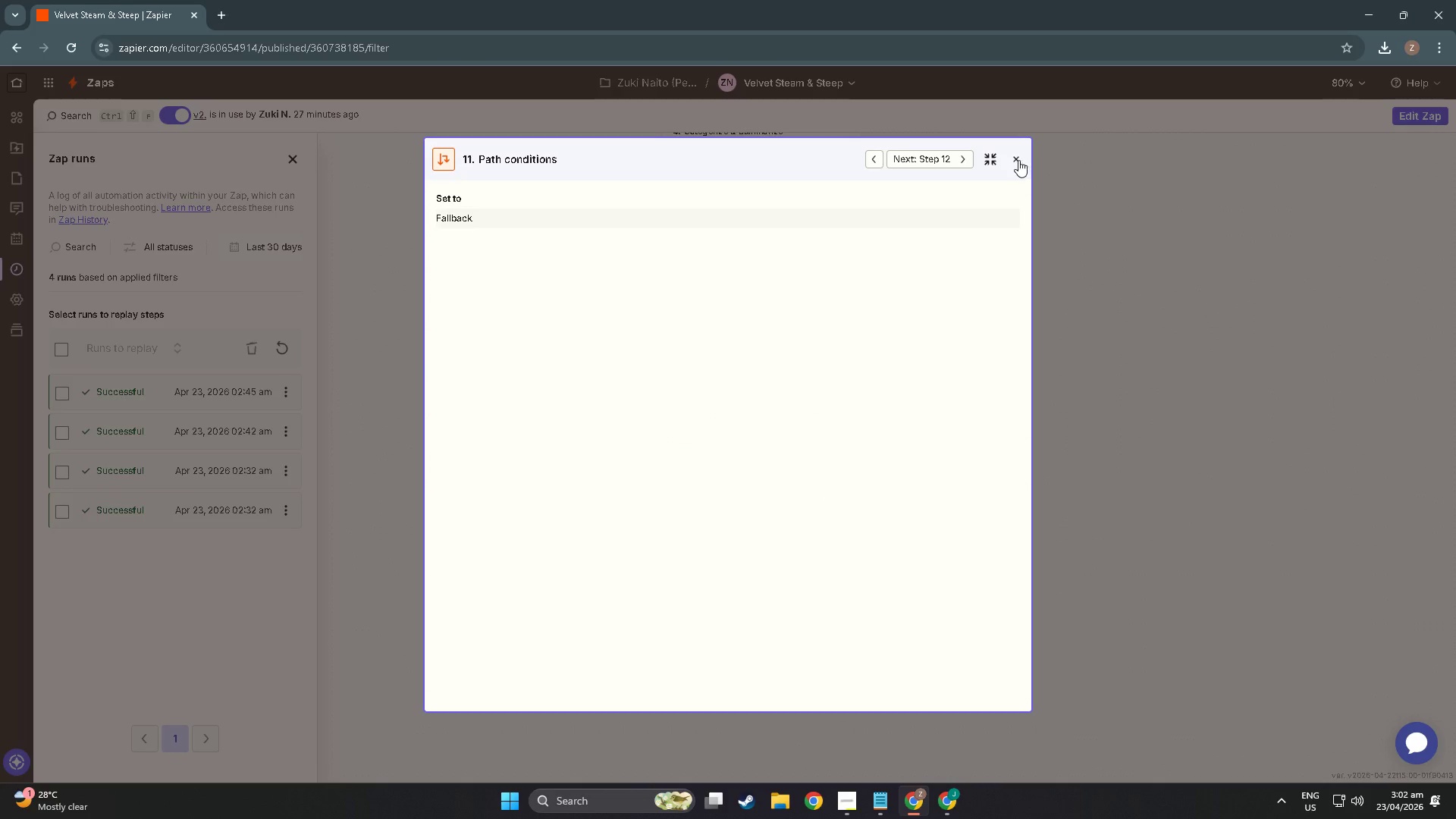 
left_click([1018, 160])
 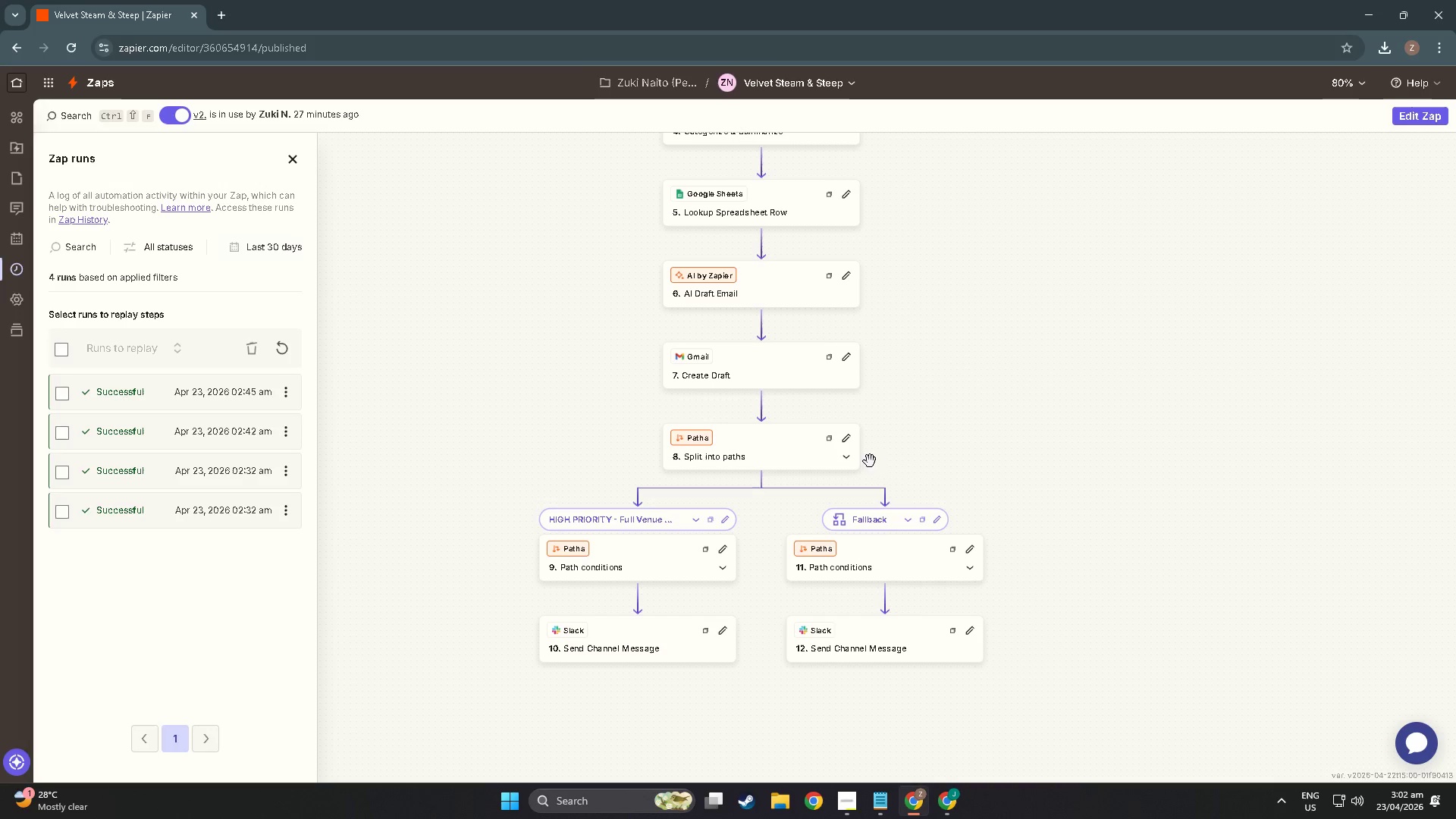 
left_click([936, 519])
 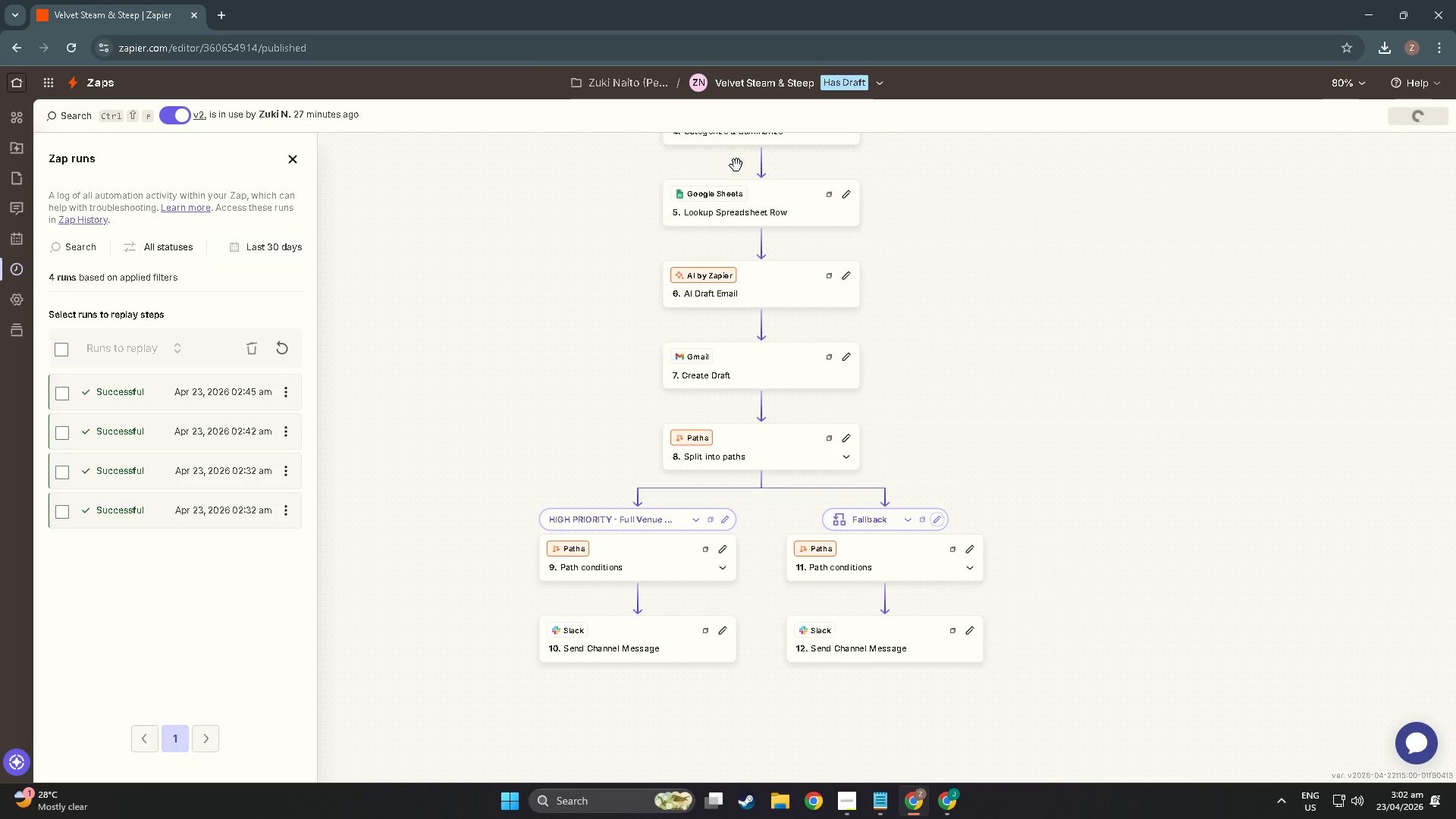 
scroll: coordinate [920, 516], scroll_direction: up, amount: 3.0
 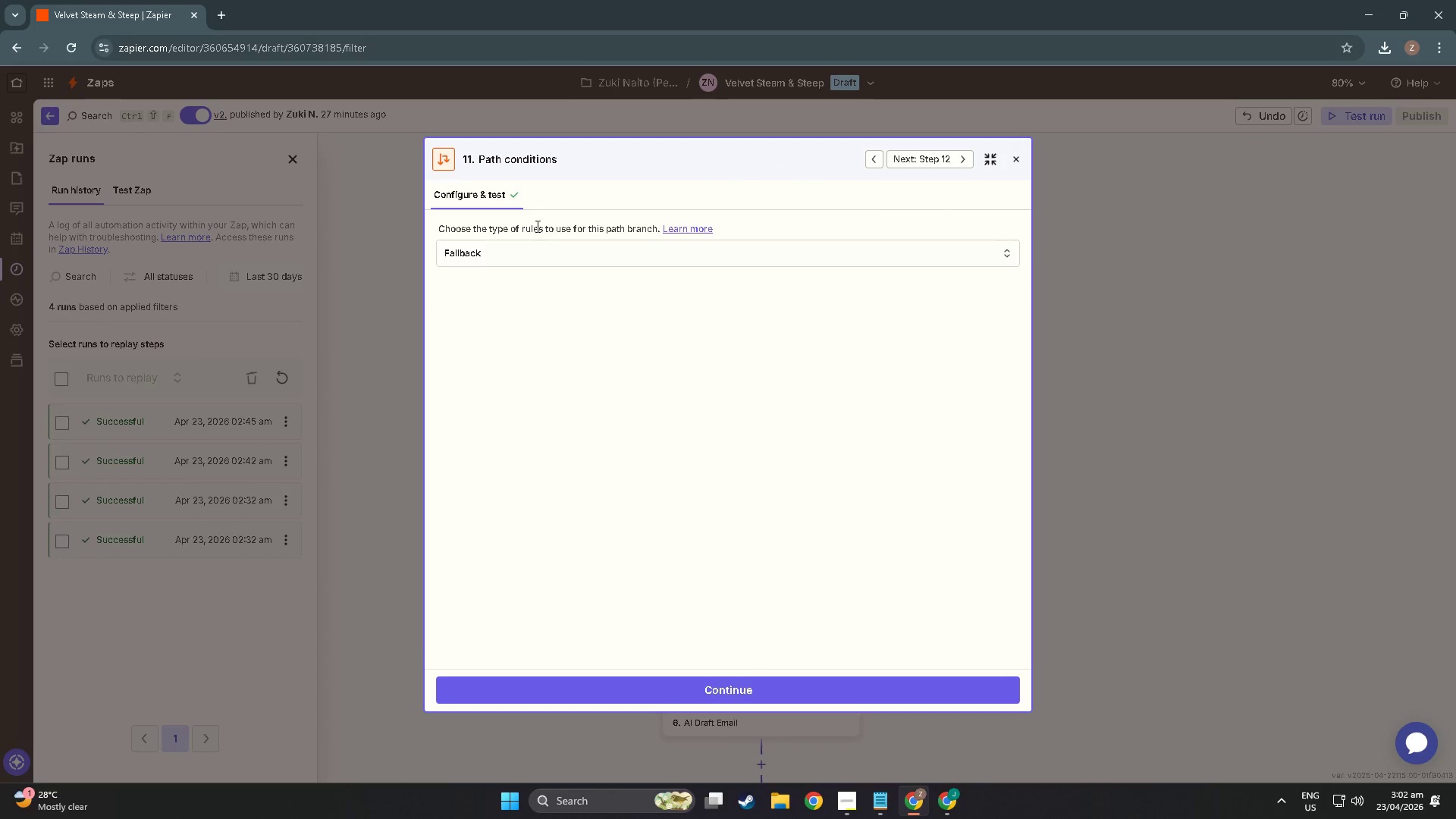 
left_click([555, 243])
 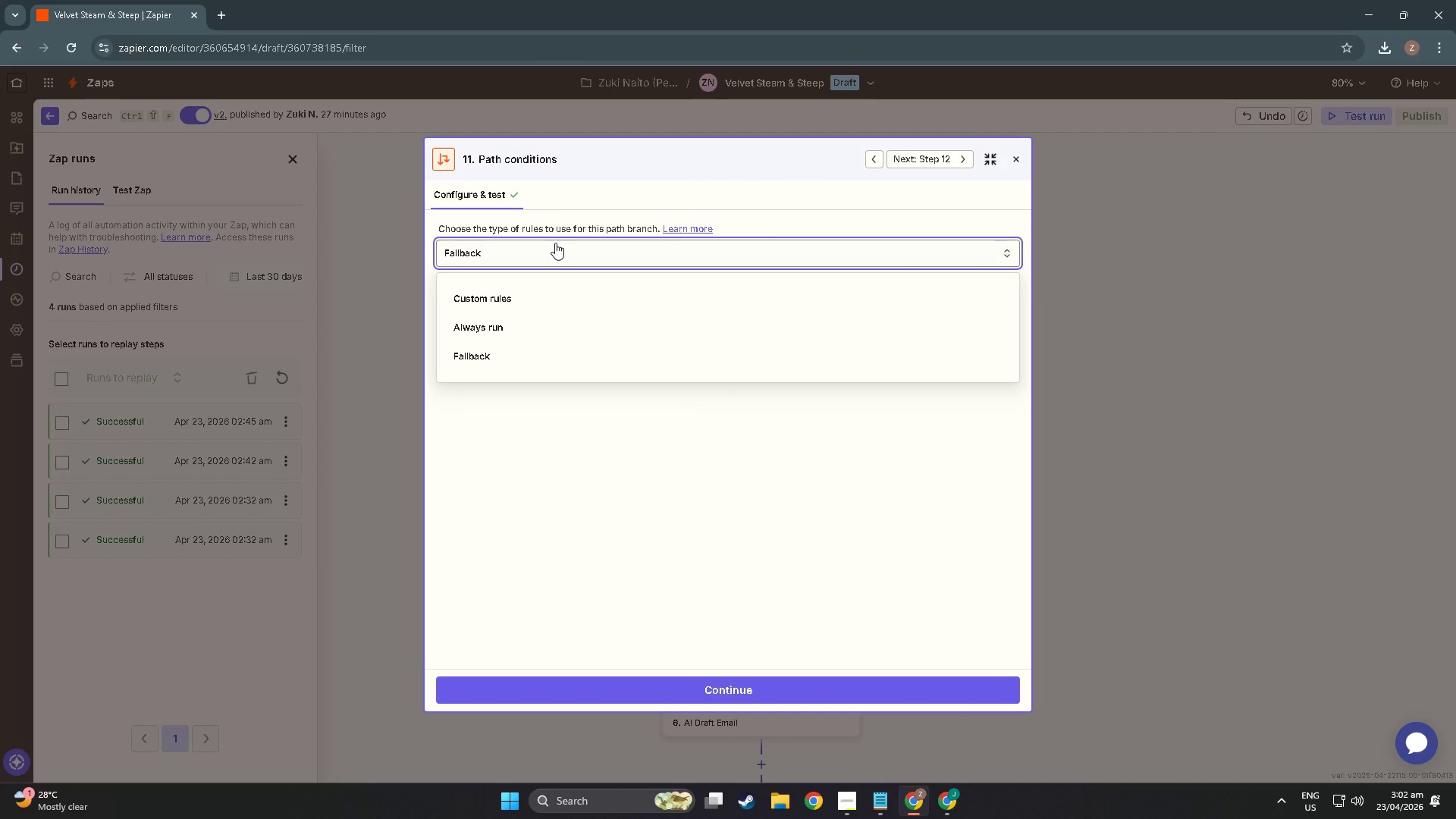 
left_click([555, 243])
 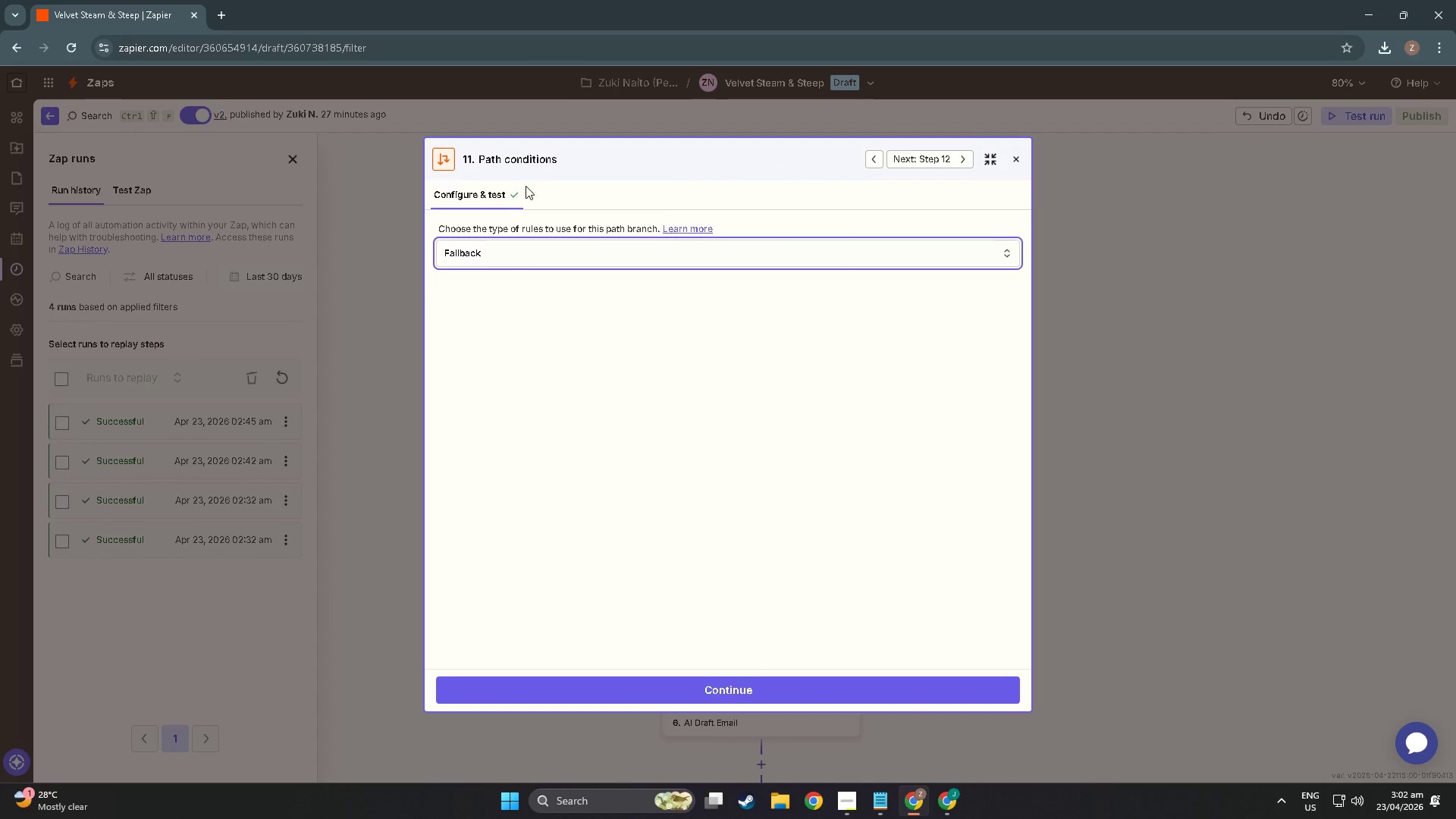 
left_click([529, 162])
 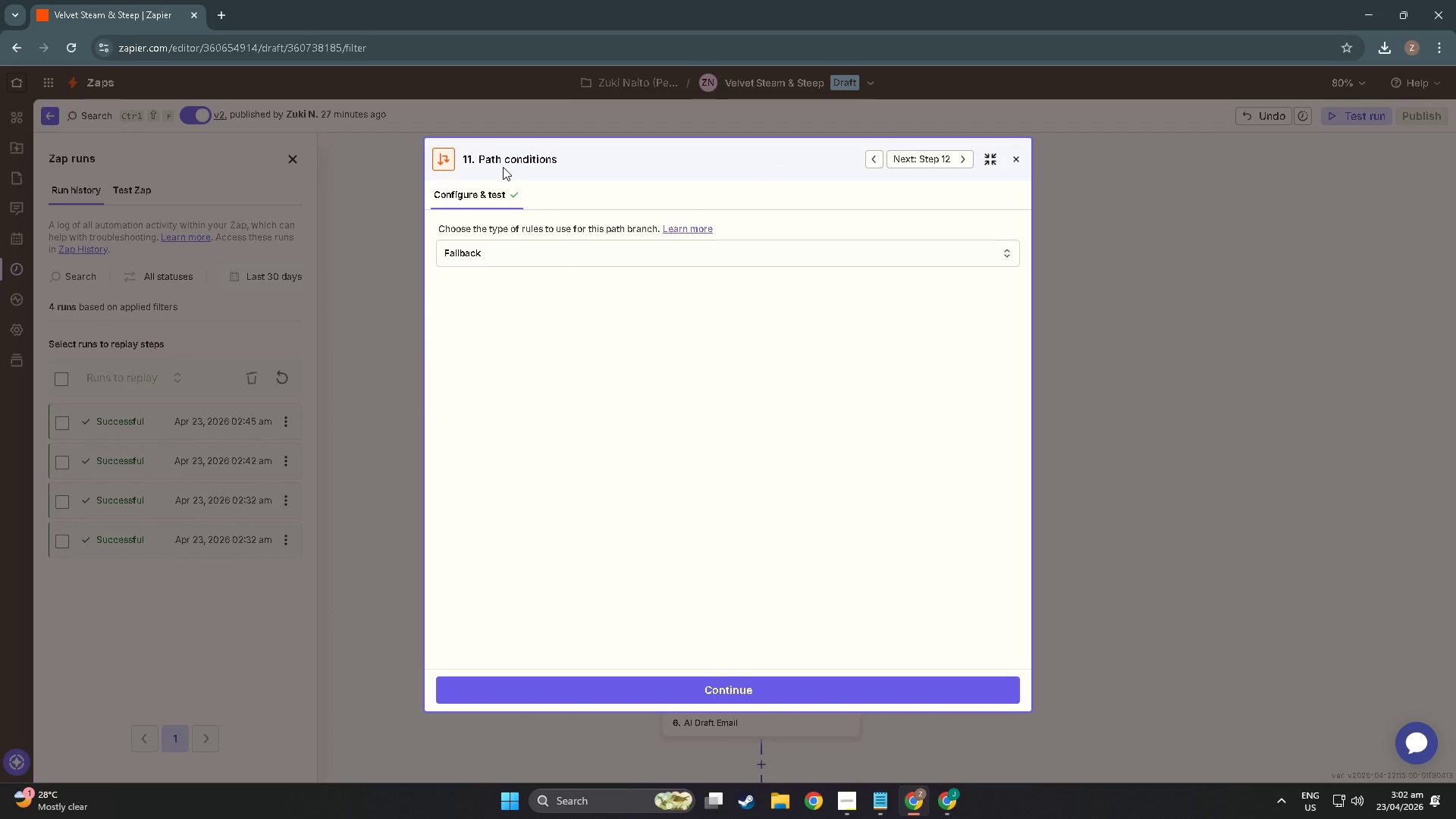 
double_click([503, 166])
 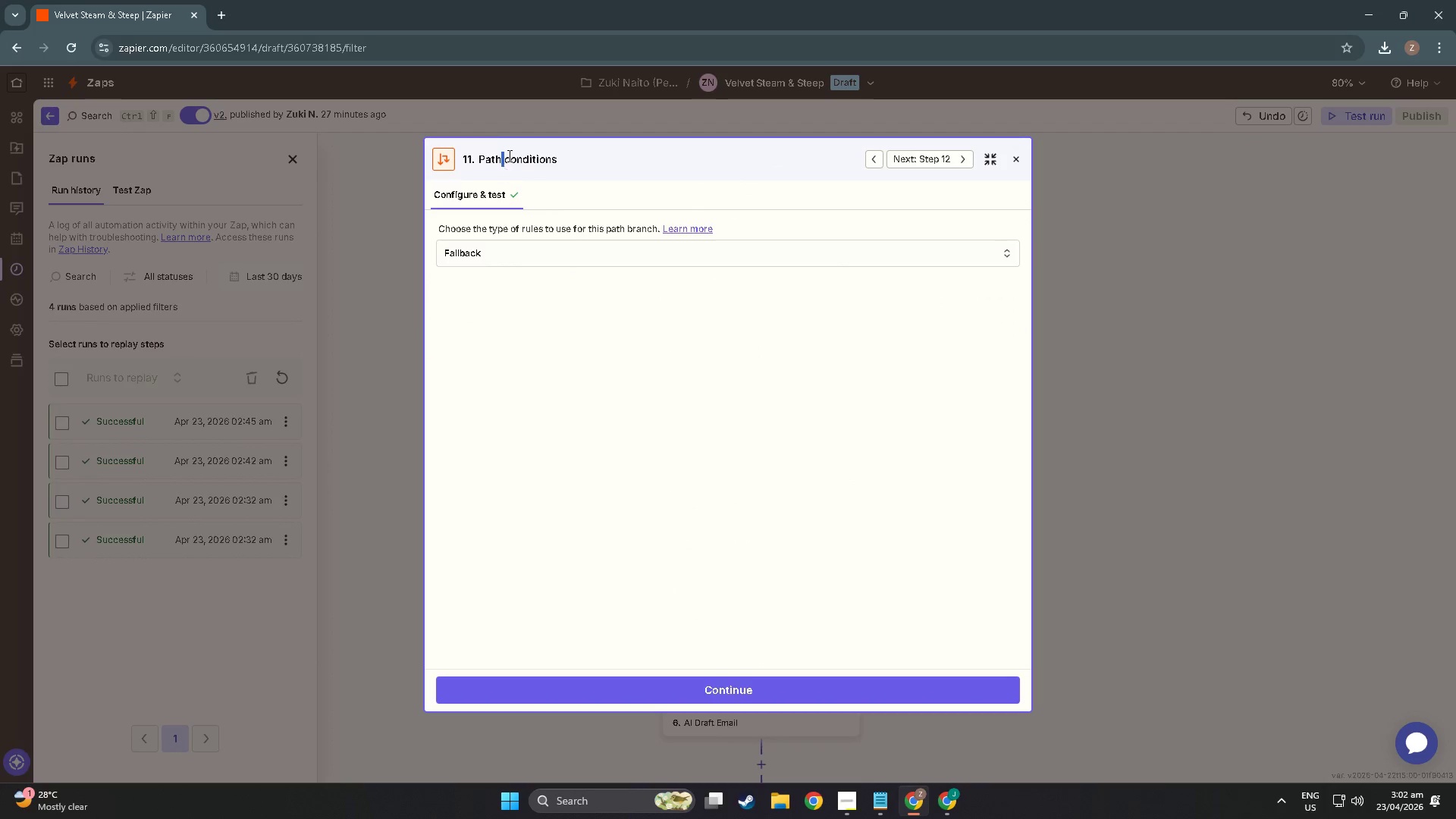 
triple_click([508, 155])
 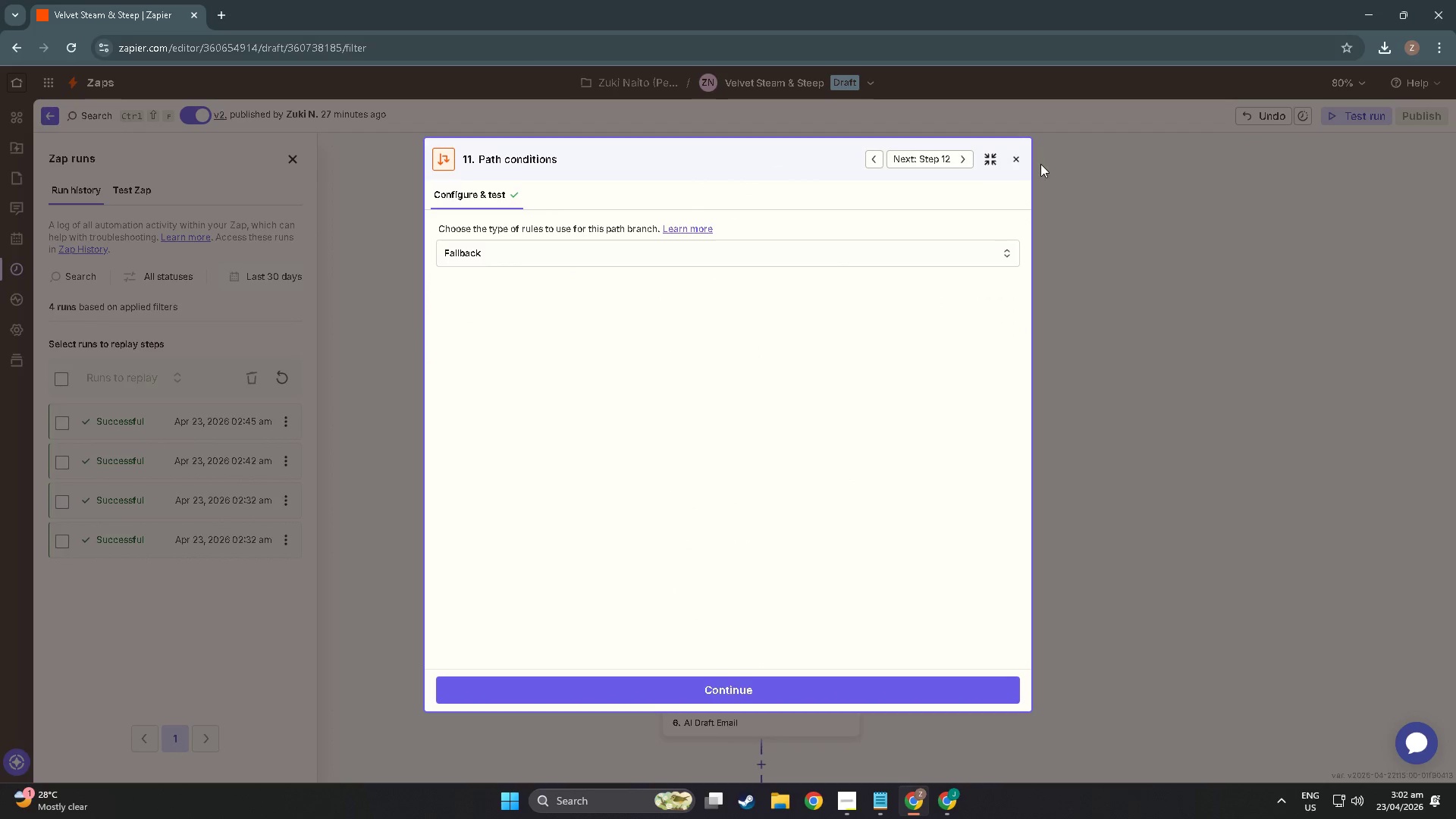 
left_click([1023, 163])
 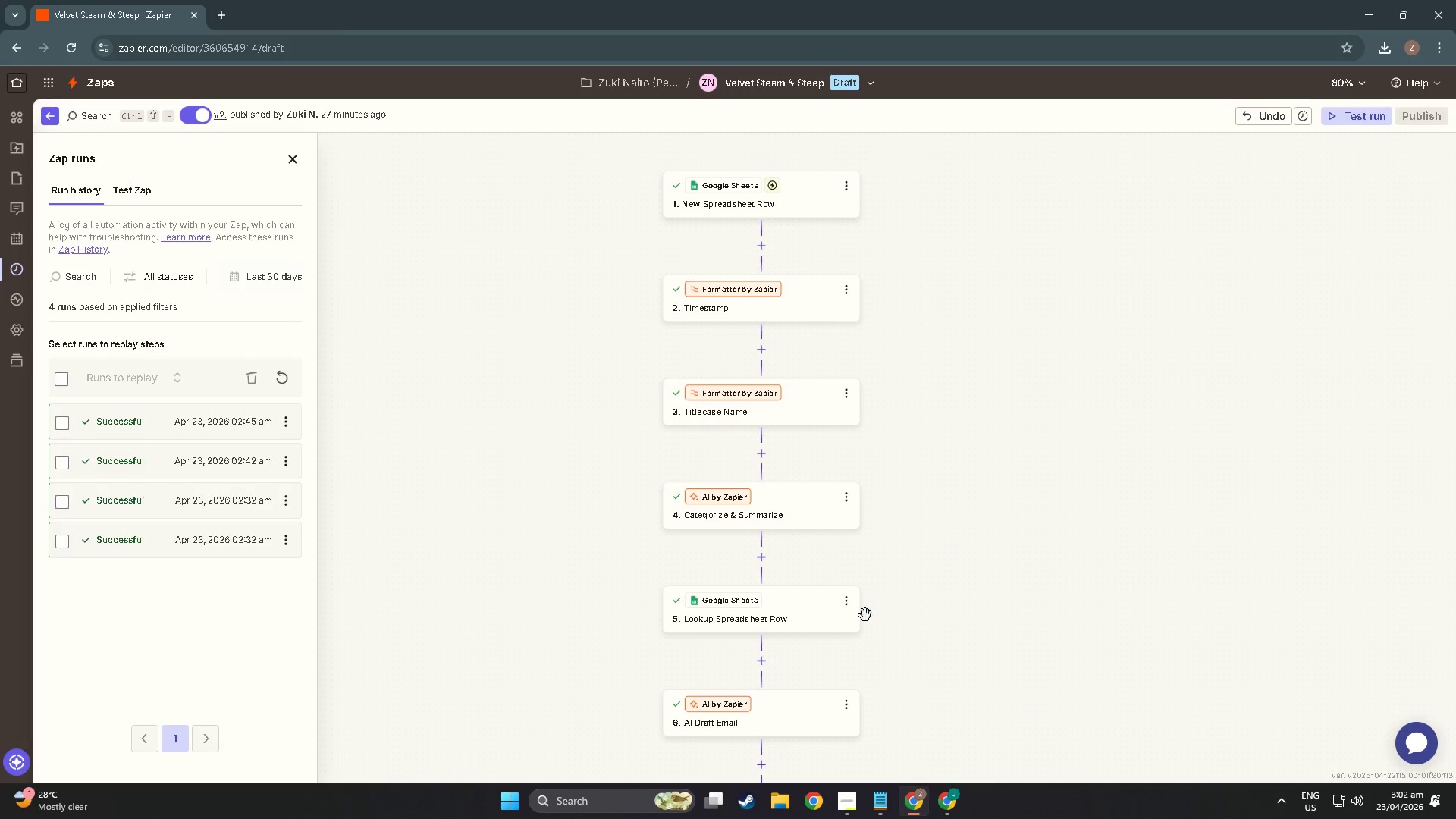 
scroll: coordinate [881, 669], scroll_direction: down, amount: 31.0
 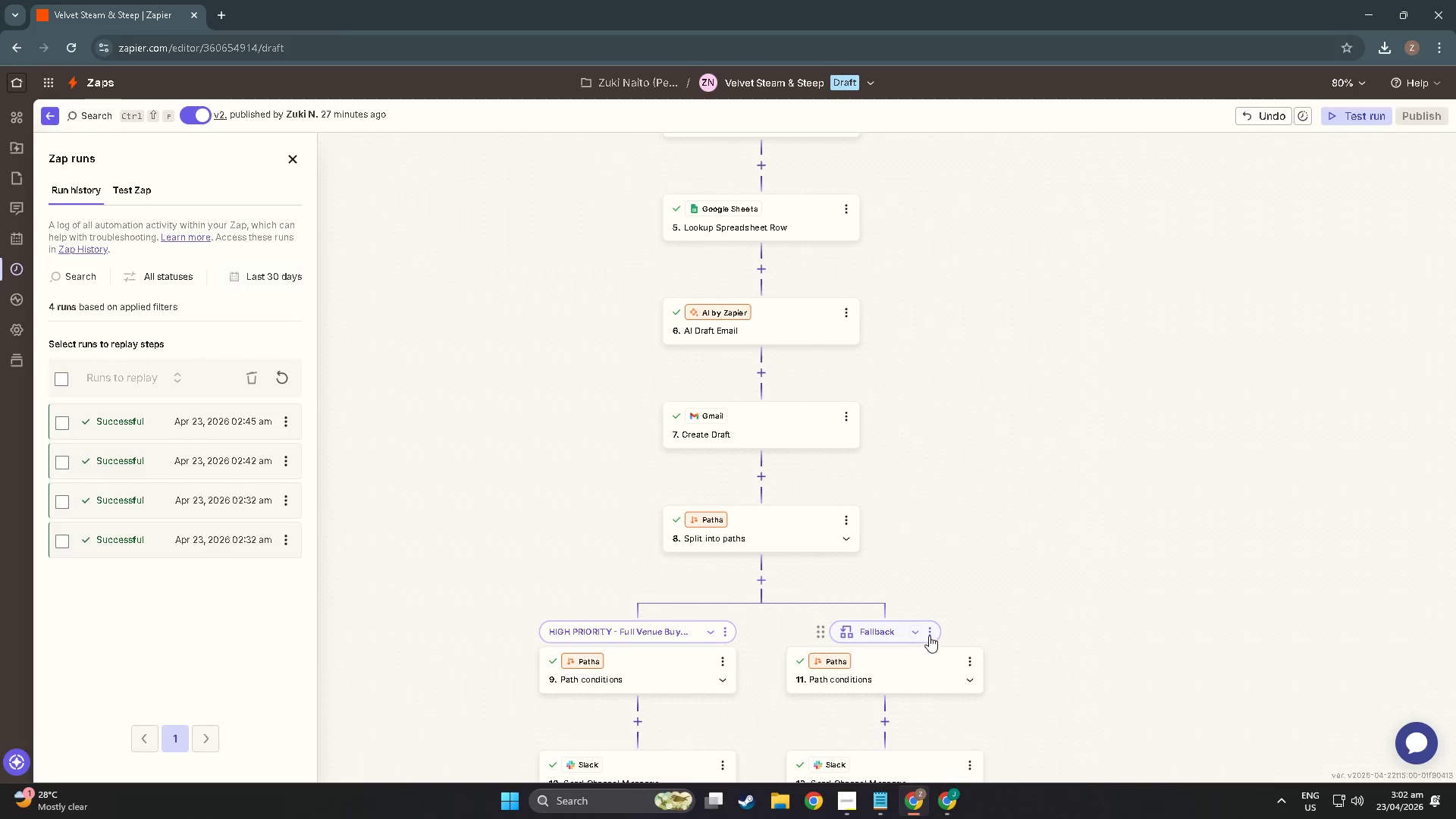 
left_click([930, 632])
 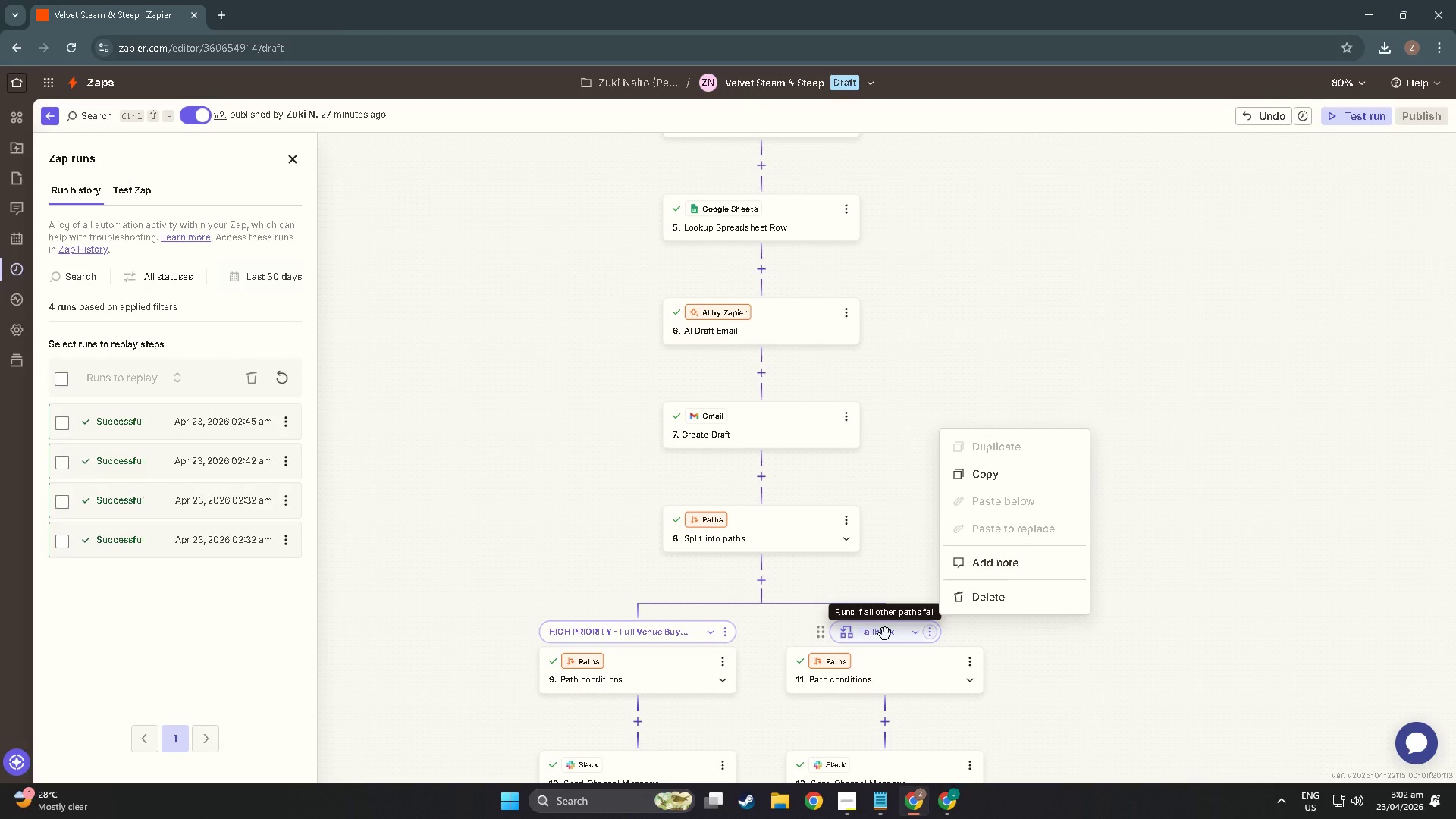 
left_click([819, 635])
 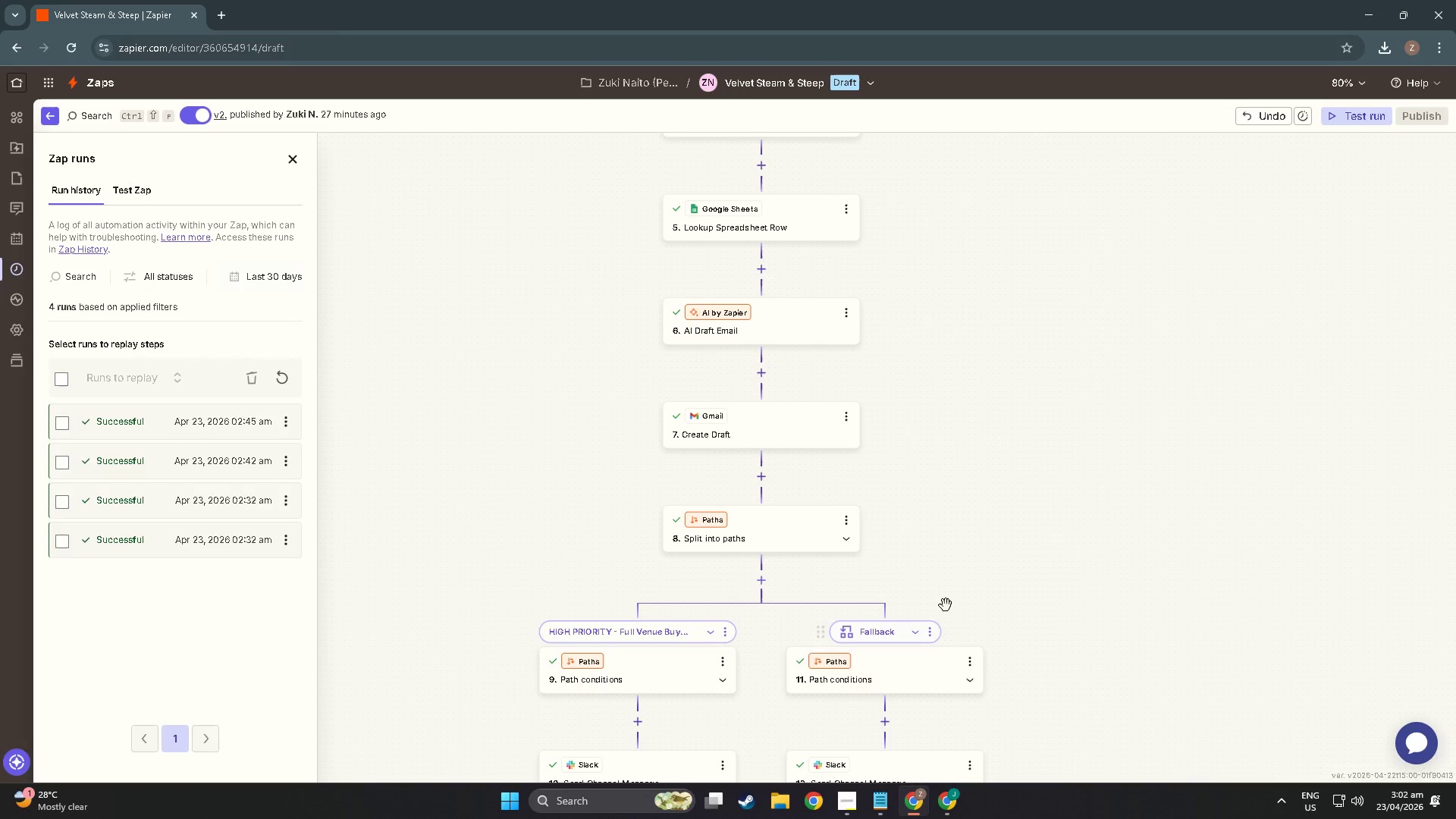 
scroll: coordinate [874, 631], scroll_direction: down, amount: 13.0
 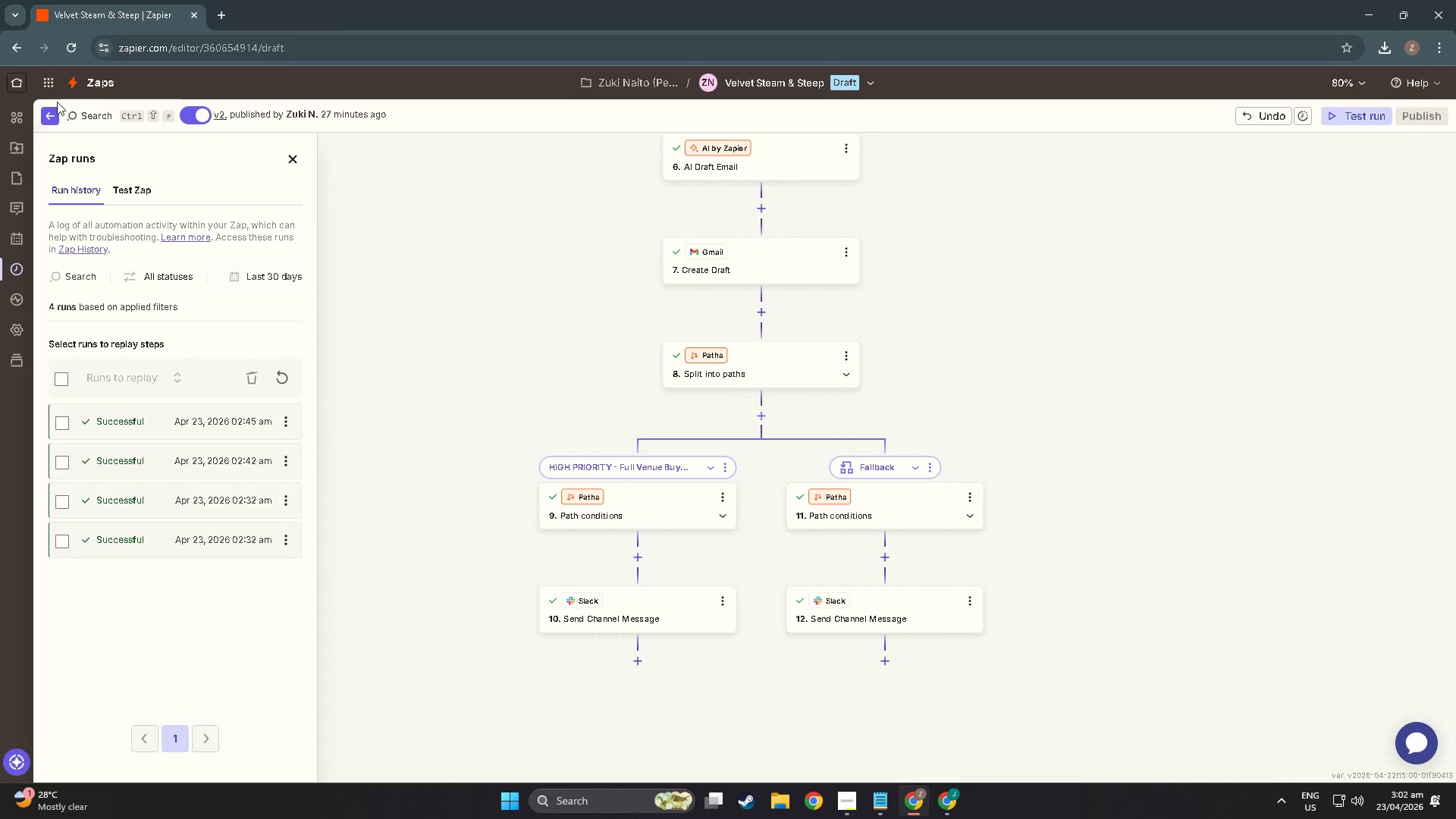 
left_click([49, 112])
 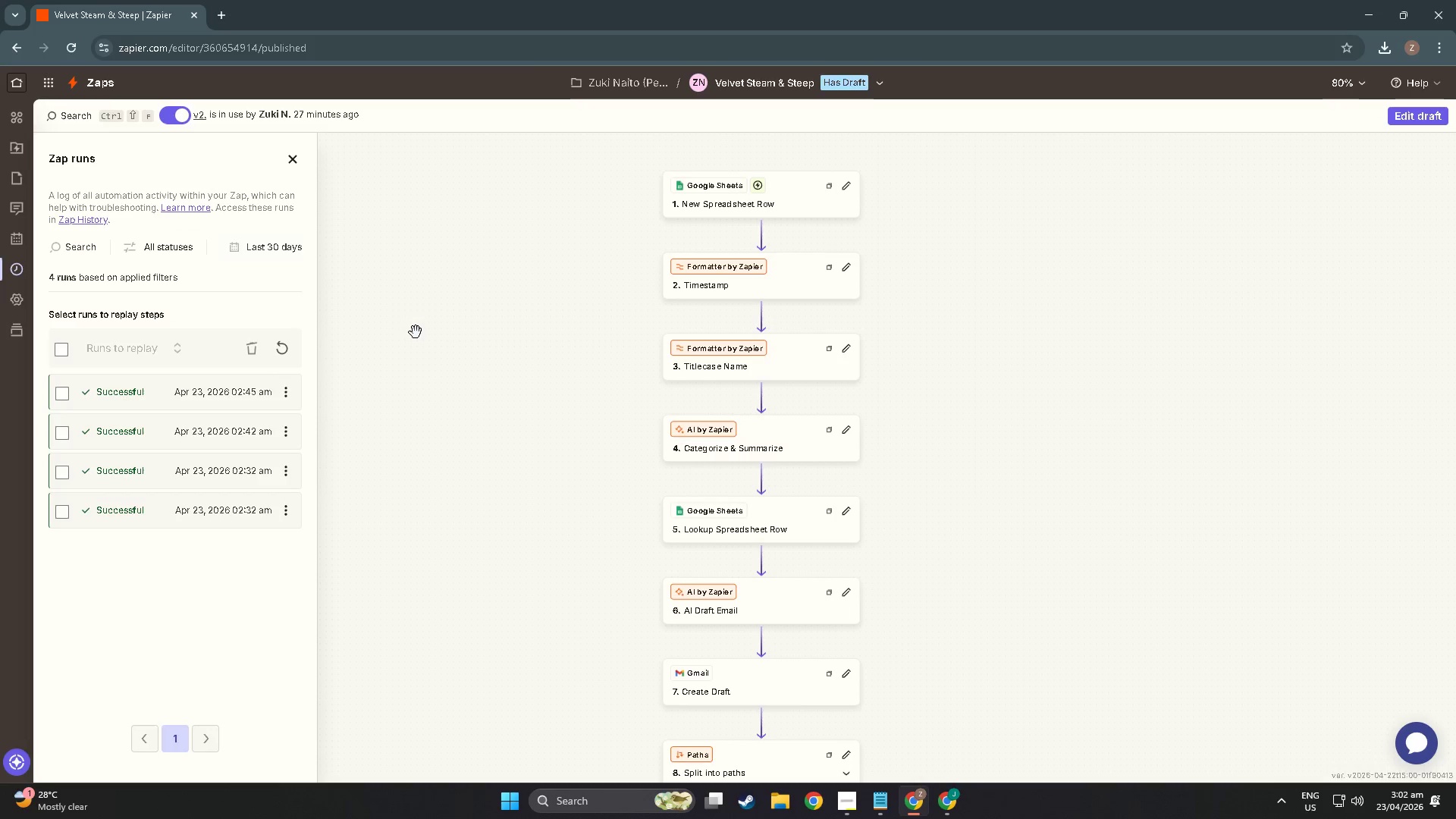 
key(Alt+Tab)
 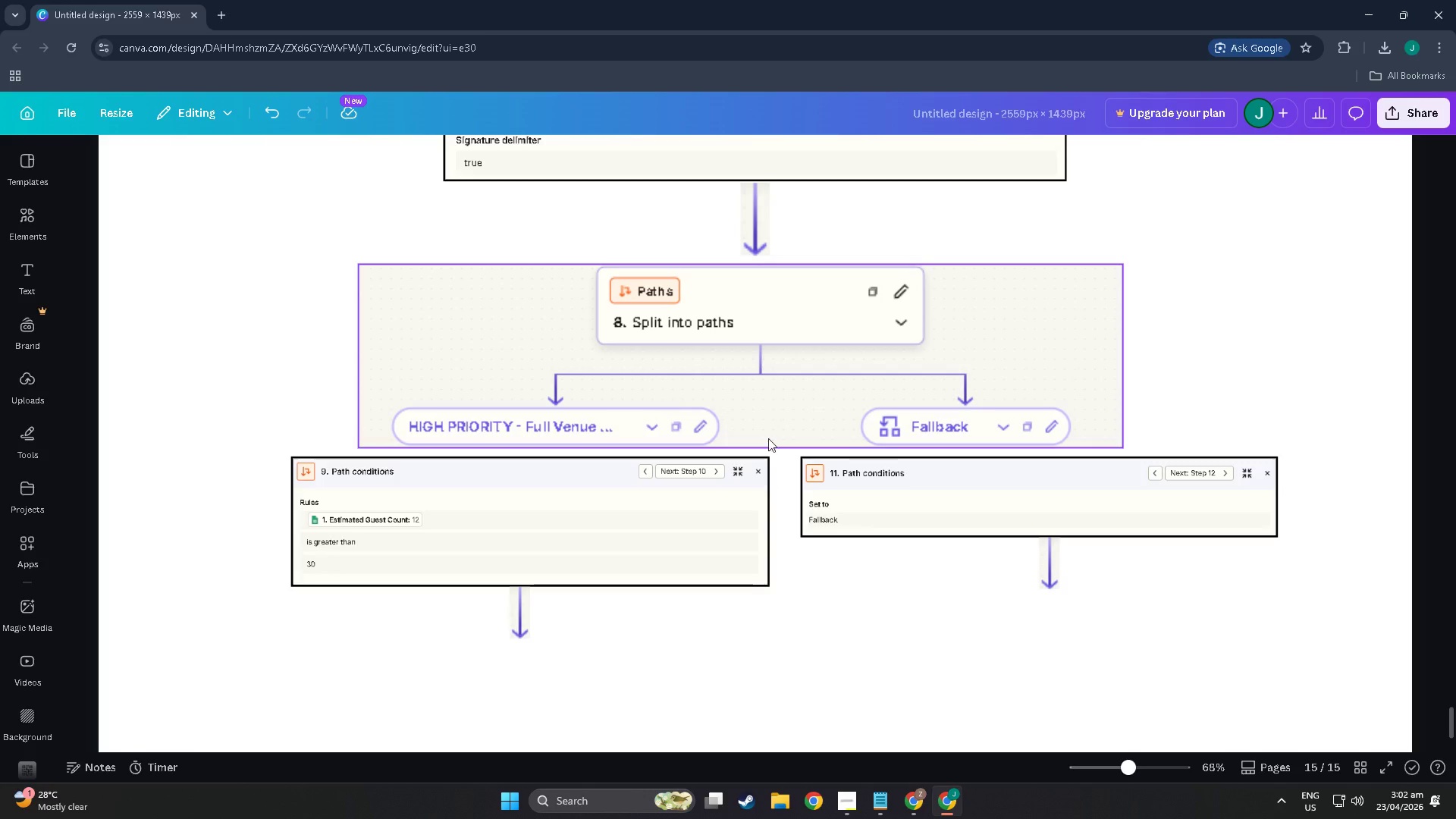 
scroll: coordinate [447, 578], scroll_direction: down, amount: 33.0
 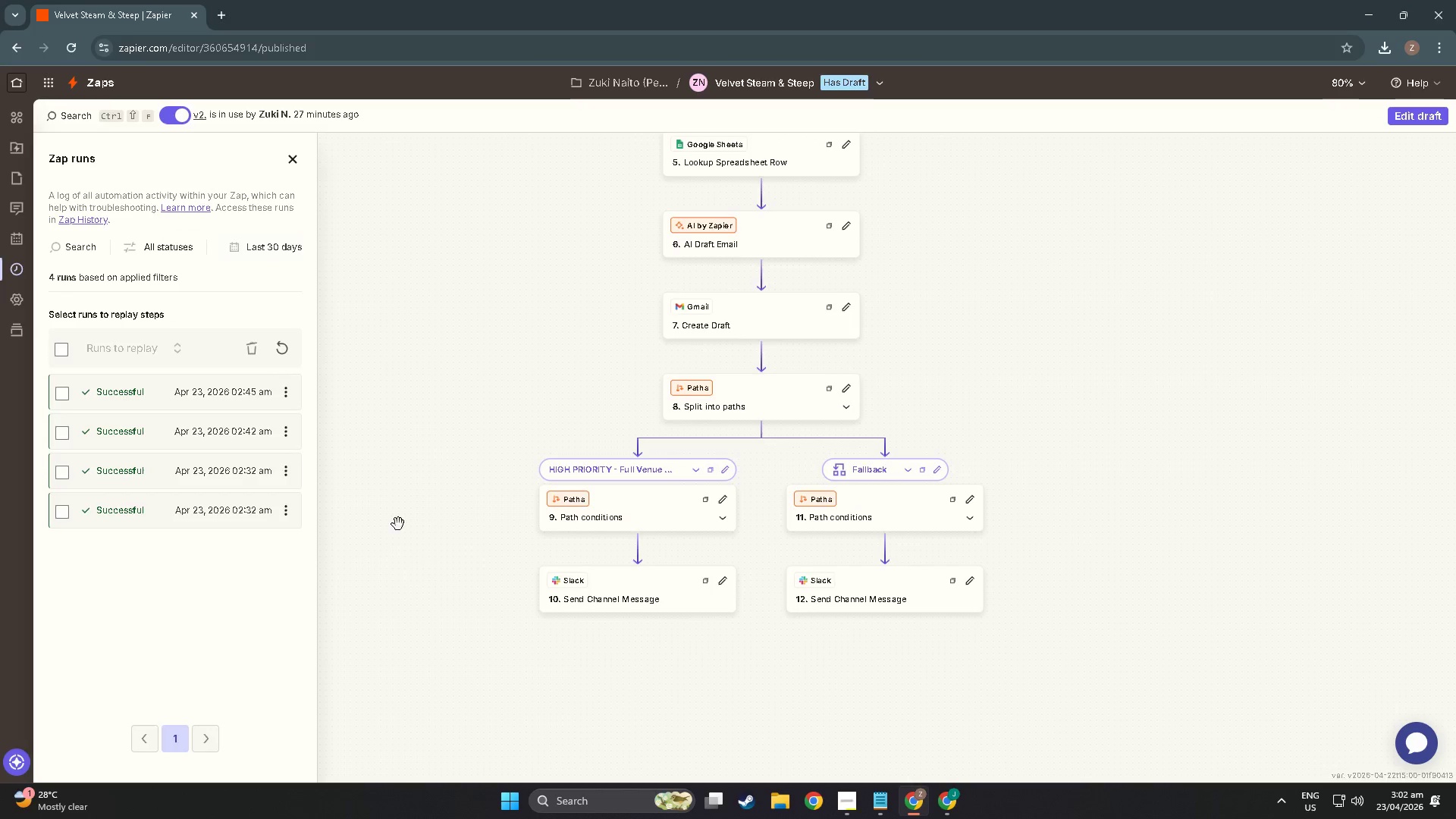 
hold_key(key=ControlLeft, duration=0.66)
scroll: coordinate [846, 551], scroll_direction: down, amount: 5.0
 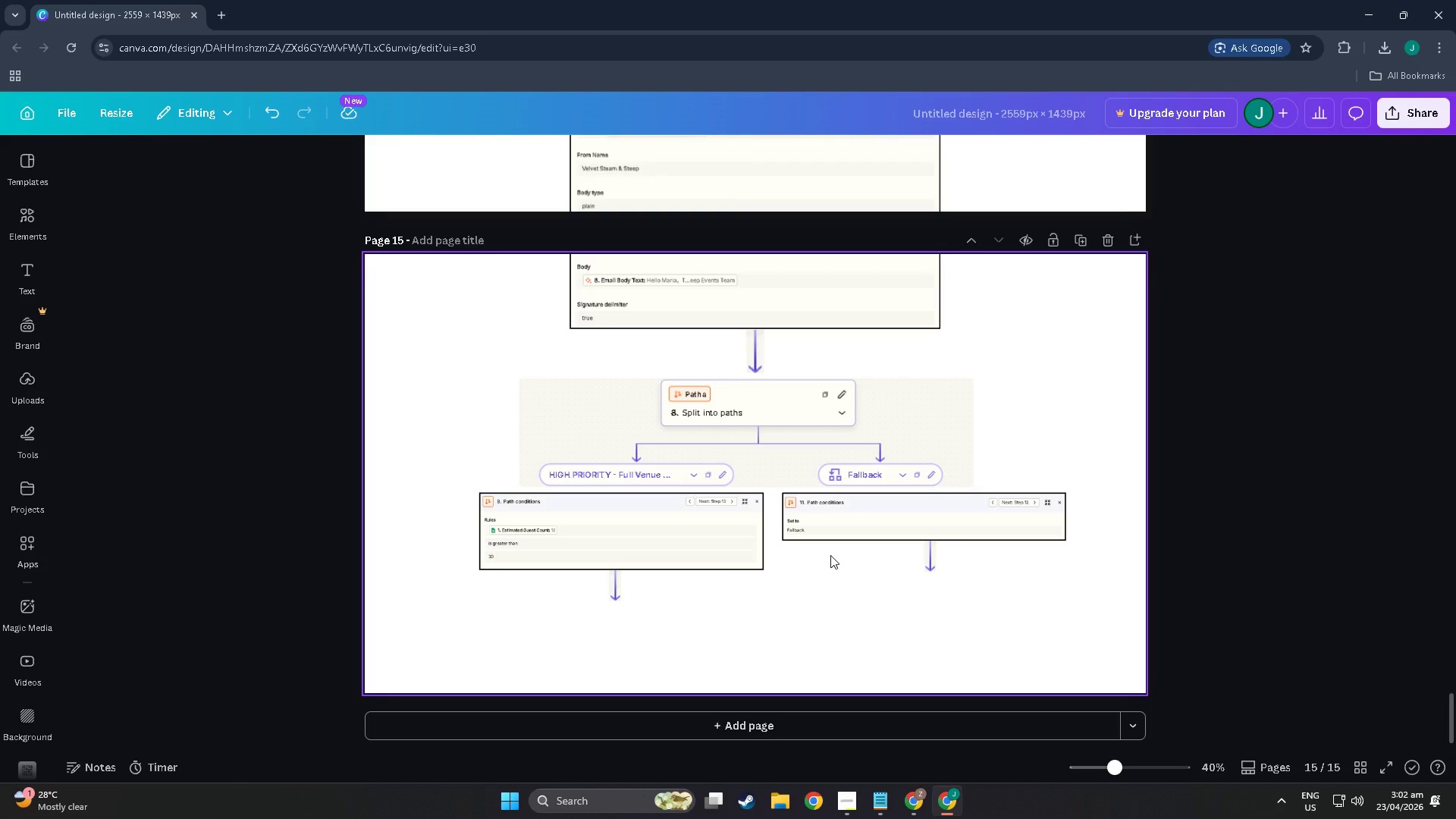 
key(Alt+Tab)
 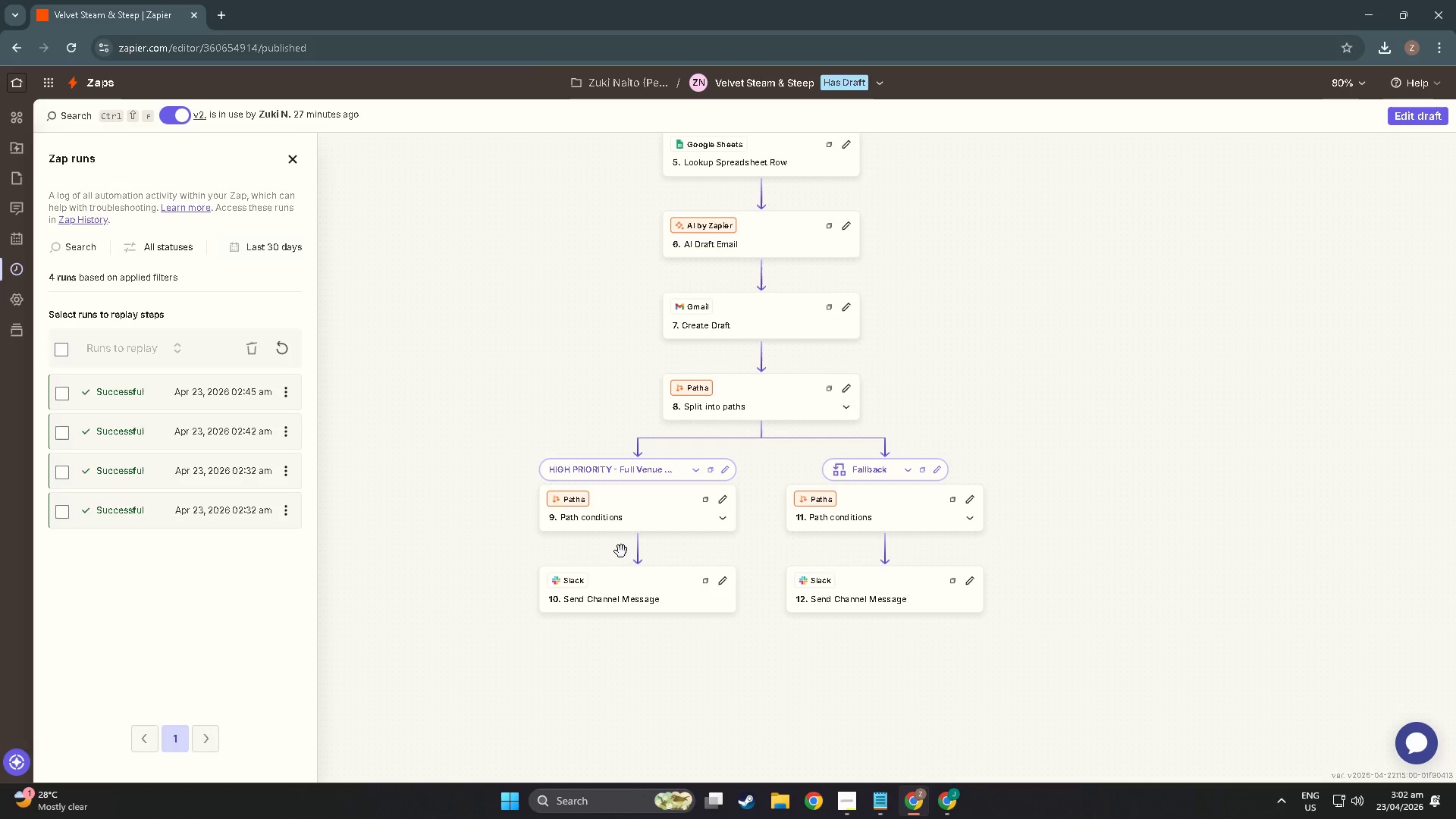 
scroll: coordinate [636, 548], scroll_direction: down, amount: 3.0
 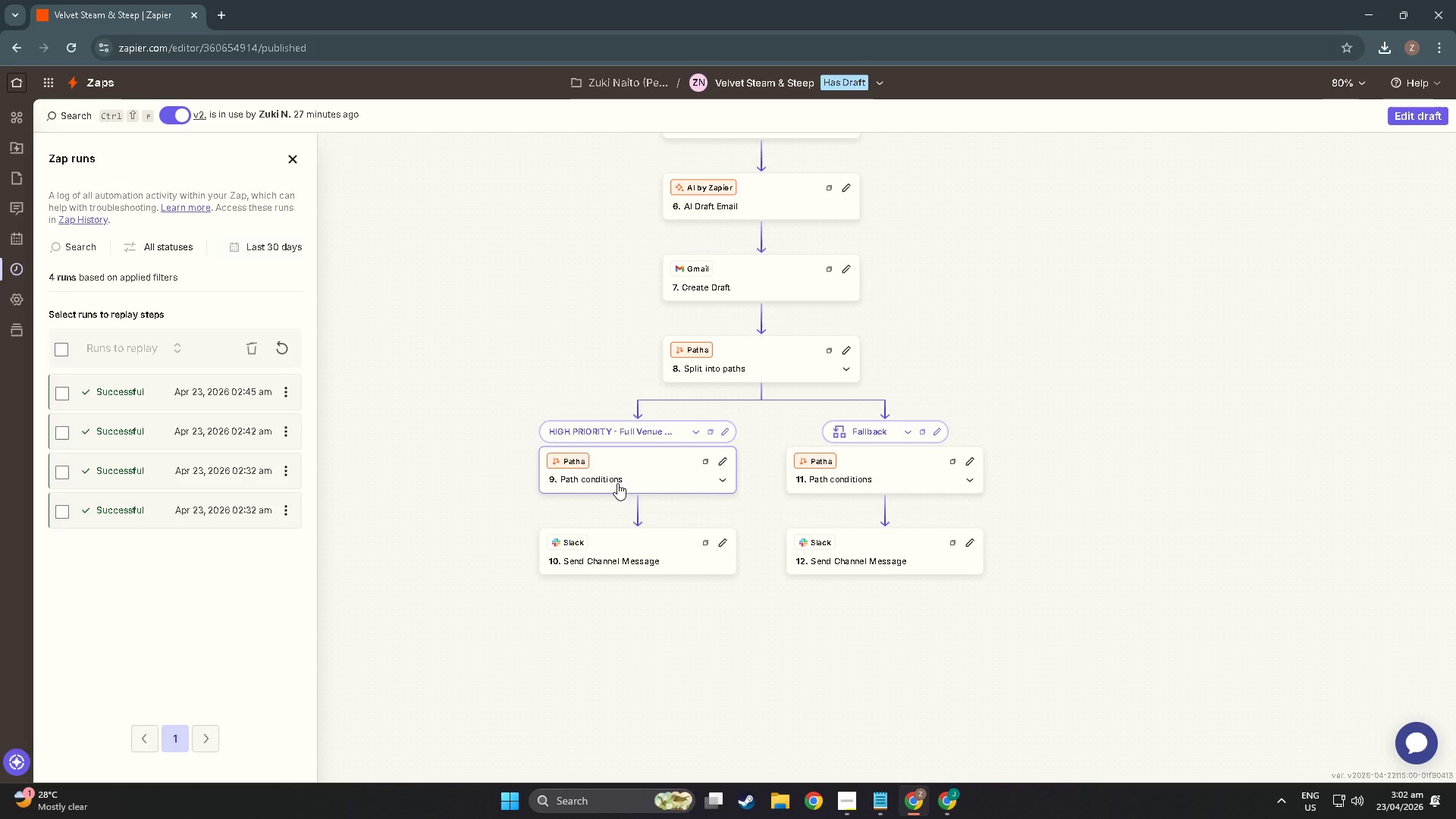 
wait(8.08)
 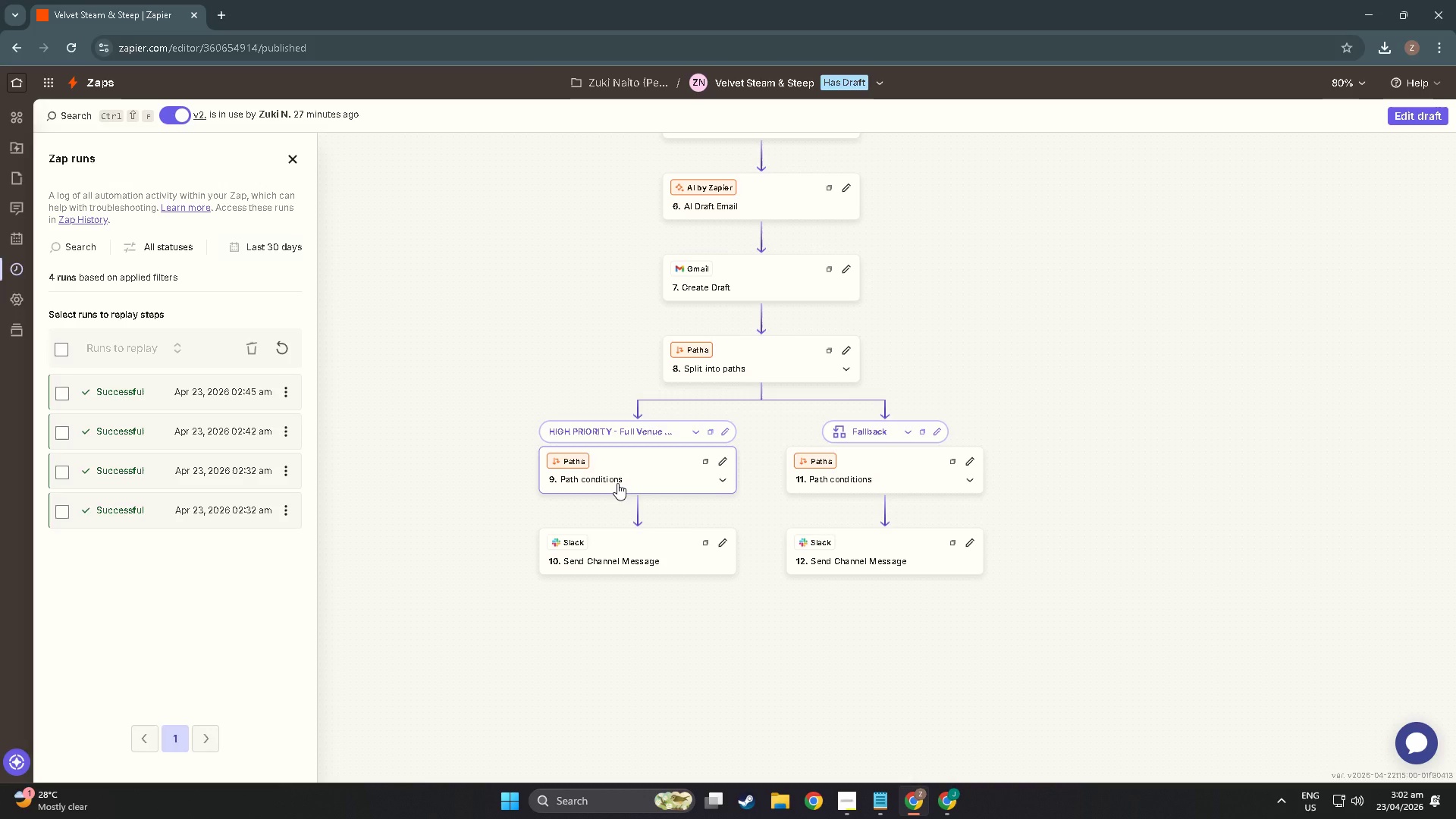 
left_click([639, 563])
 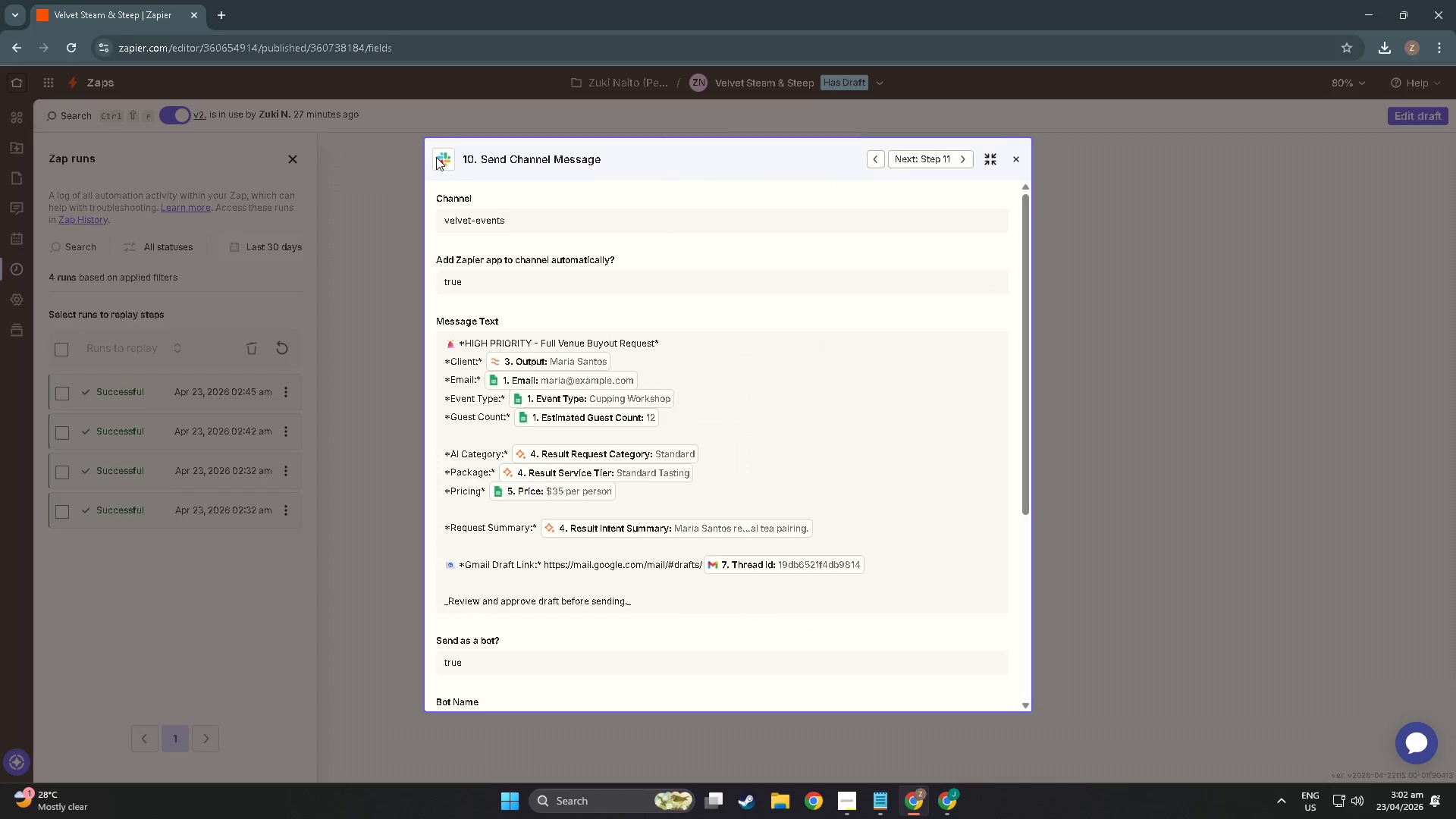 
scroll: coordinate [482, 321], scroll_direction: up, amount: 1.0
 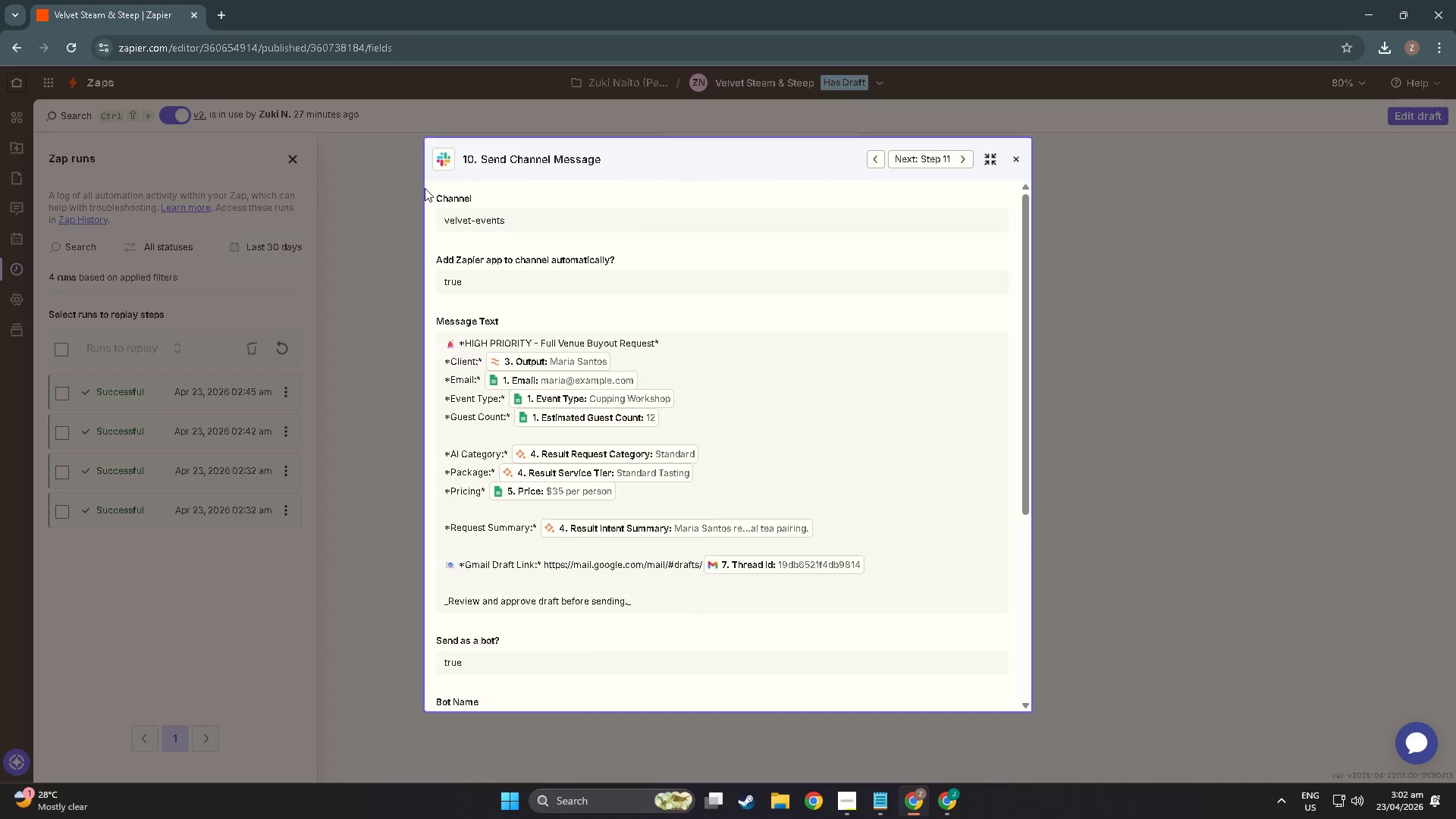 
key(Meta+MetaLeft)
 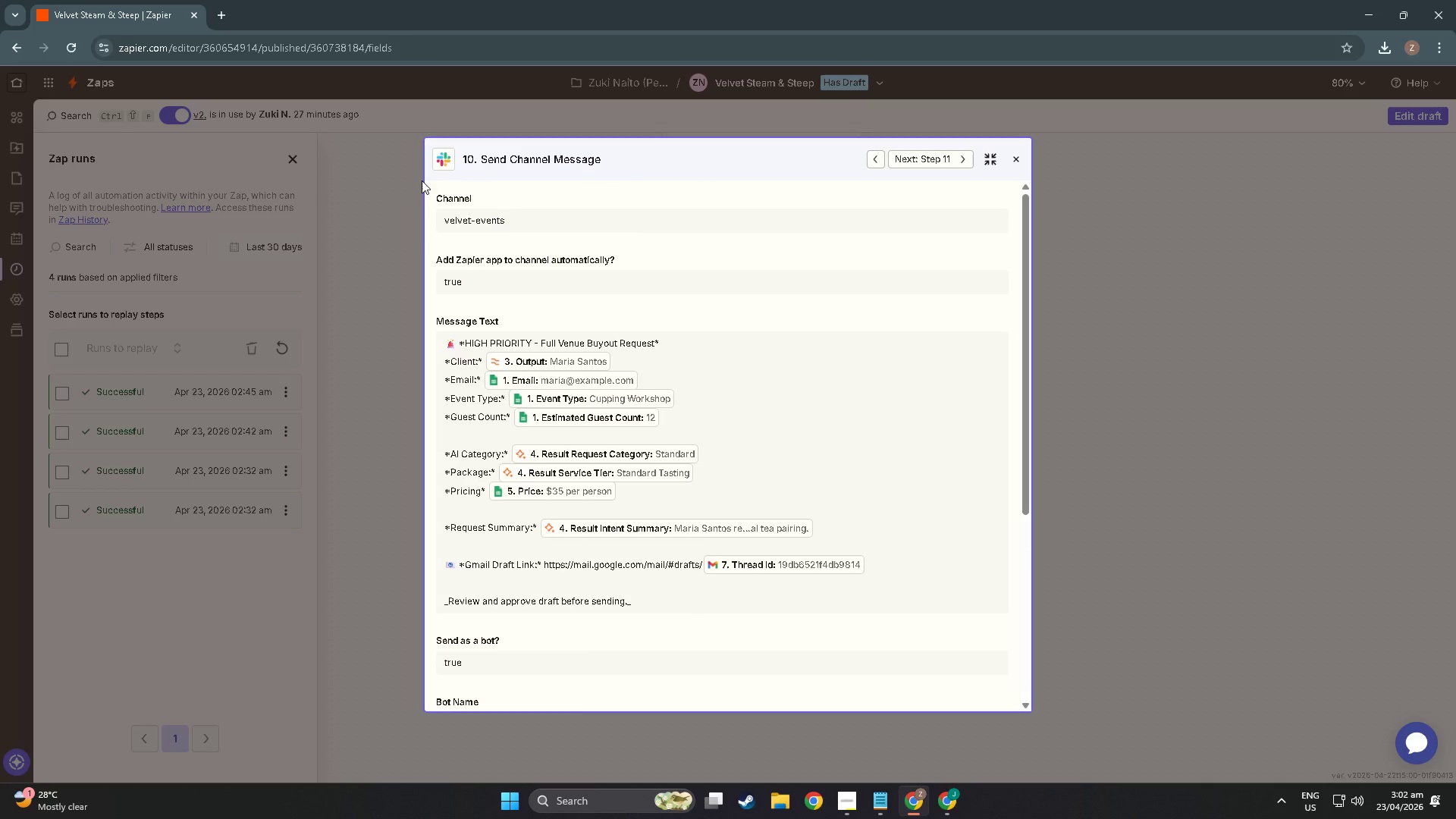 
key(Meta+Shift+S)
 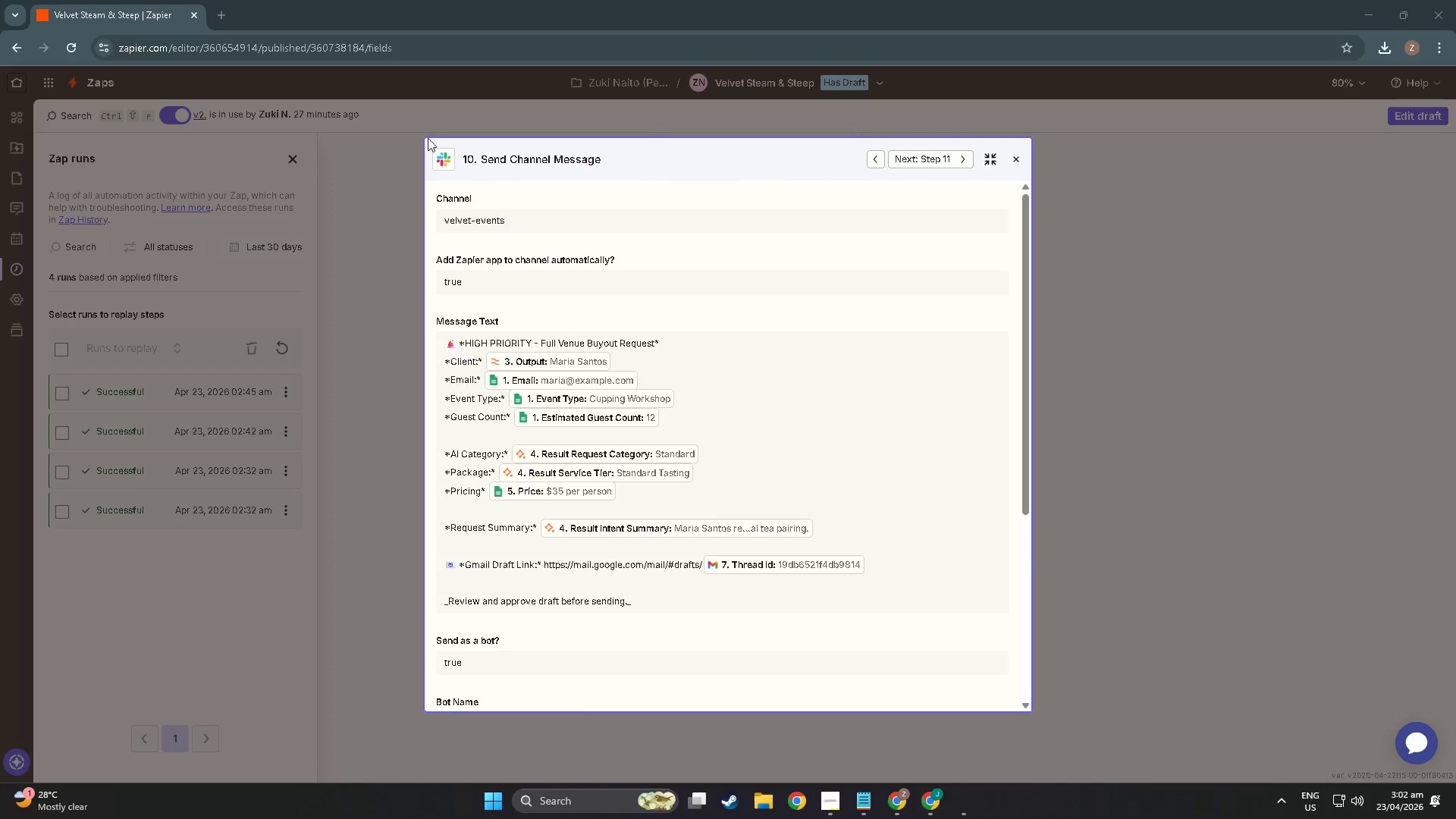 
key(Meta+Shift+ShiftLeft)
 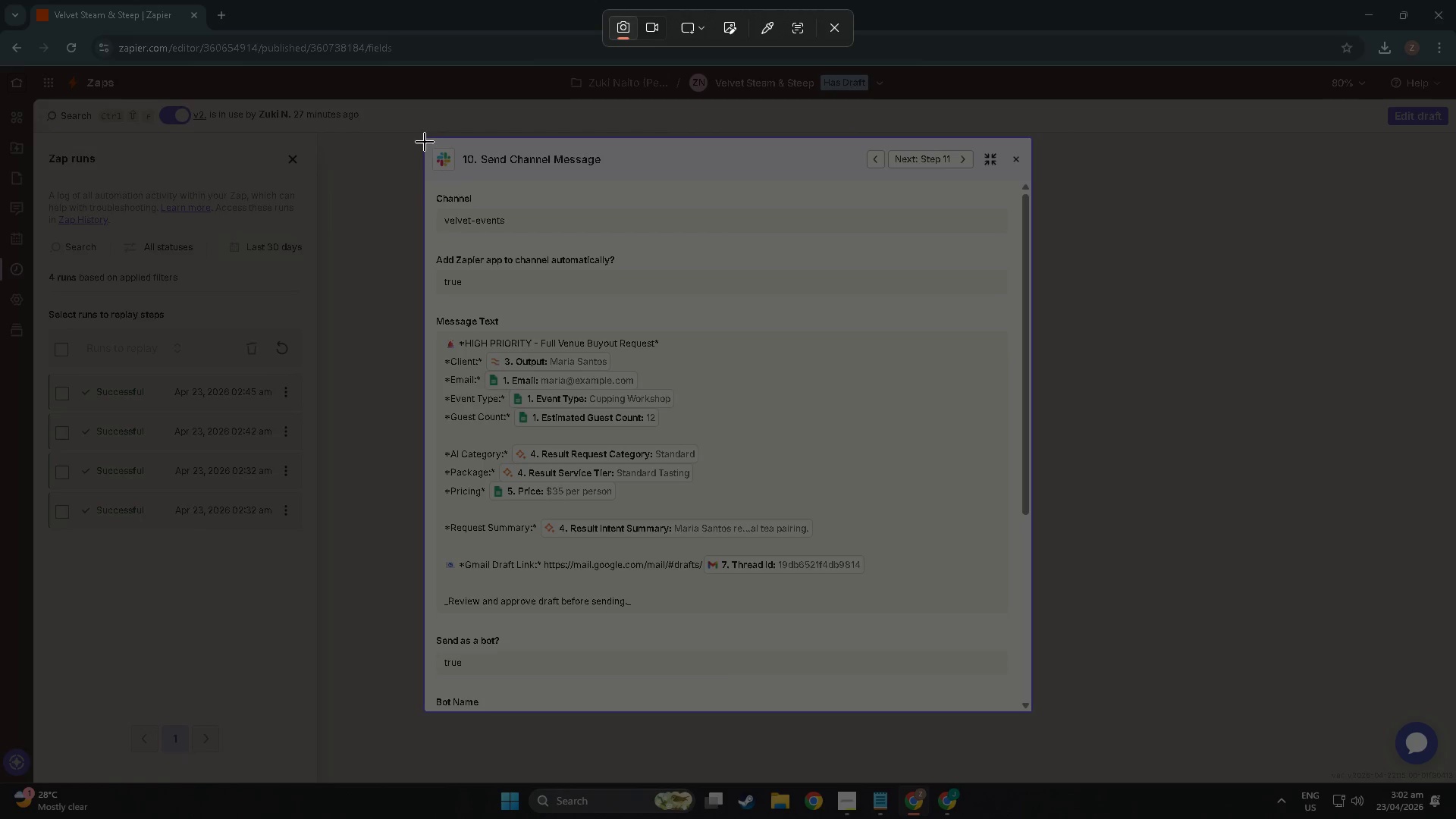 
left_click_drag(start_coordinate=[428, 140], to_coordinate=[1030, 708])
 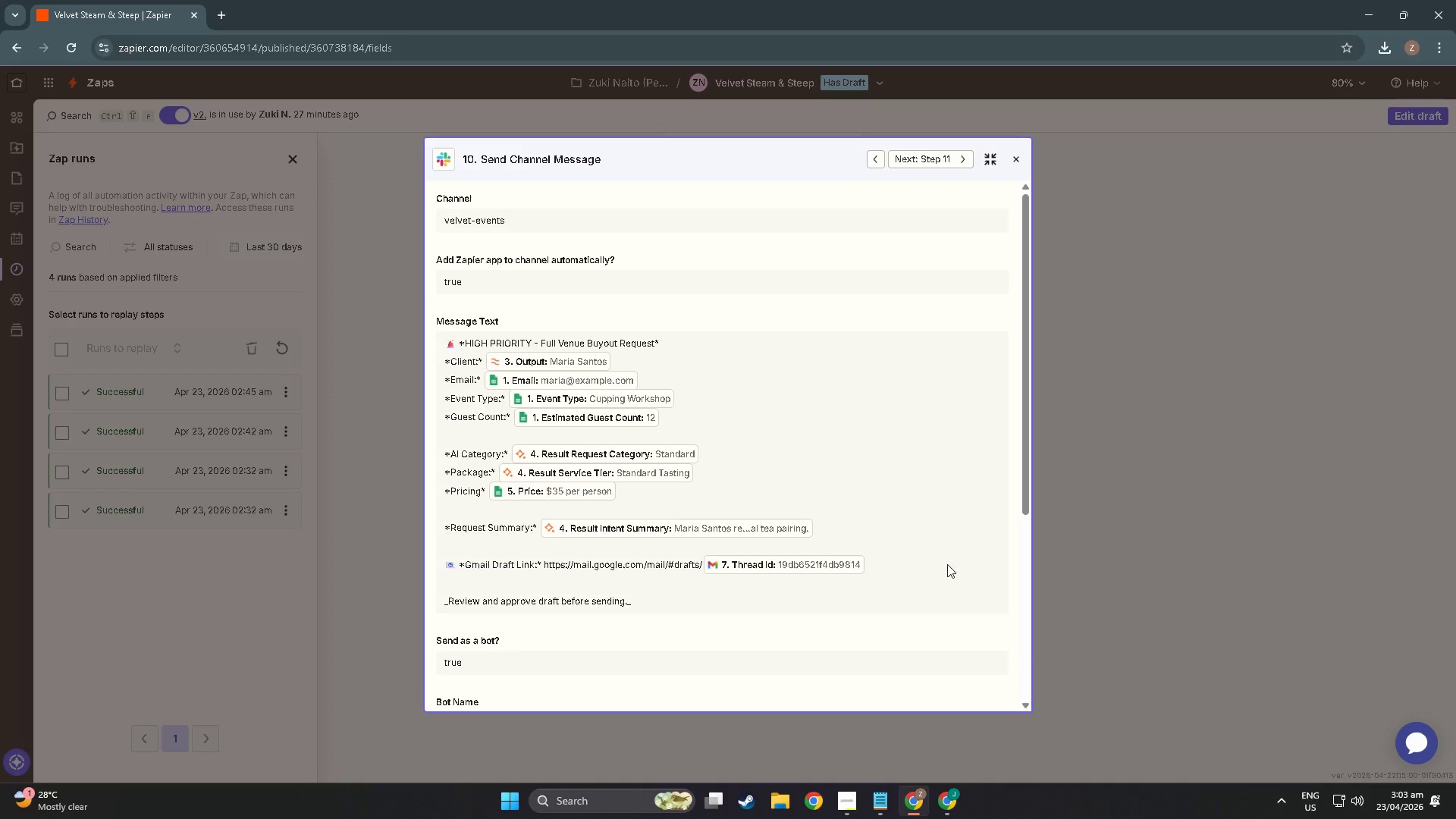 
key(Alt+Tab)
 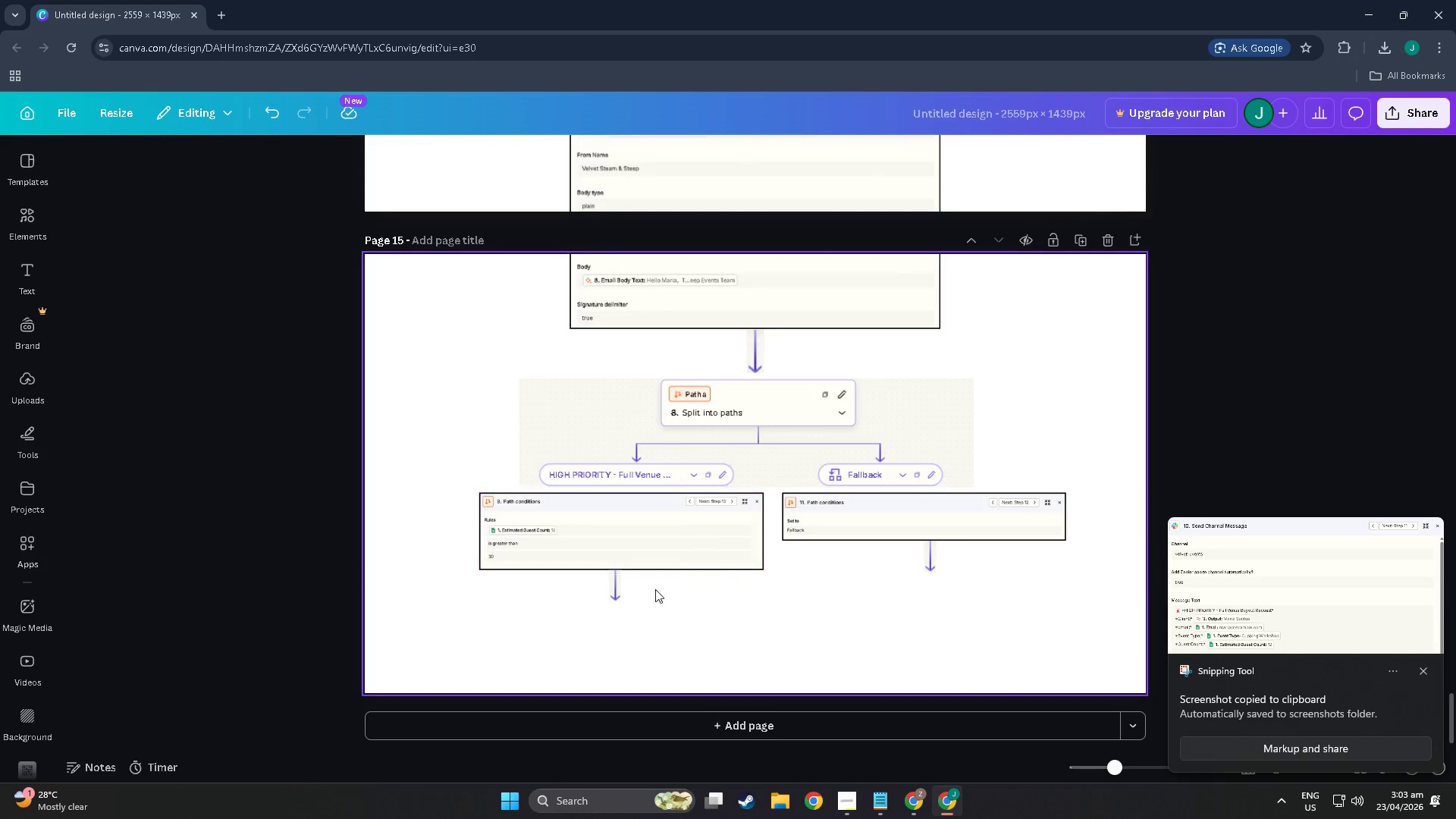 
left_click([607, 631])
 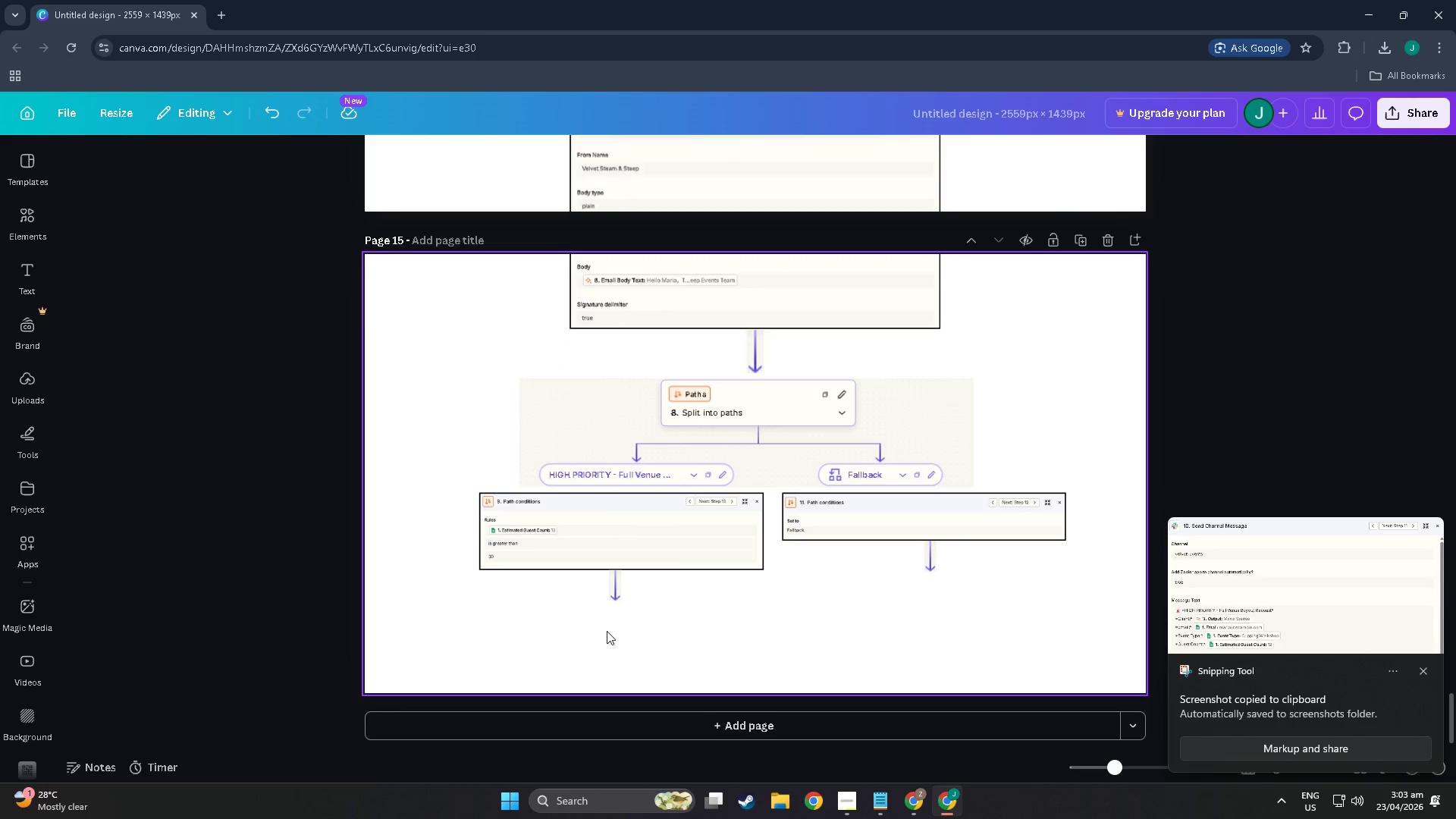 
key(Control+ControlLeft)
 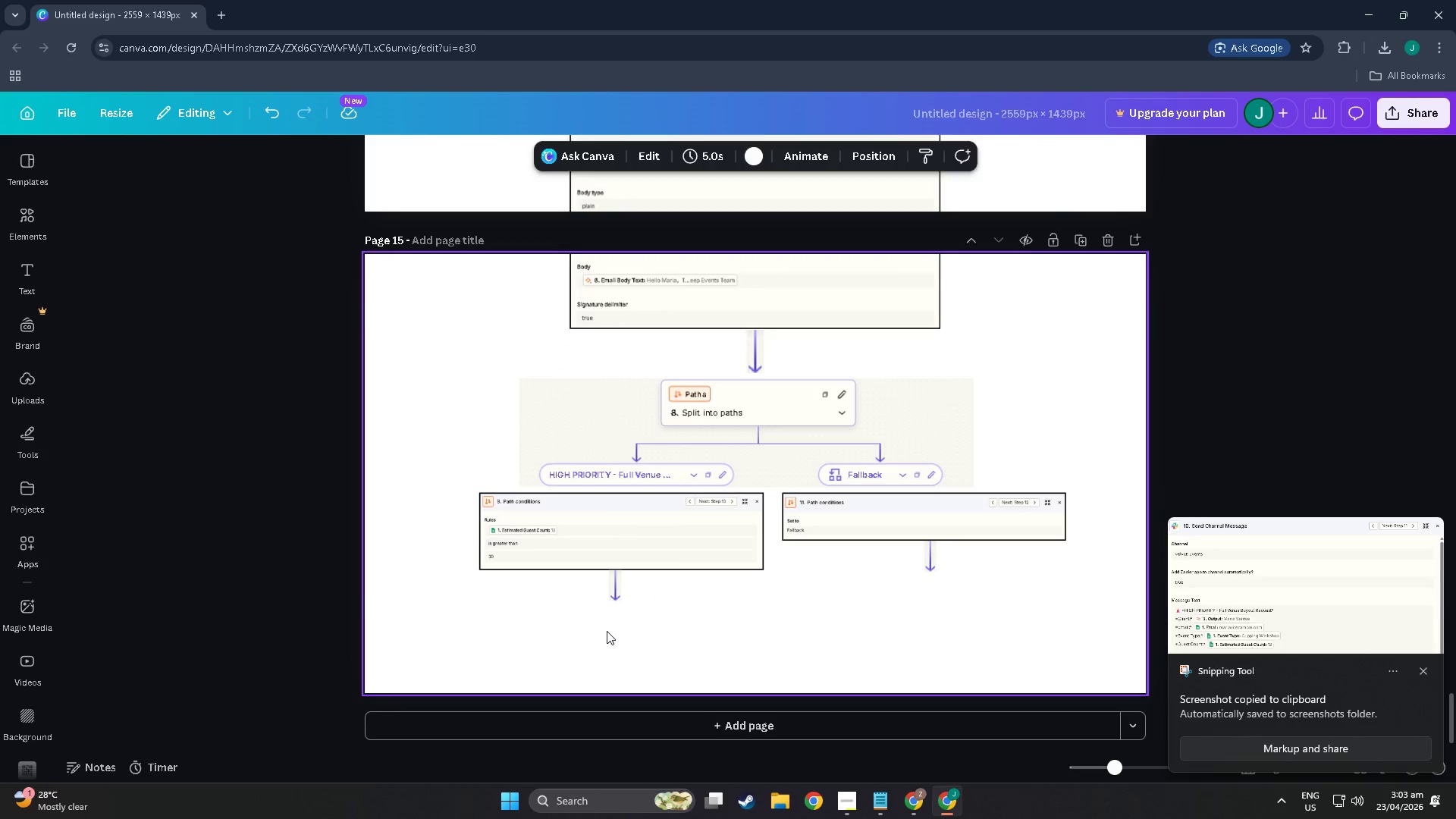 
key(Control+V)
 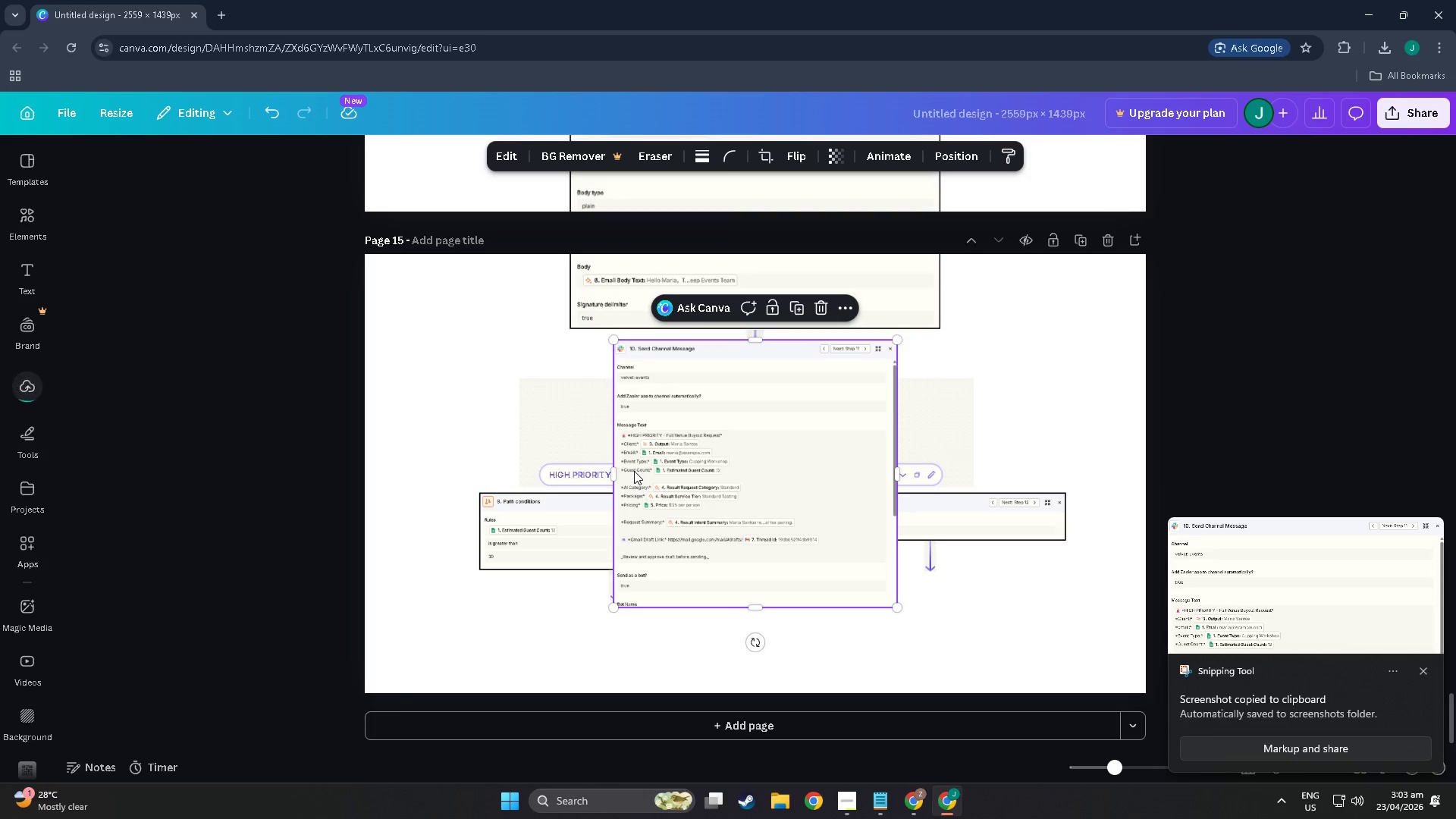 
left_click_drag(start_coordinate=[721, 443], to_coordinate=[585, 714])
 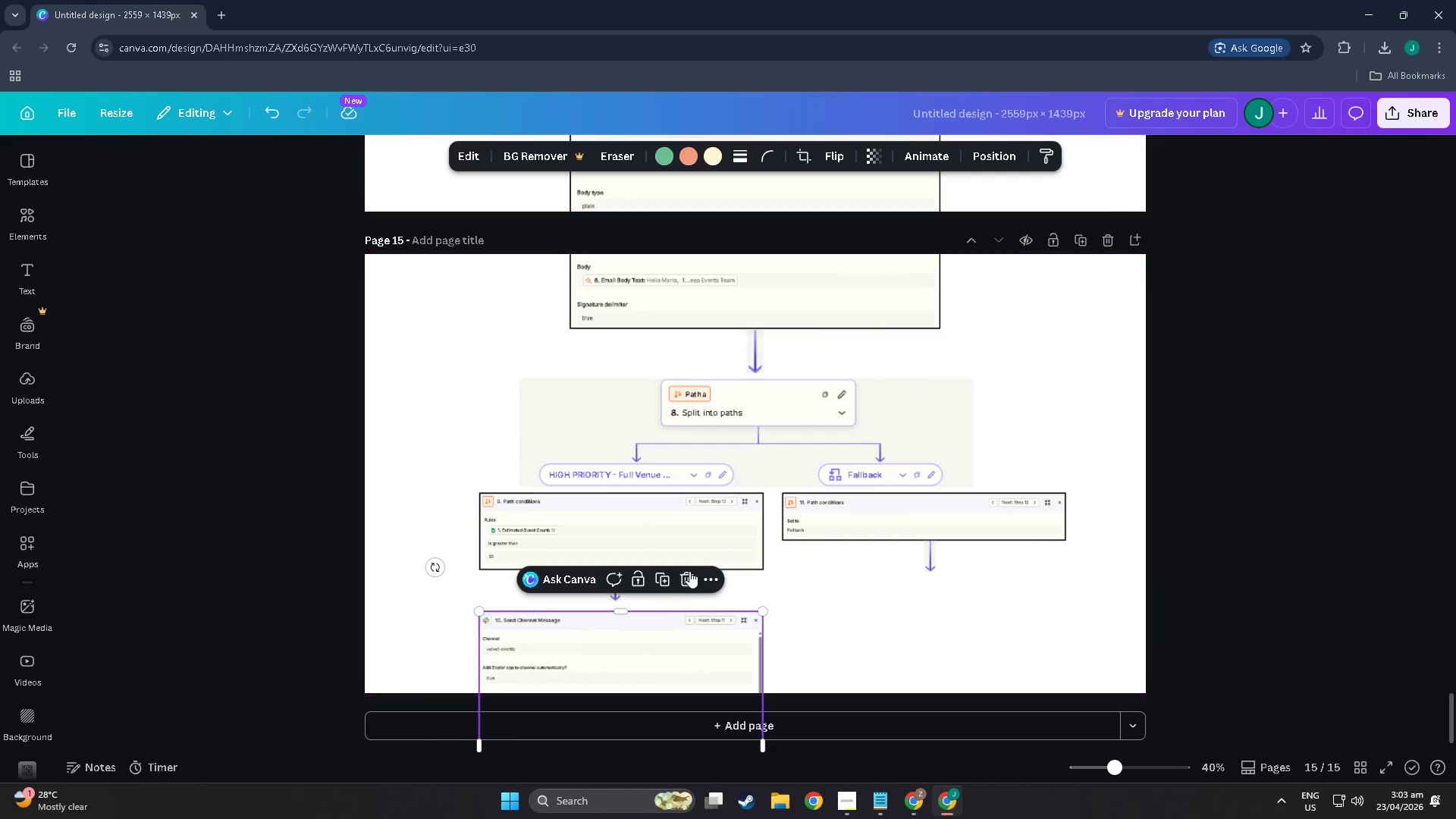 
scroll: coordinate [645, 670], scroll_direction: down, amount: 4.0
 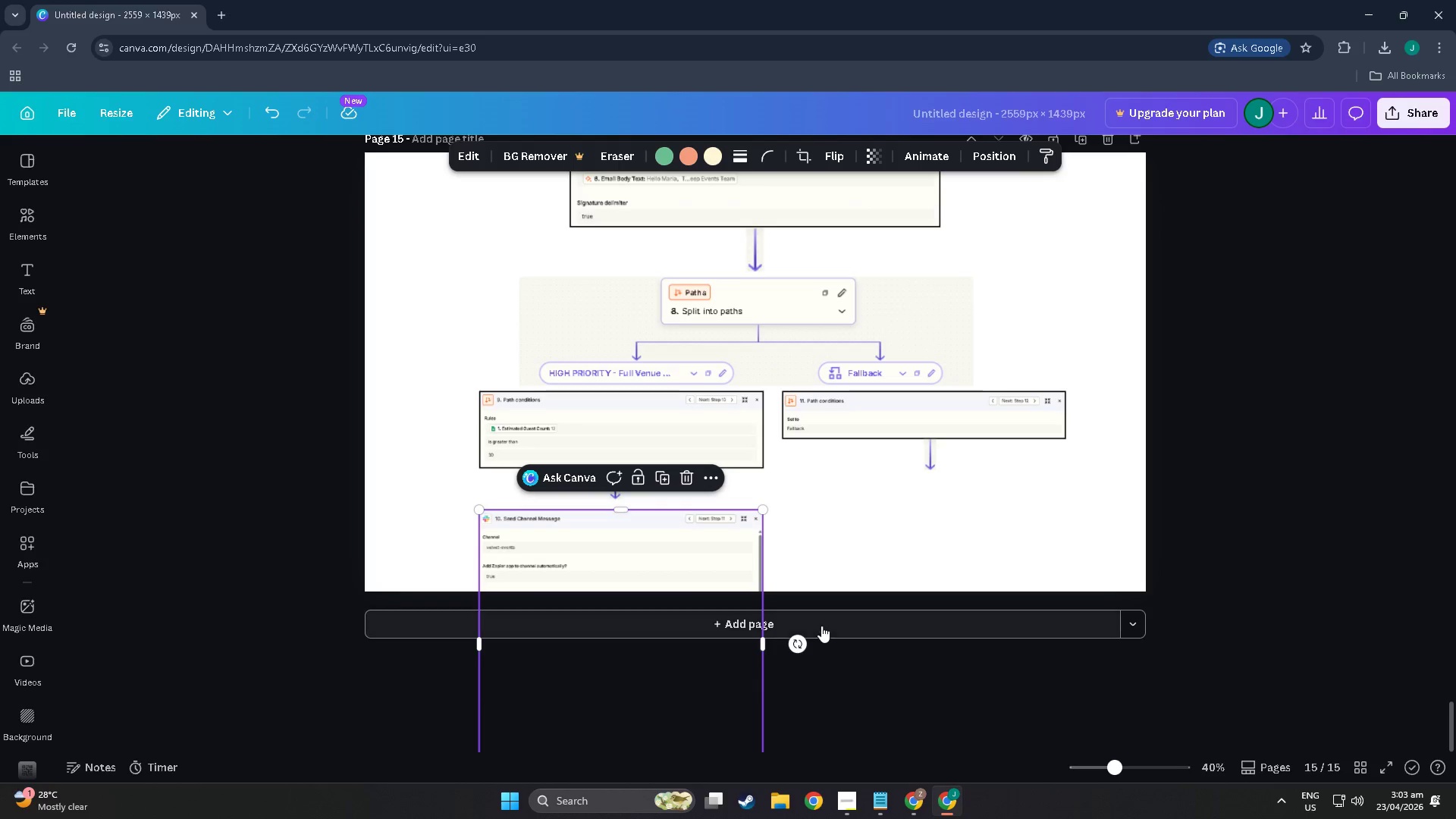 
left_click([821, 626])
 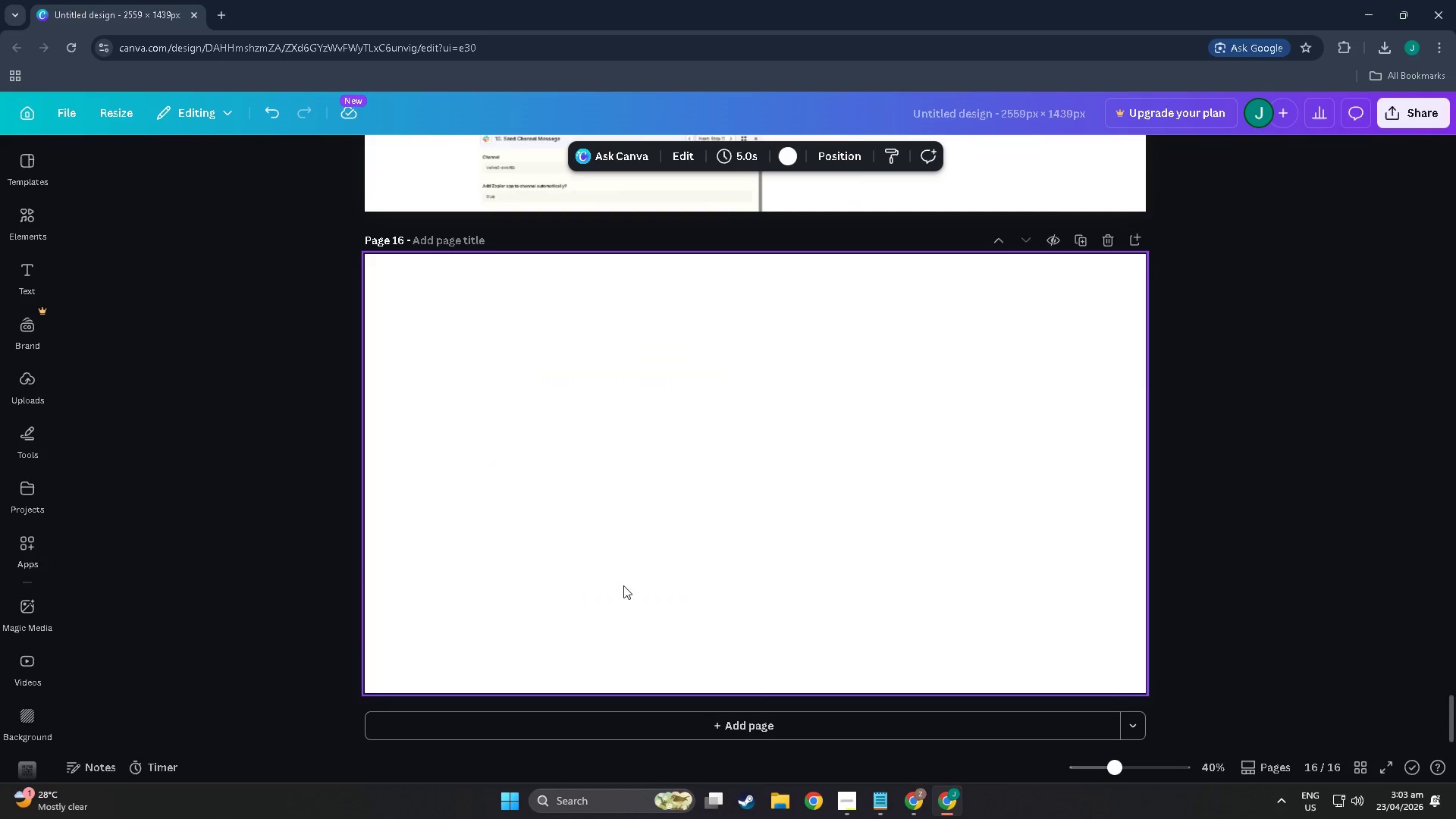 
left_click([583, 579])
 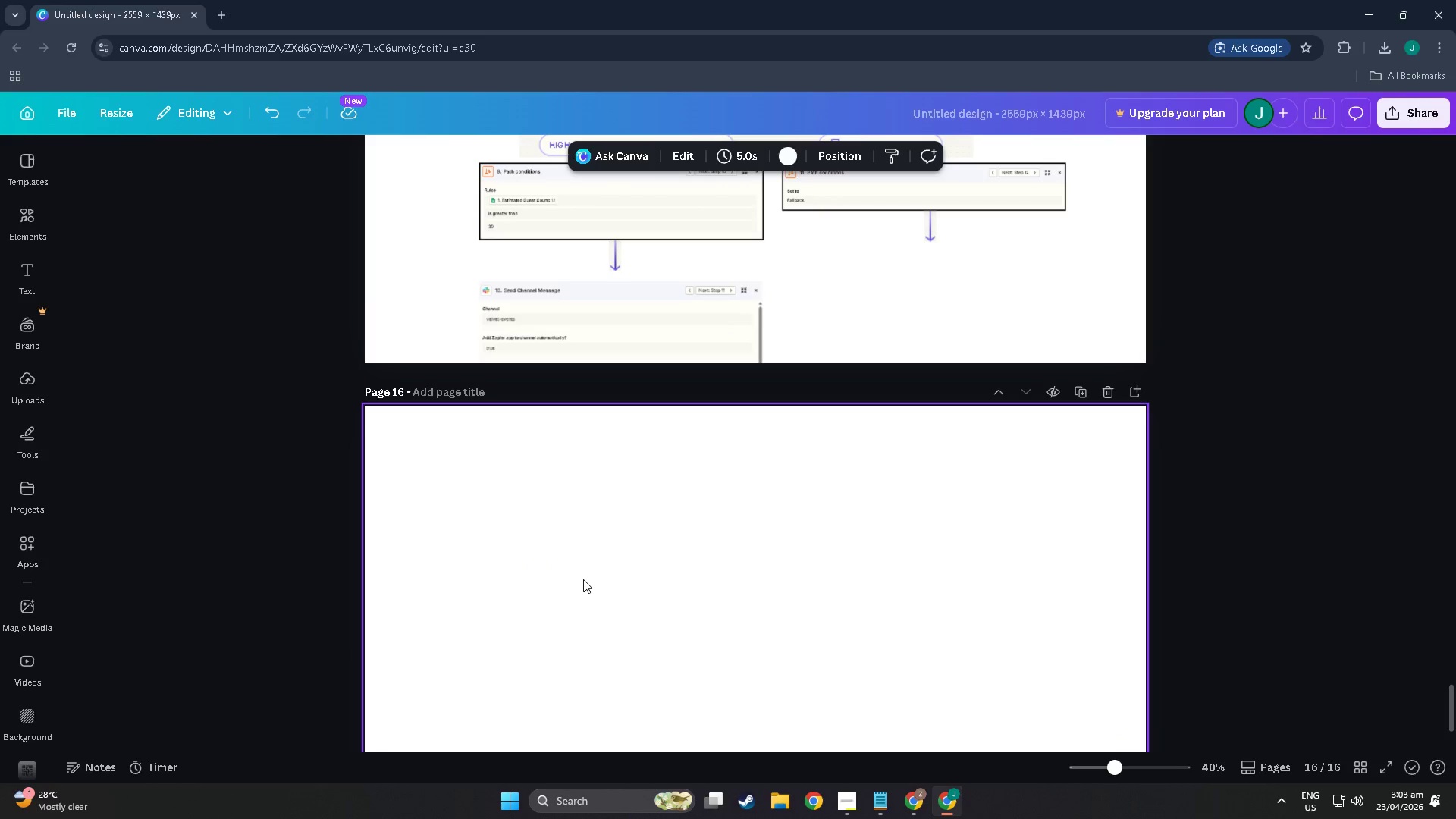 
key(Control+V)
 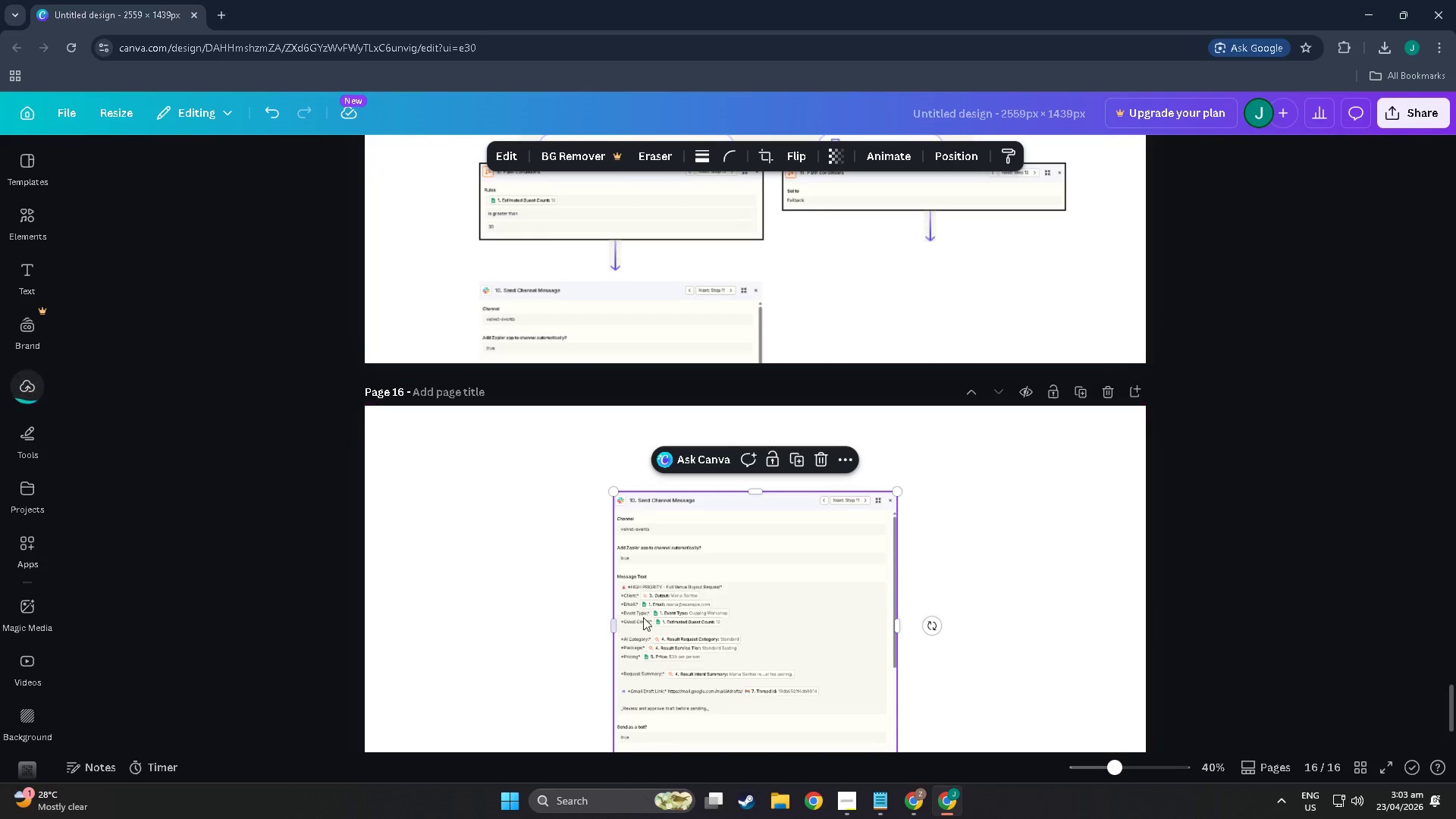 
scroll: coordinate [583, 579], scroll_direction: up, amount: 6.0
 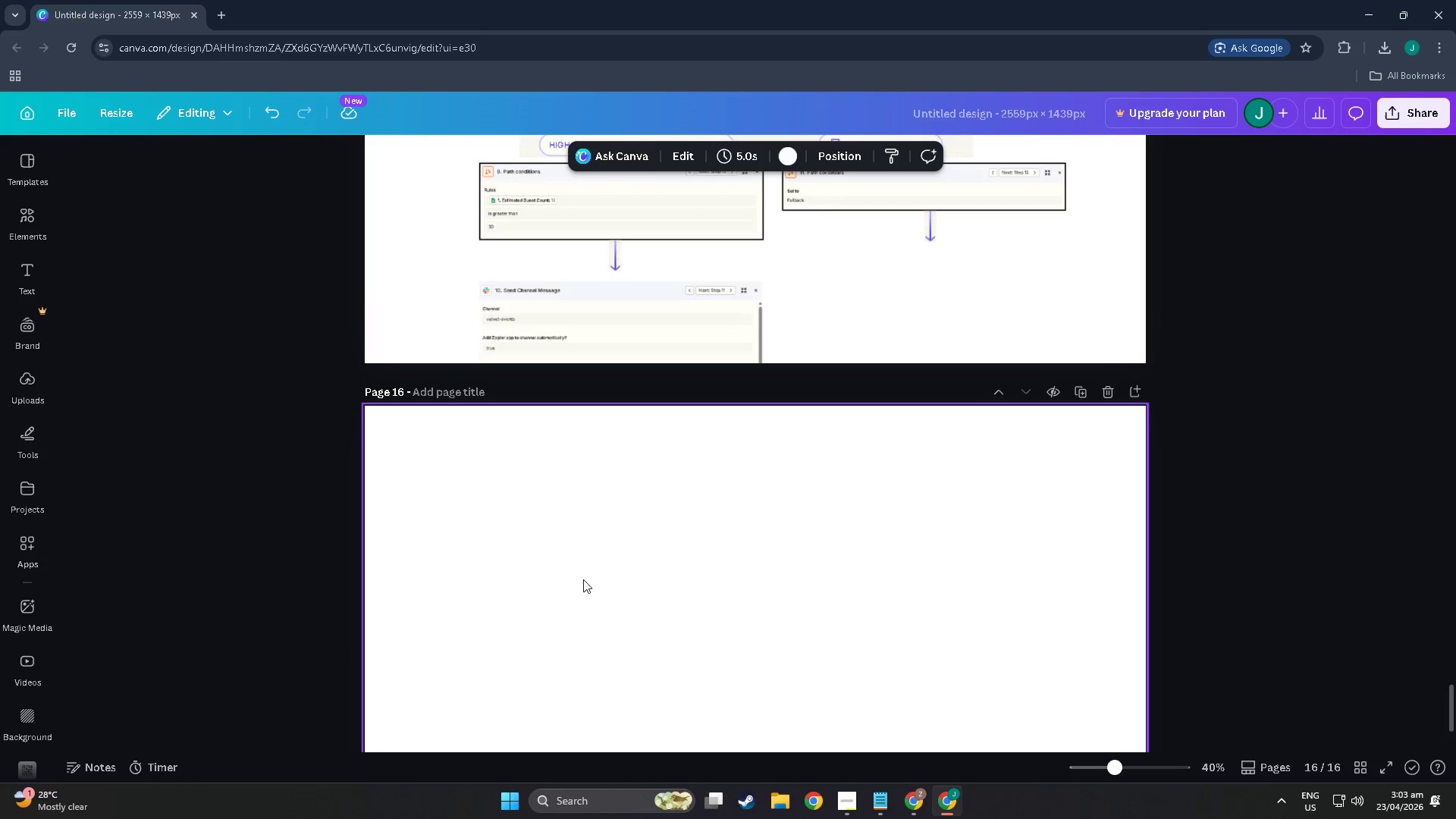 
left_click_drag(start_coordinate=[703, 624], to_coordinate=[564, 460])
 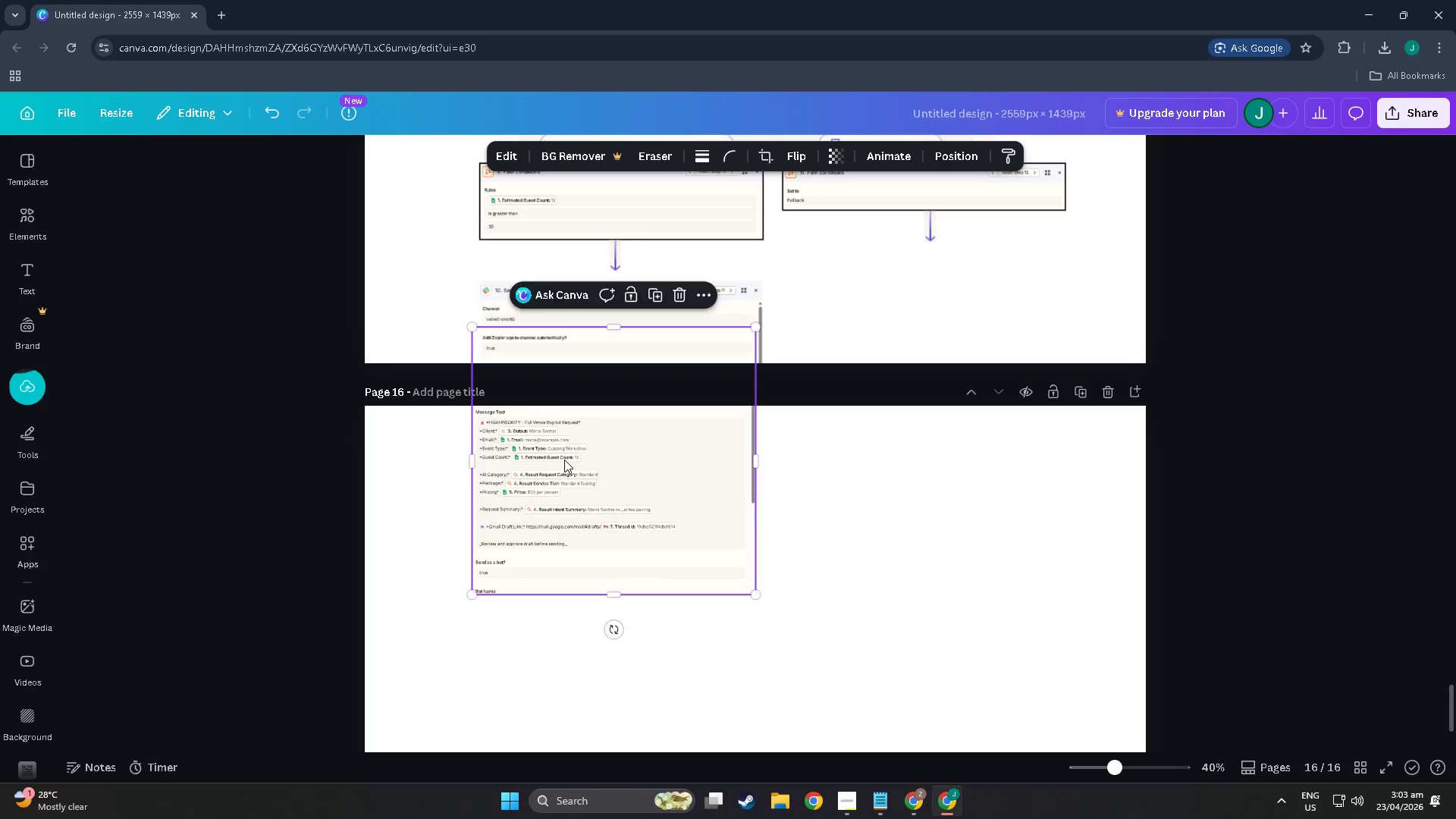 
left_click([564, 460])
 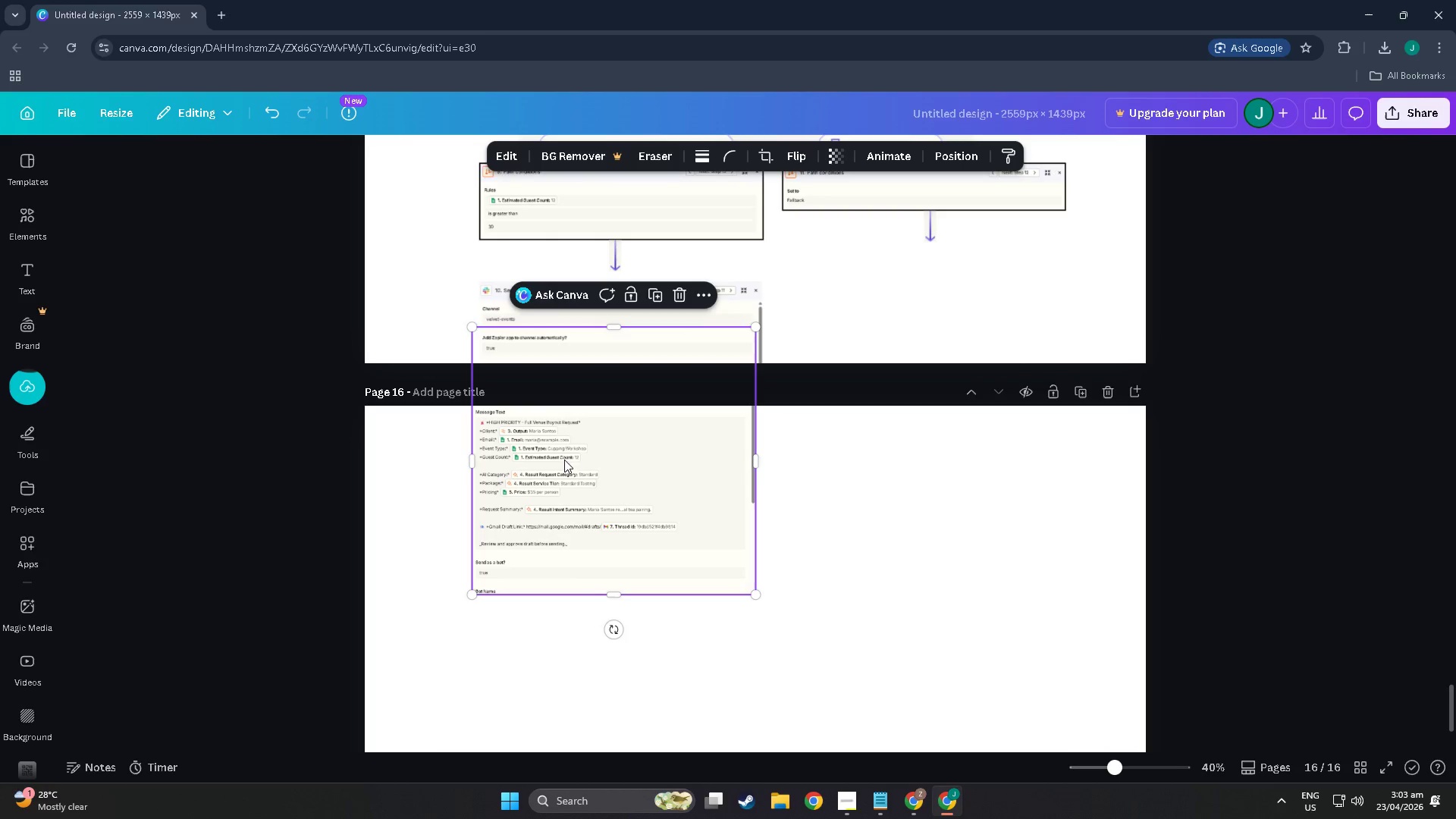 
hold_key(key=ControlLeft, duration=0.41)
 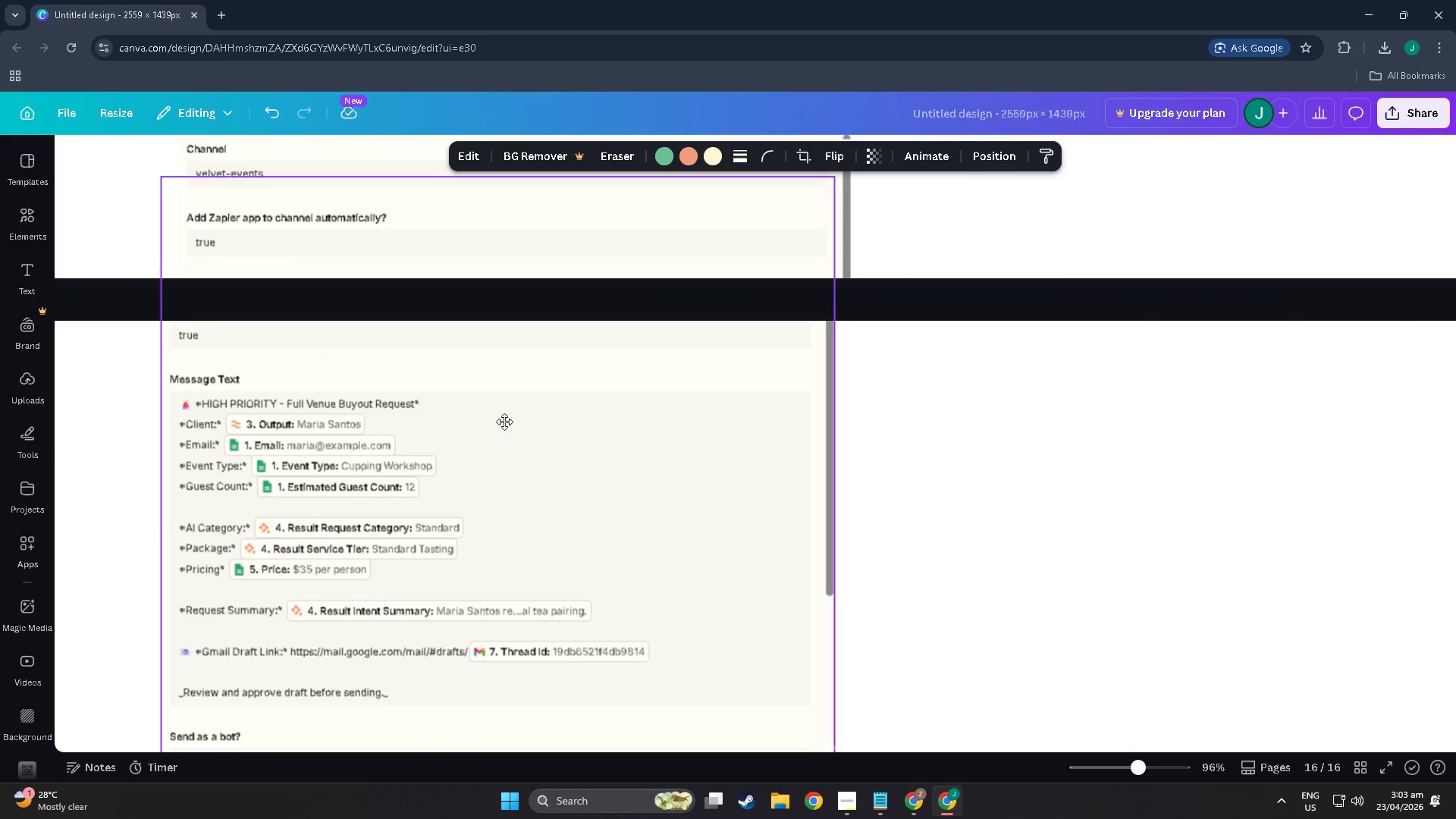 
left_click_drag(start_coordinate=[504, 375], to_coordinate=[517, 375])
 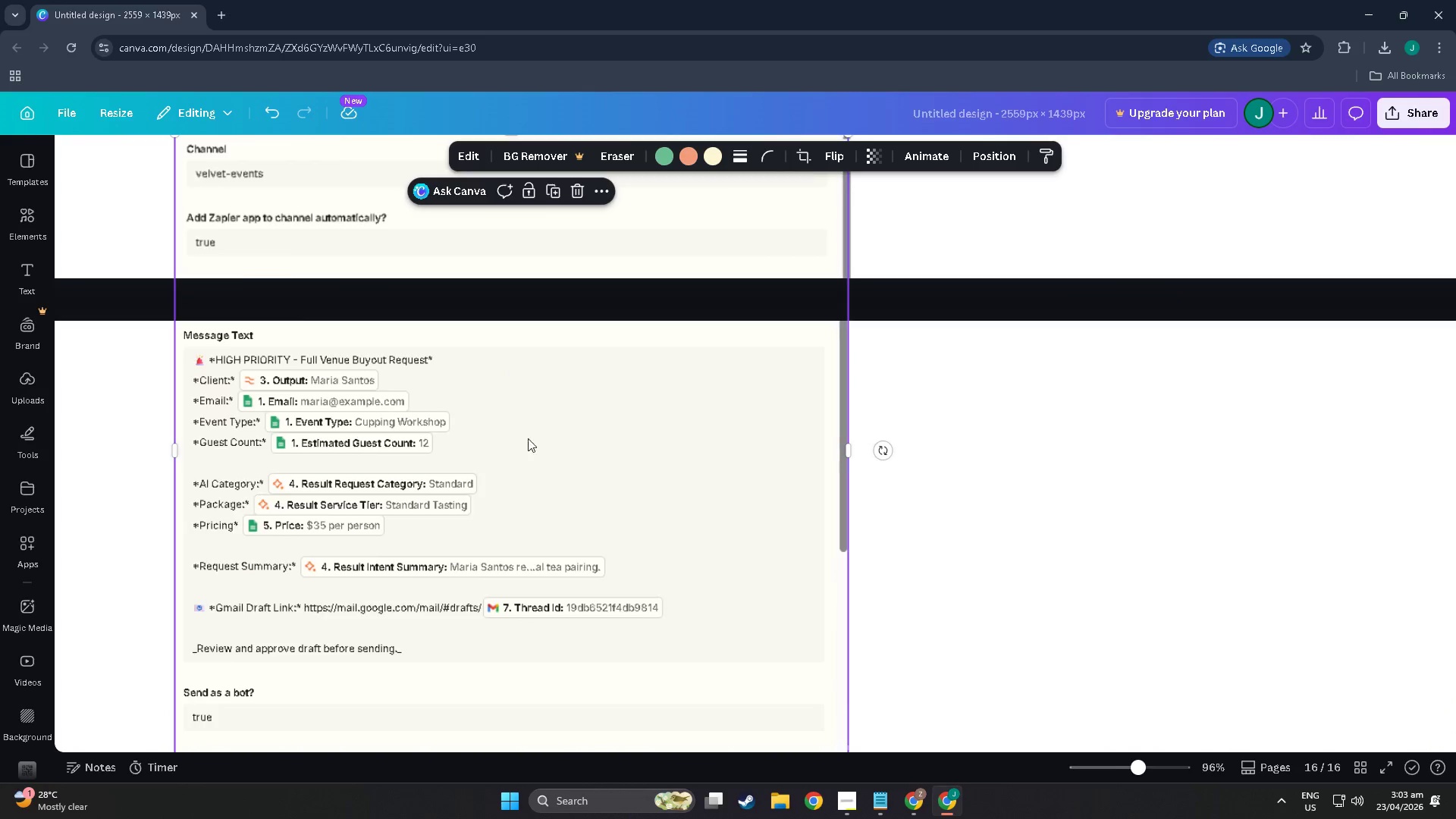 
scroll: coordinate [565, 472], scroll_direction: up, amount: 5.0
 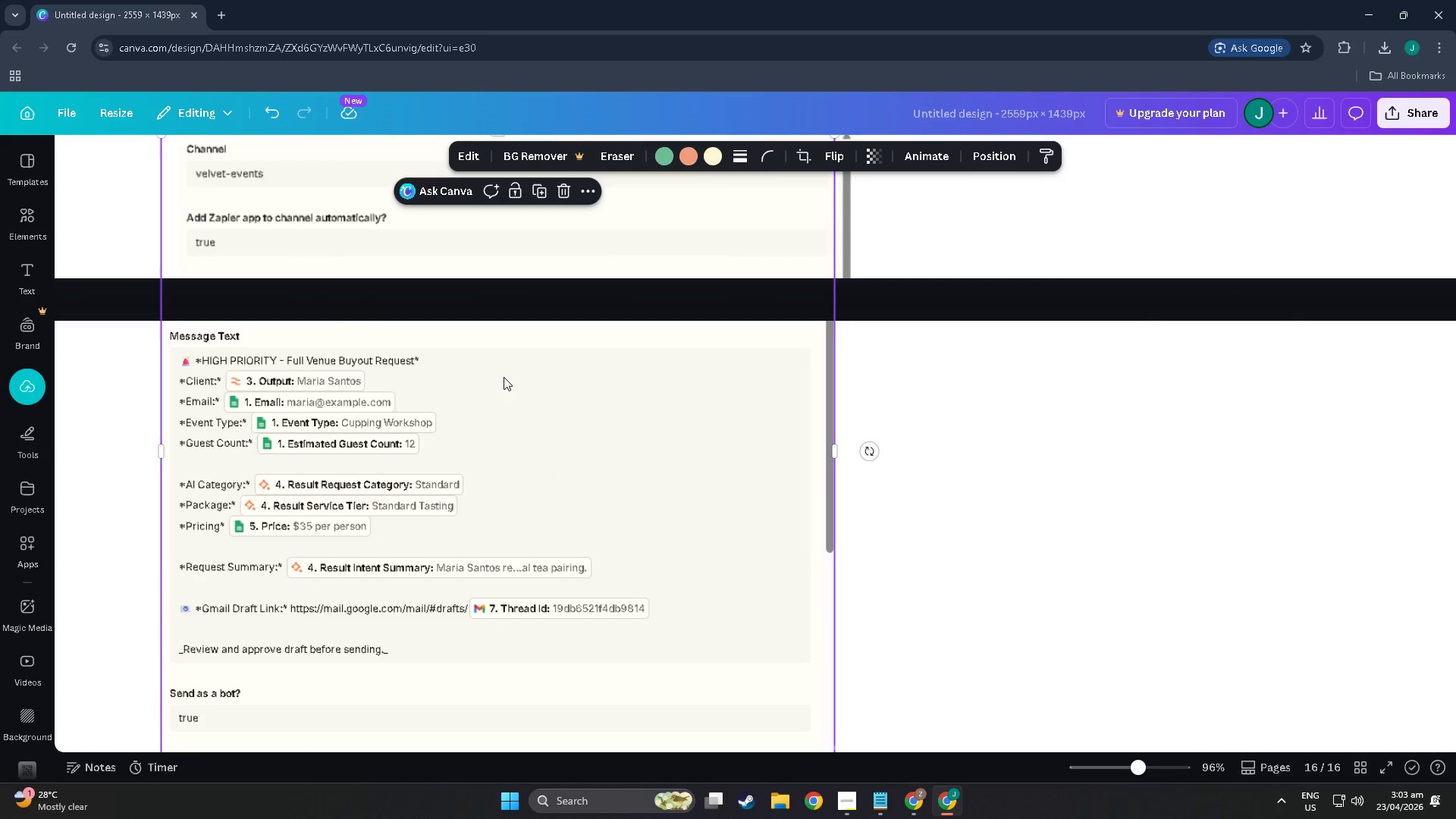 
hold_key(key=ControlLeft, duration=0.44)
scroll: coordinate [527, 463], scroll_direction: down, amount: 4.0
 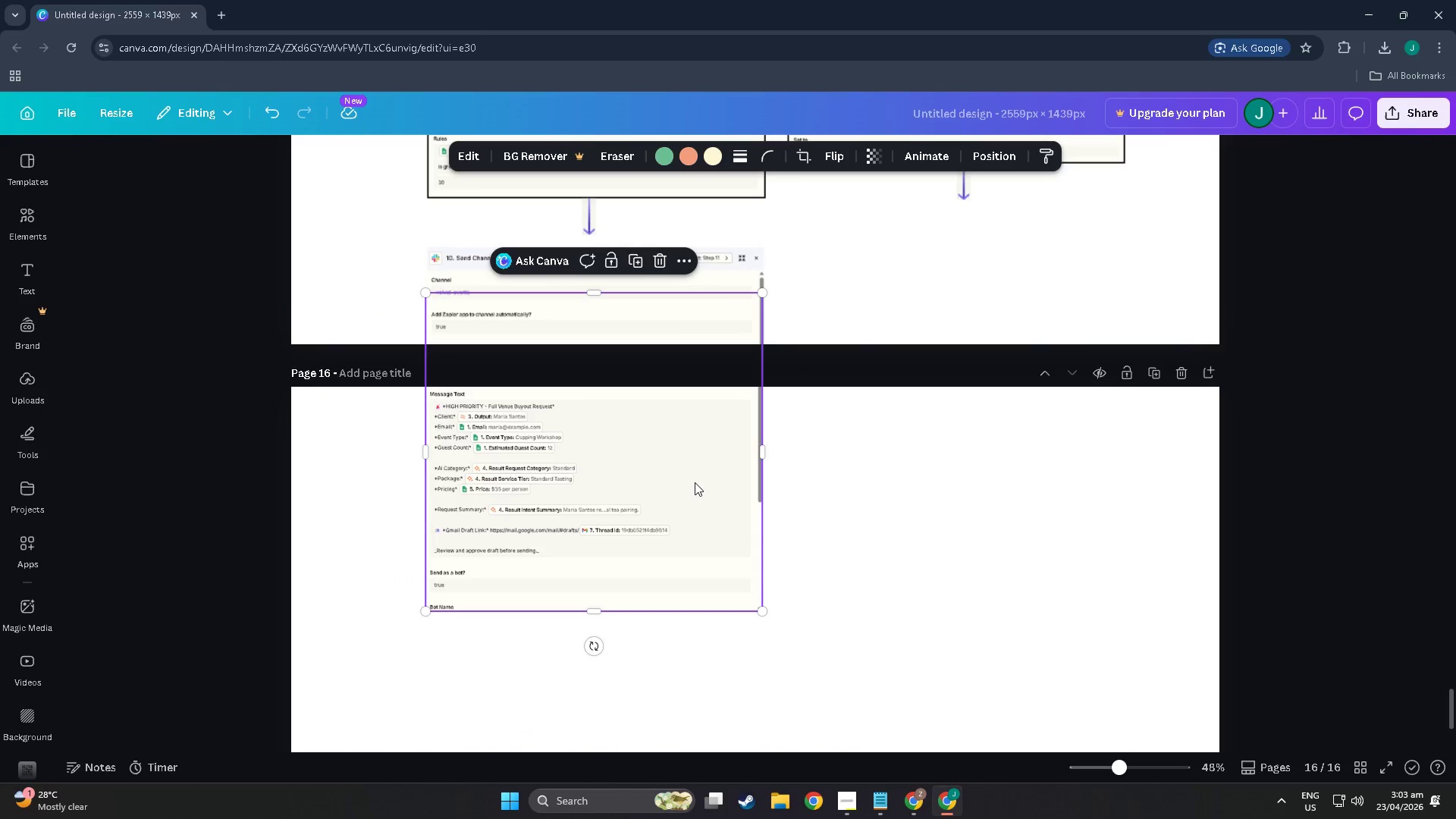 
left_click([762, 479])
 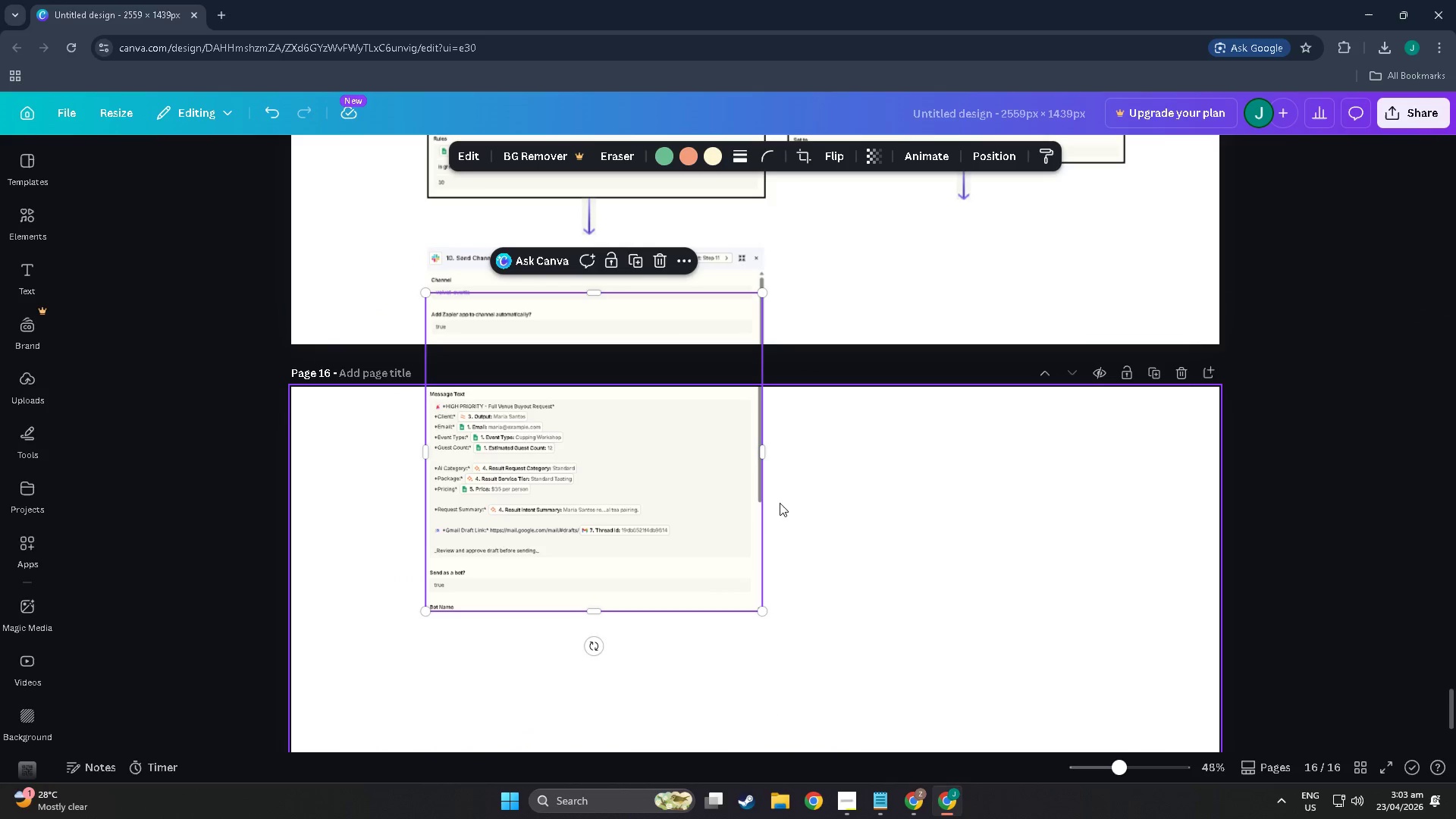 
left_click([785, 505])
 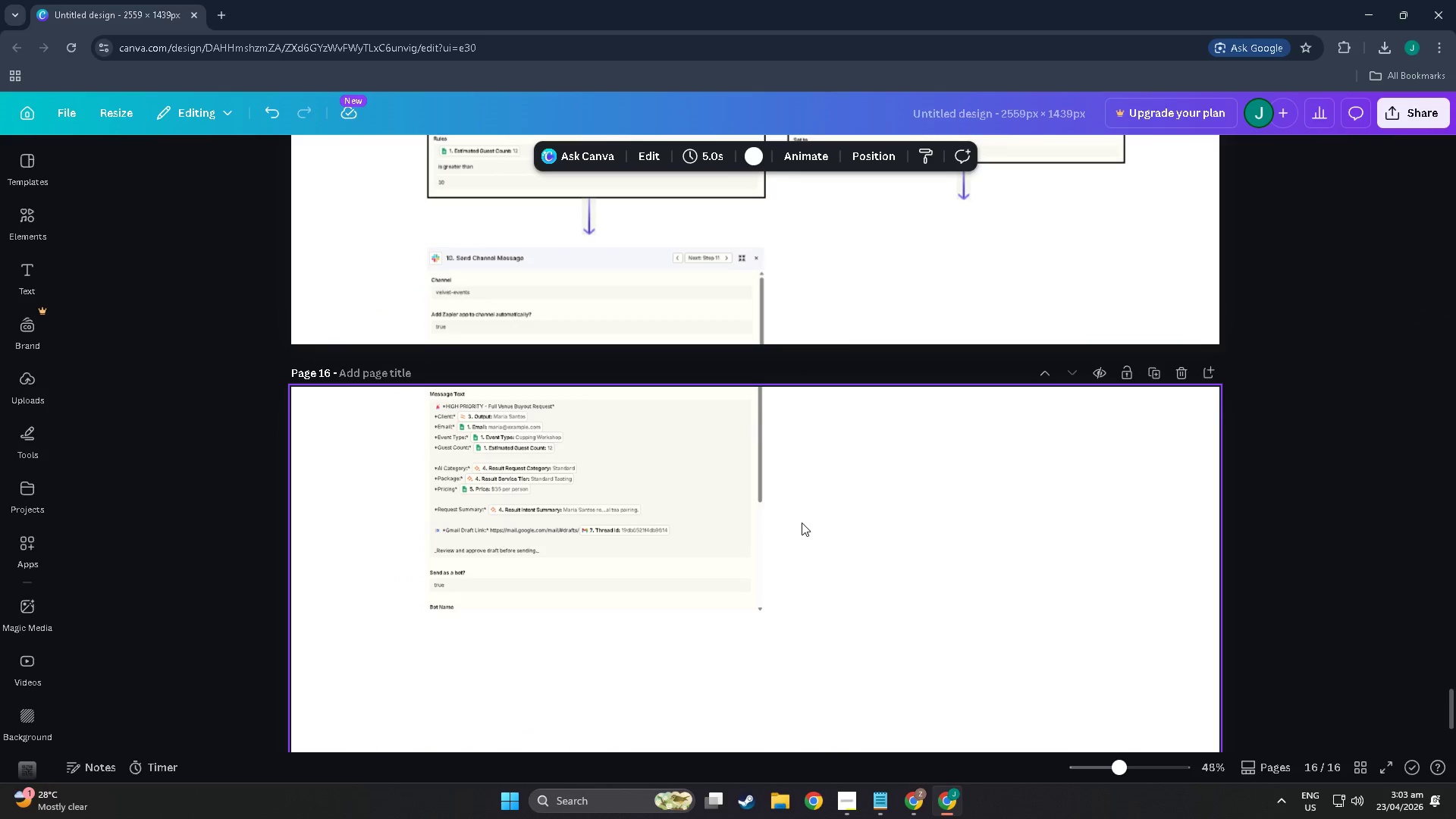 
key(Alt+AltLeft)
 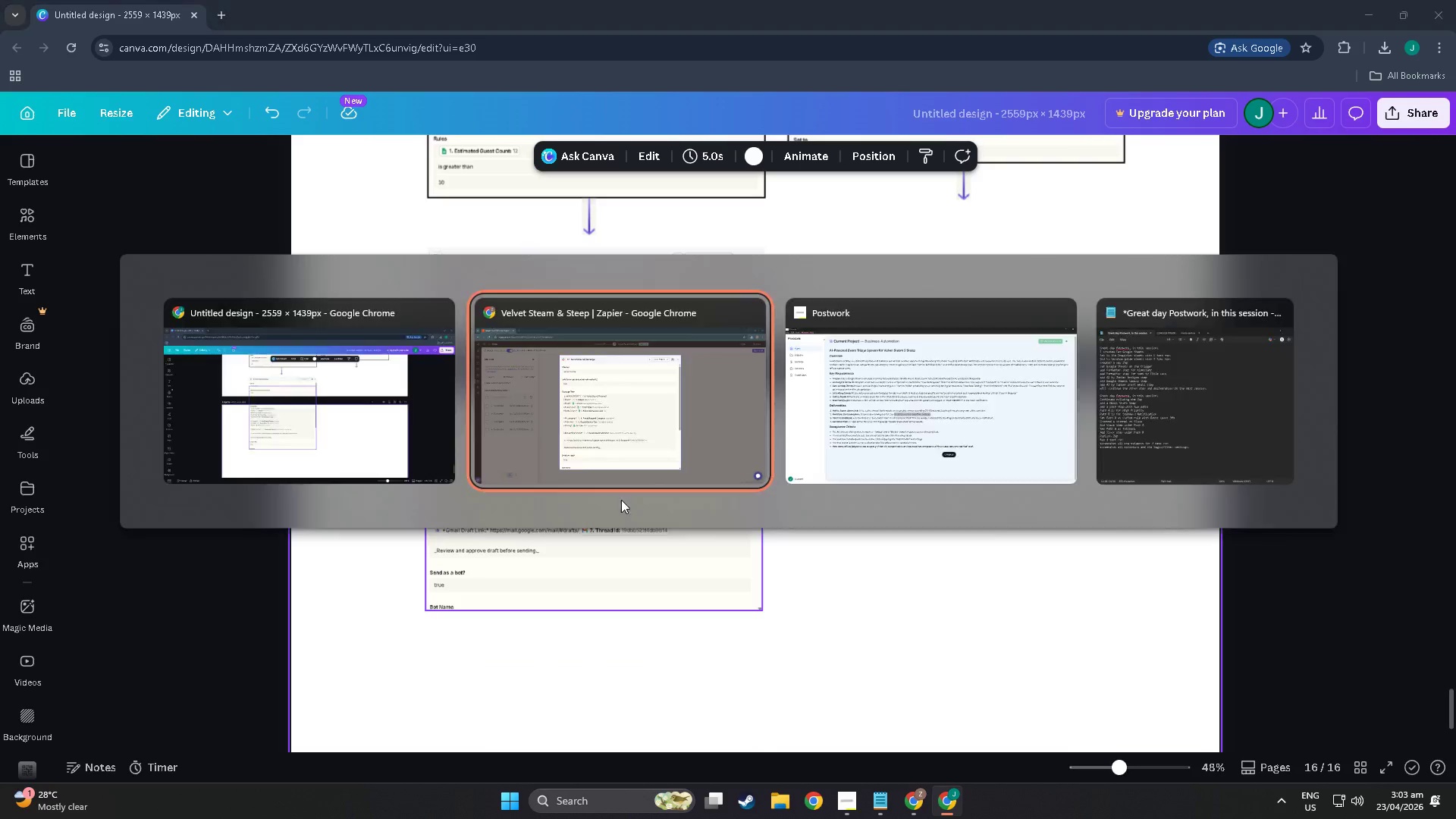 
scroll: coordinate [792, 539], scroll_direction: none, amount: 0.0
 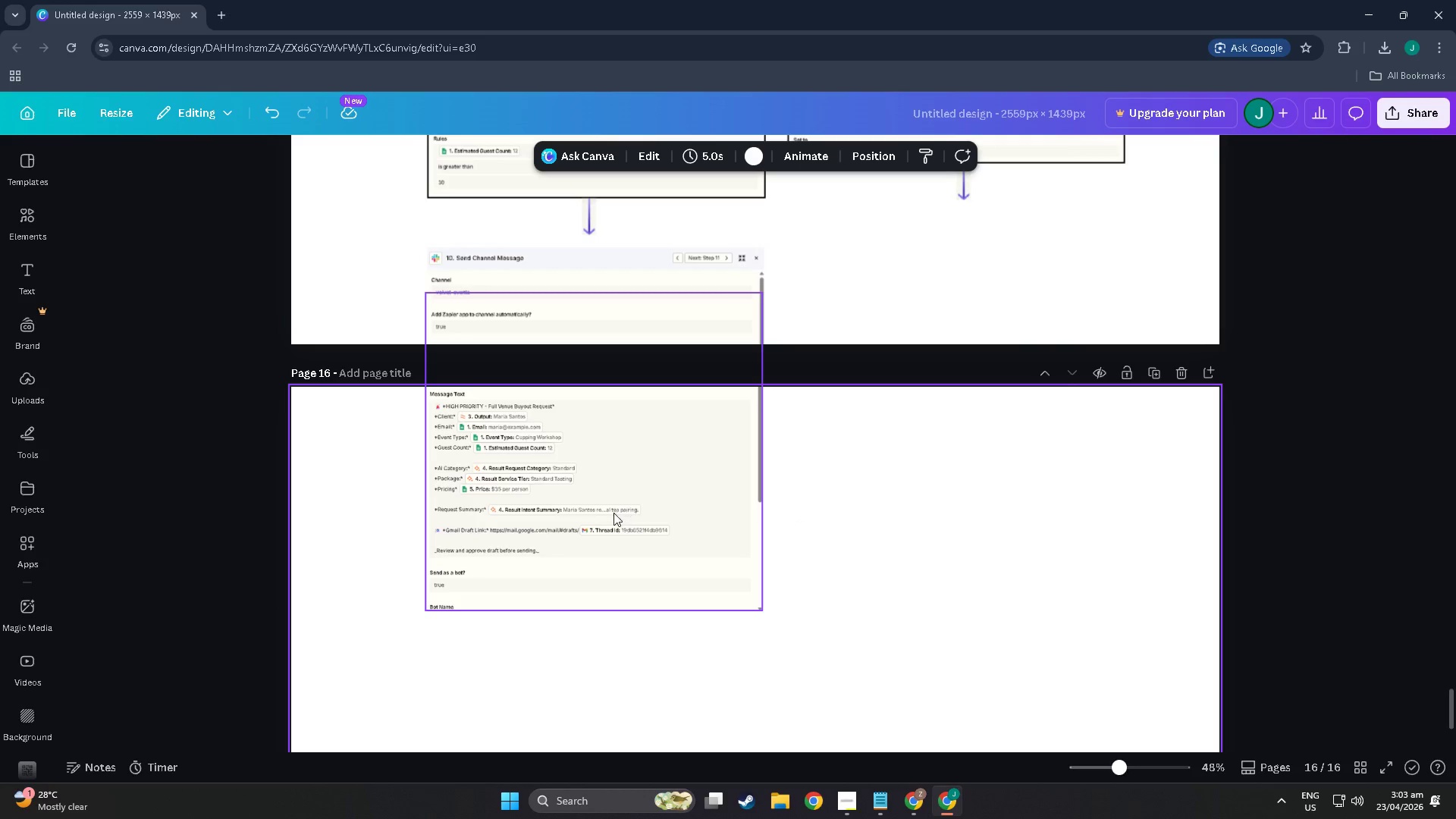 
key(Alt+Tab)
 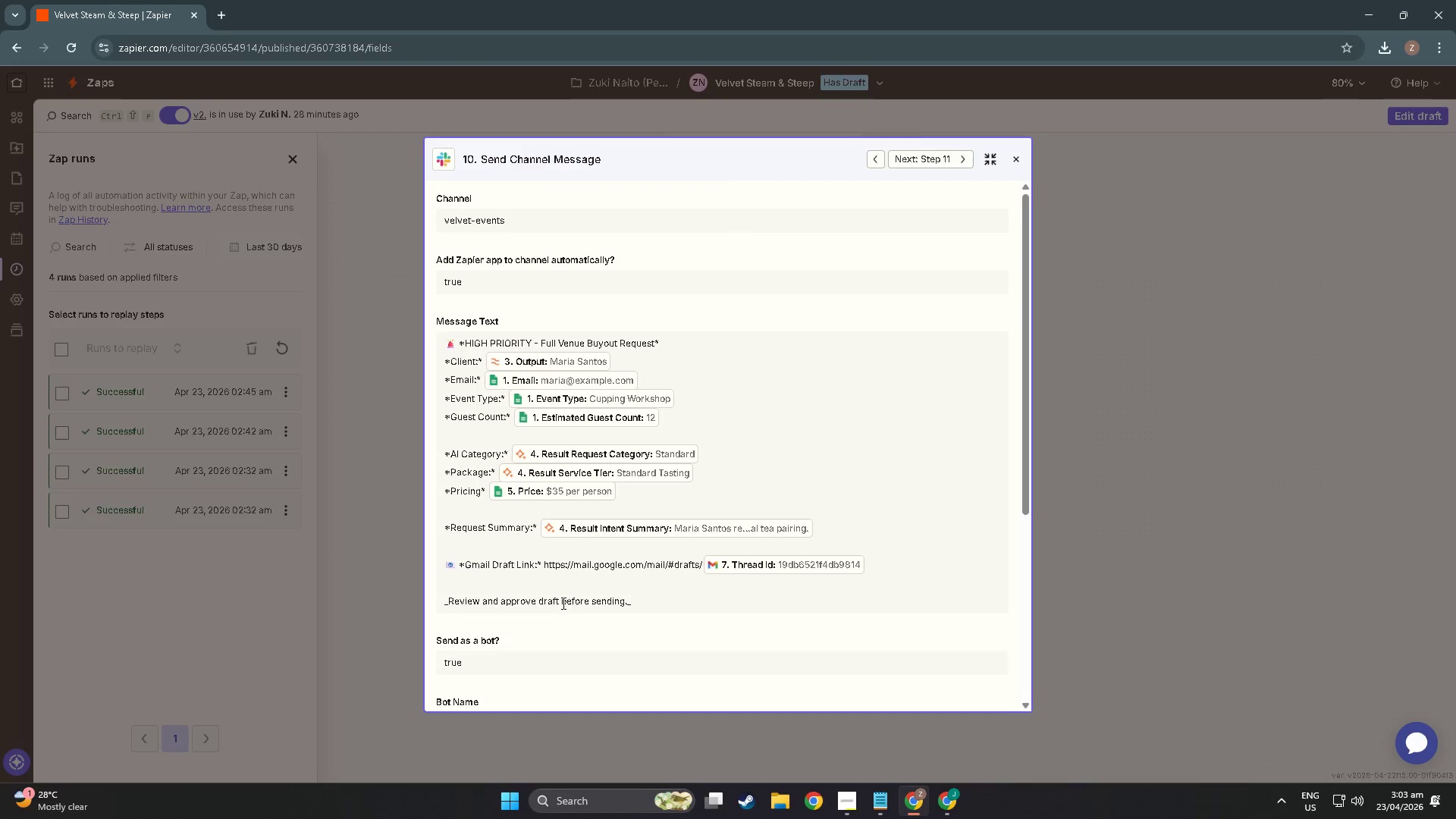 
key(Shift+ShiftLeft)
 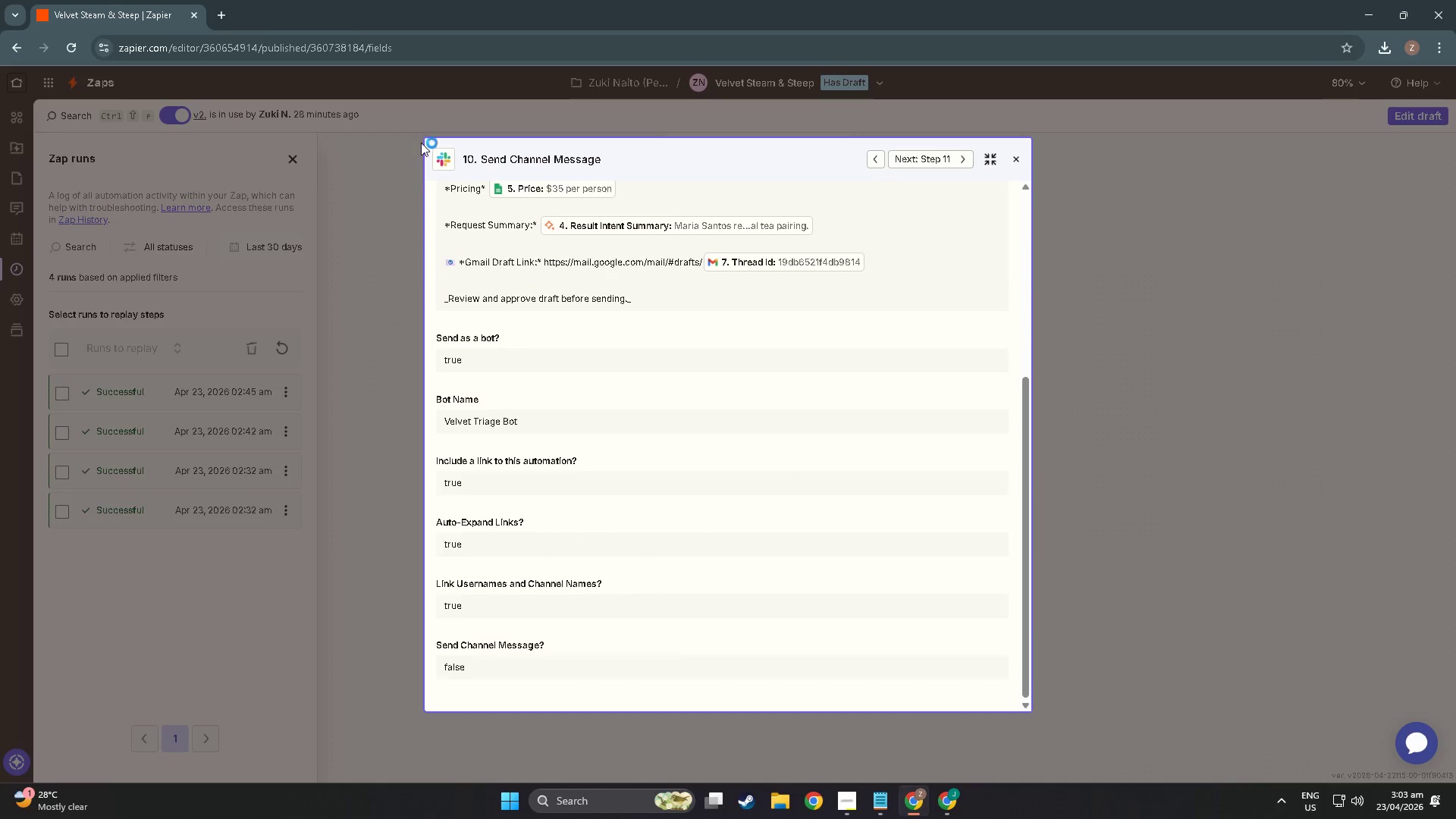 
key(Meta+Shift+MetaLeft)
 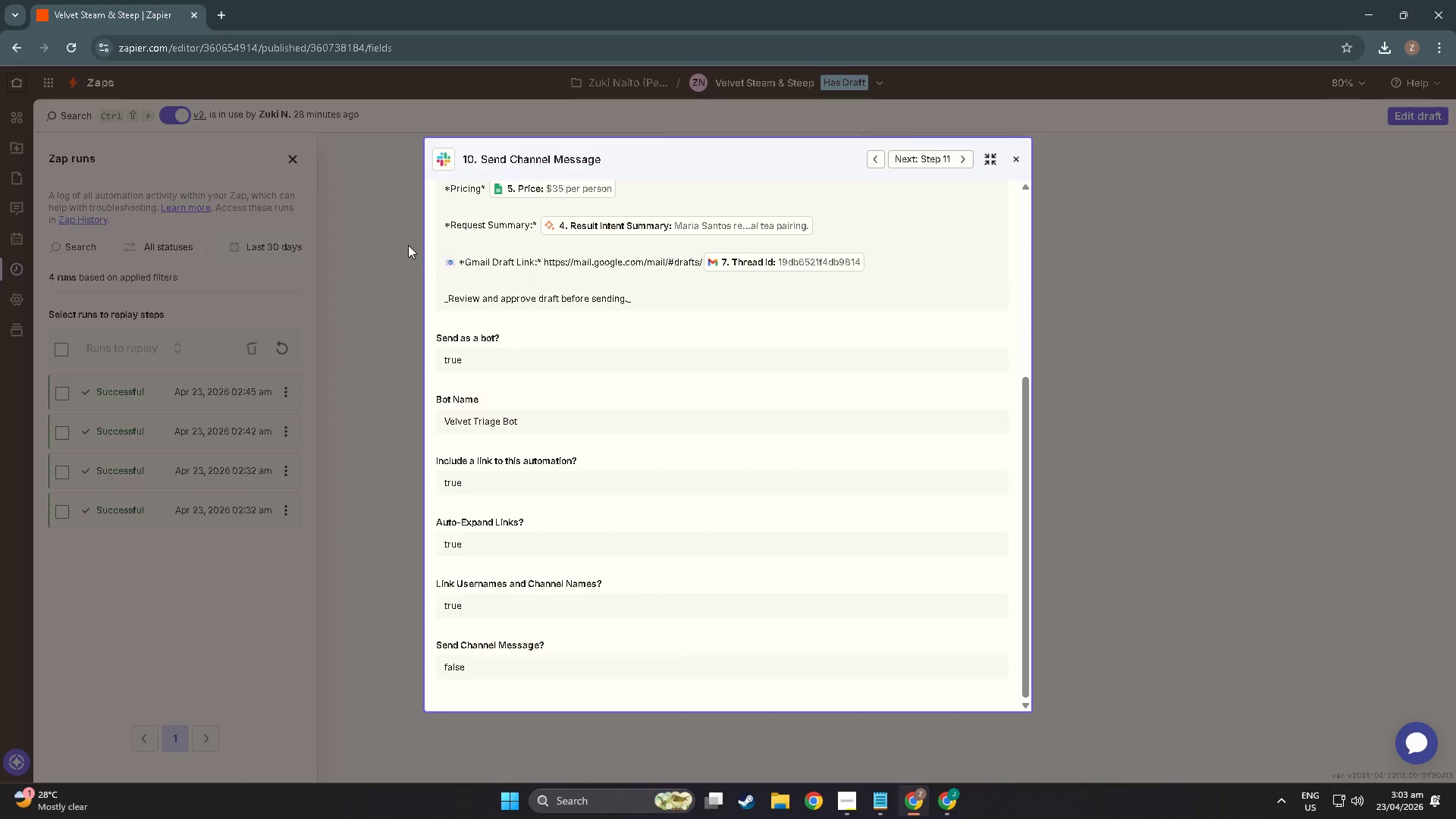 
key(Meta+Shift+S)
 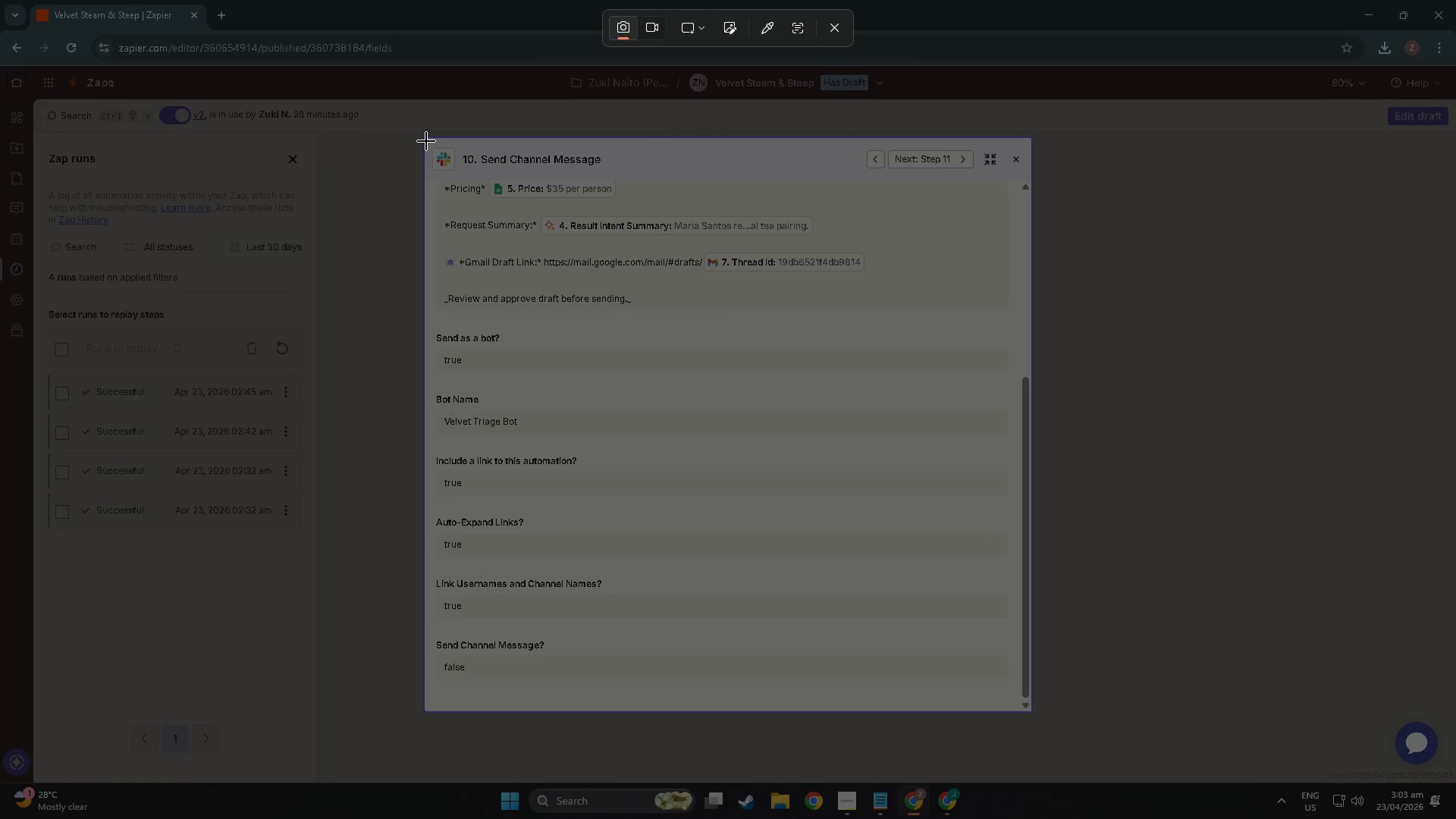 
scroll: coordinate [565, 609], scroll_direction: down, amount: 18.0
 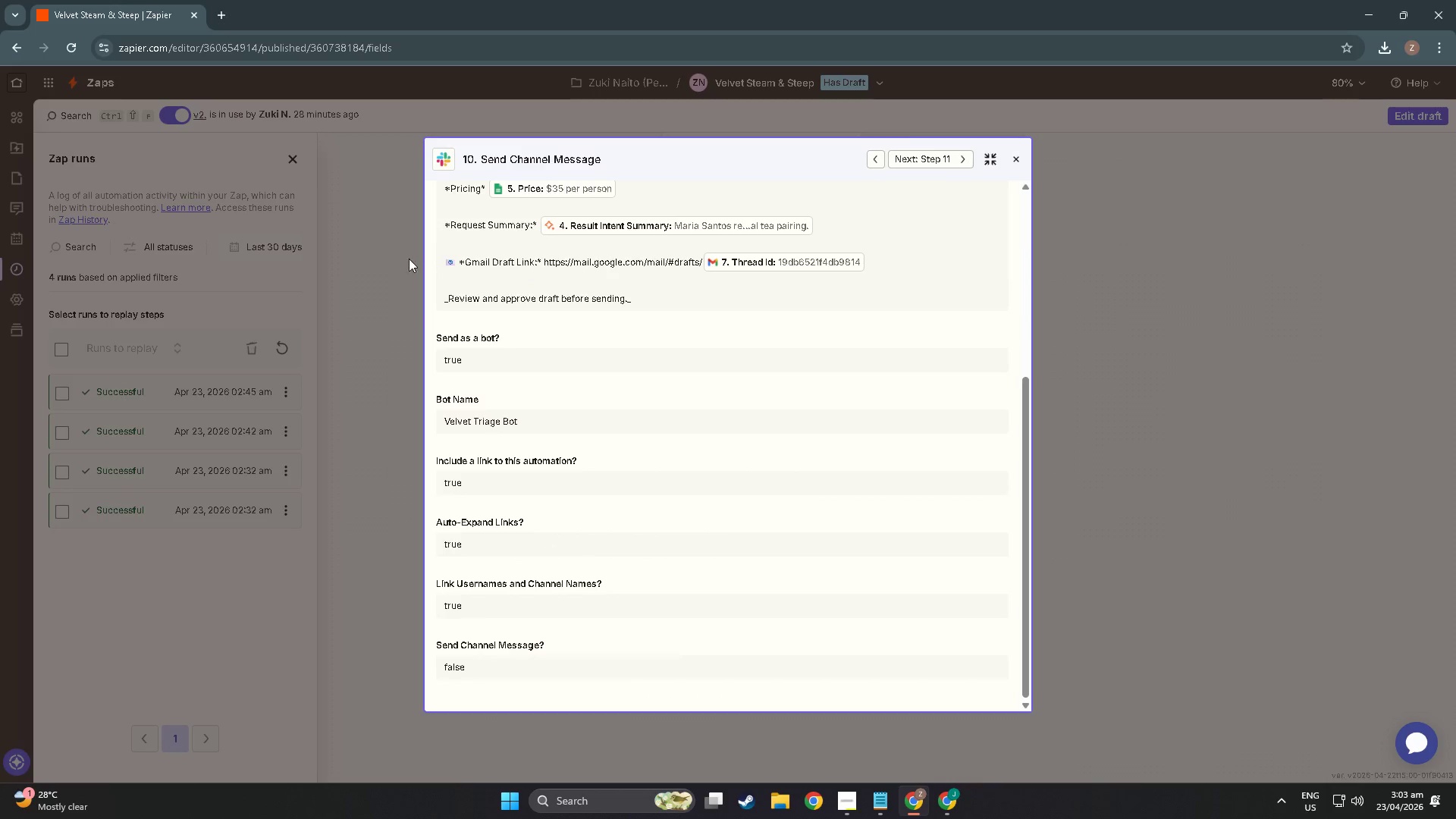 
left_click_drag(start_coordinate=[426, 139], to_coordinate=[1028, 712])
 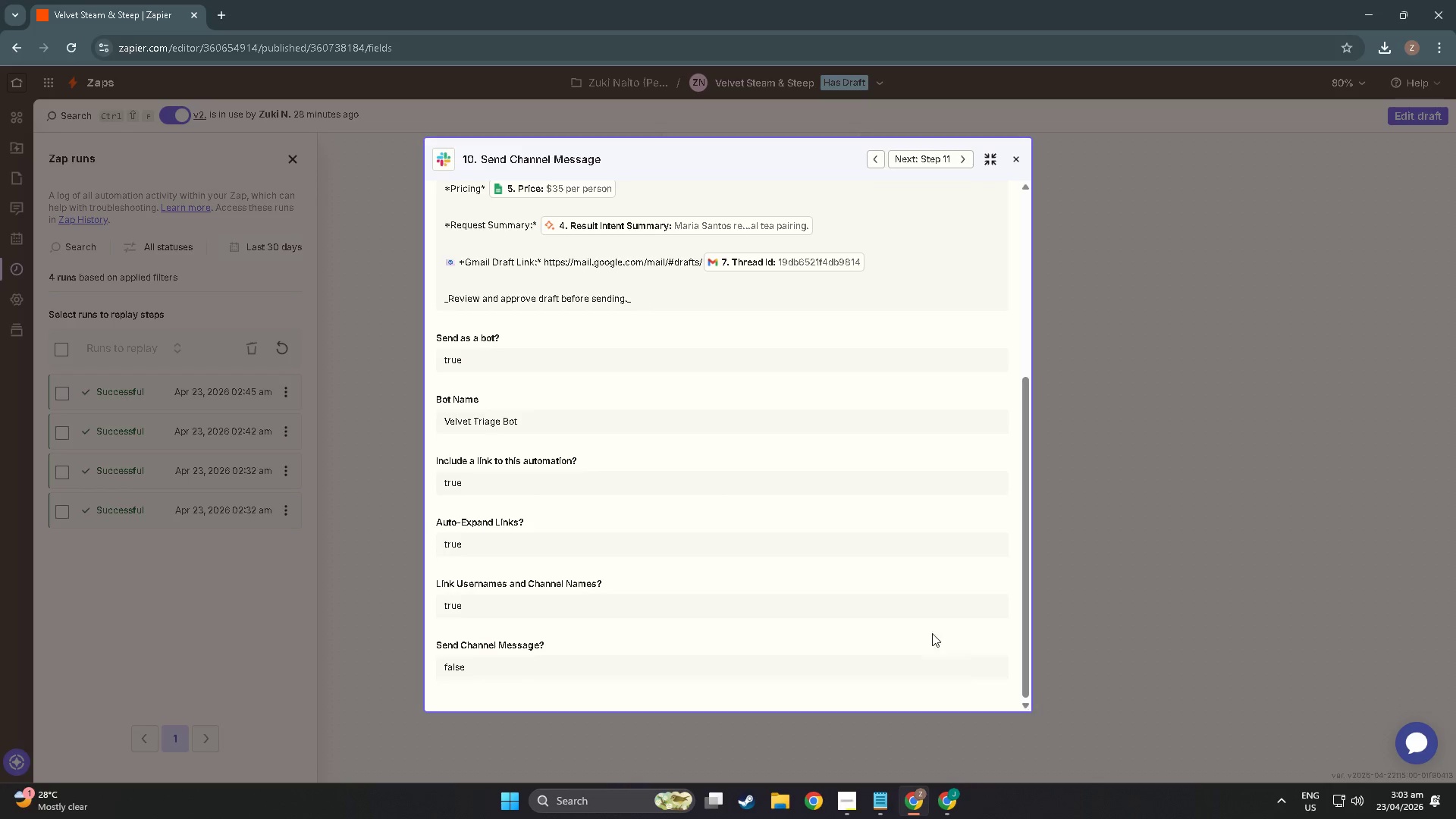 
key(Alt+AltLeft)
 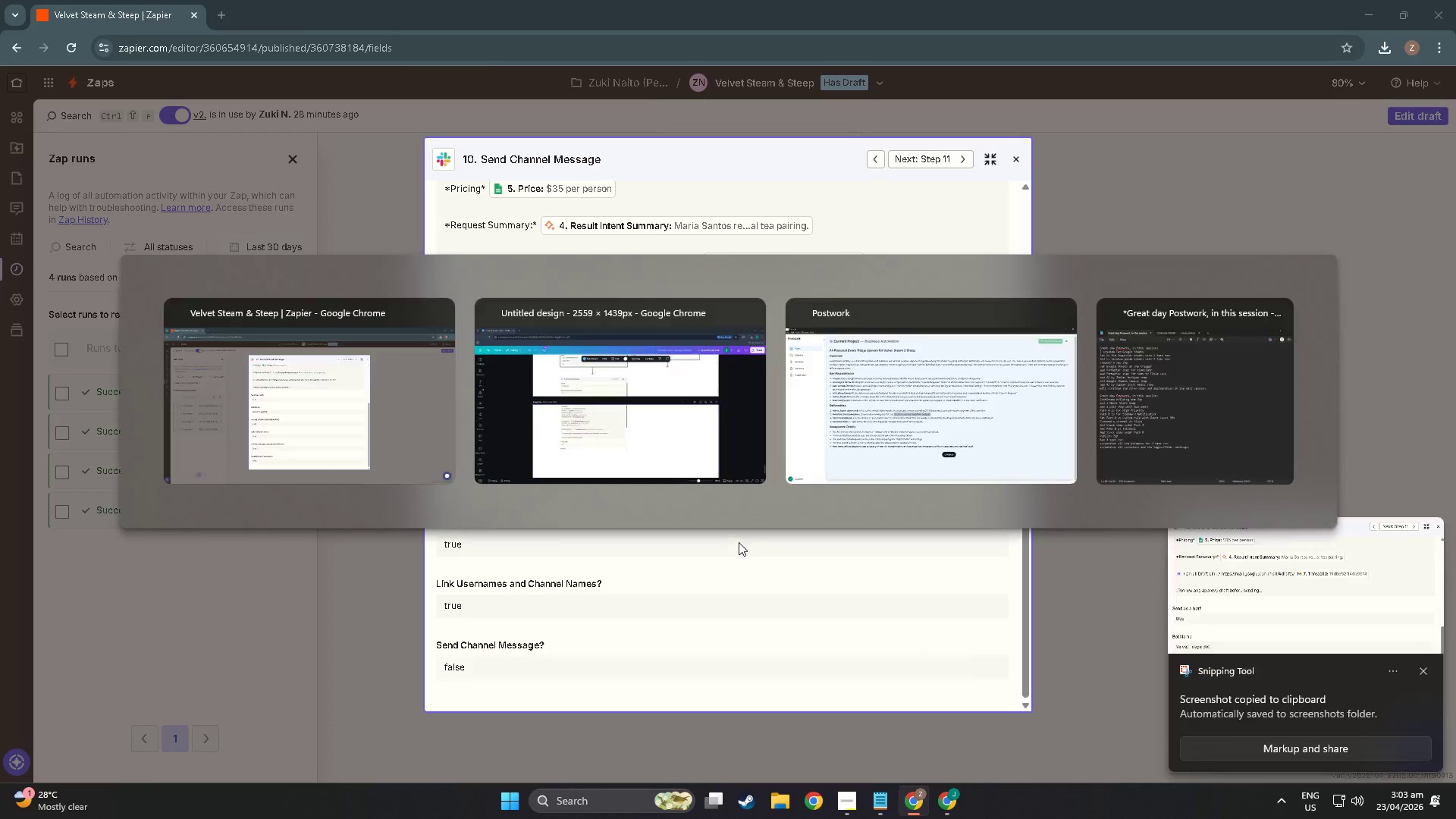 
key(Alt+Tab)
 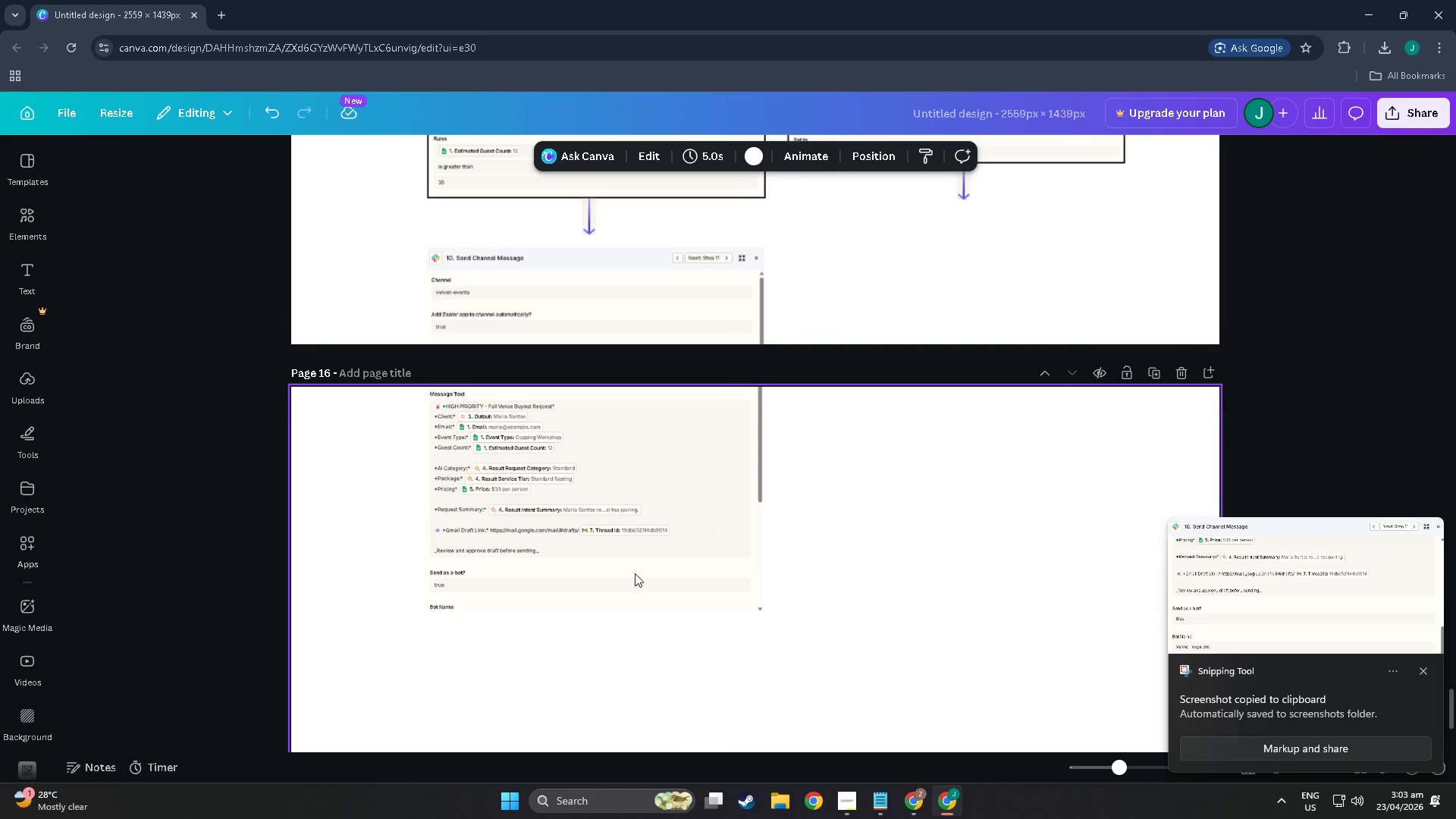 
left_click([620, 588])
 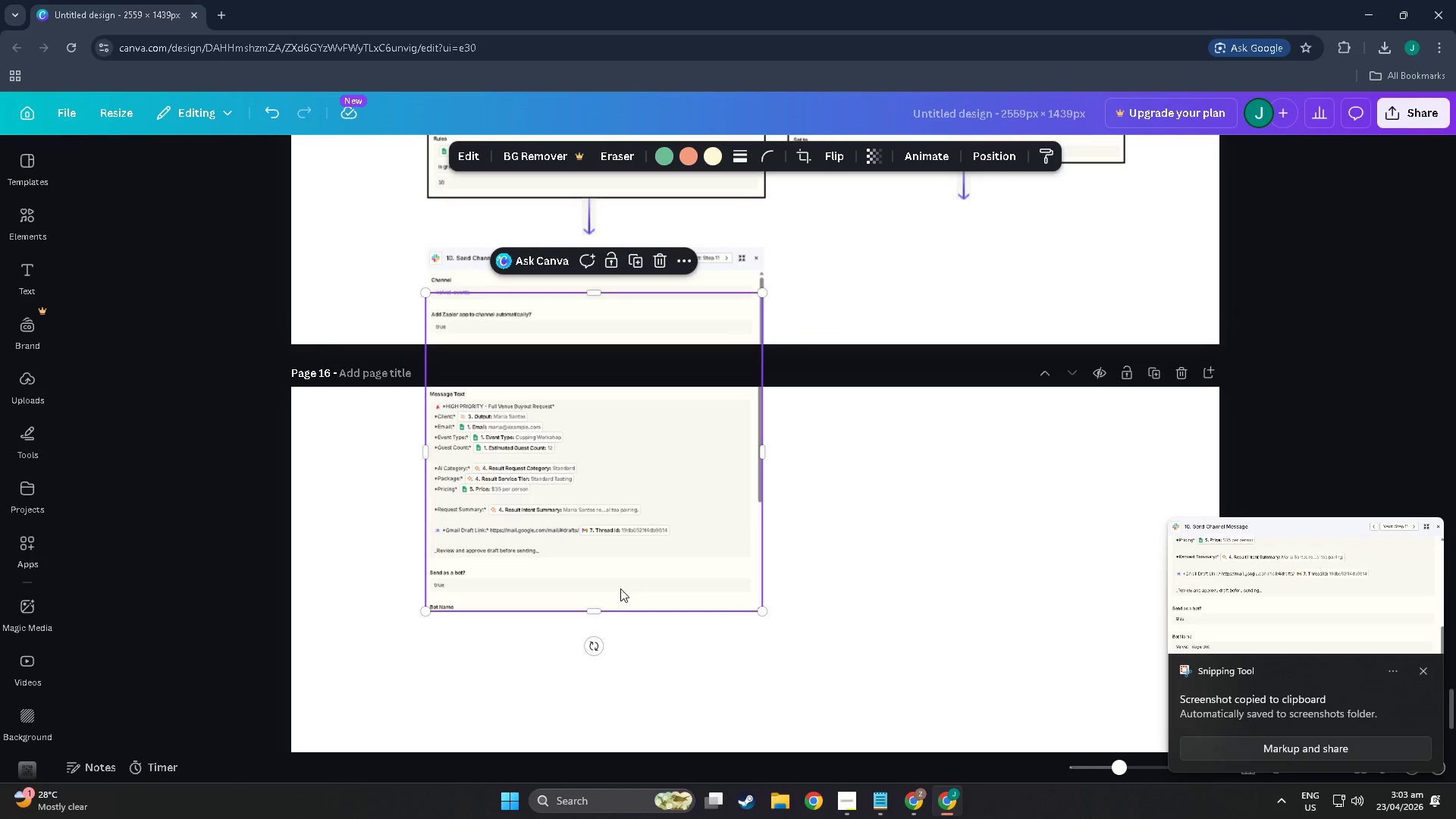 
key(Control+V)
 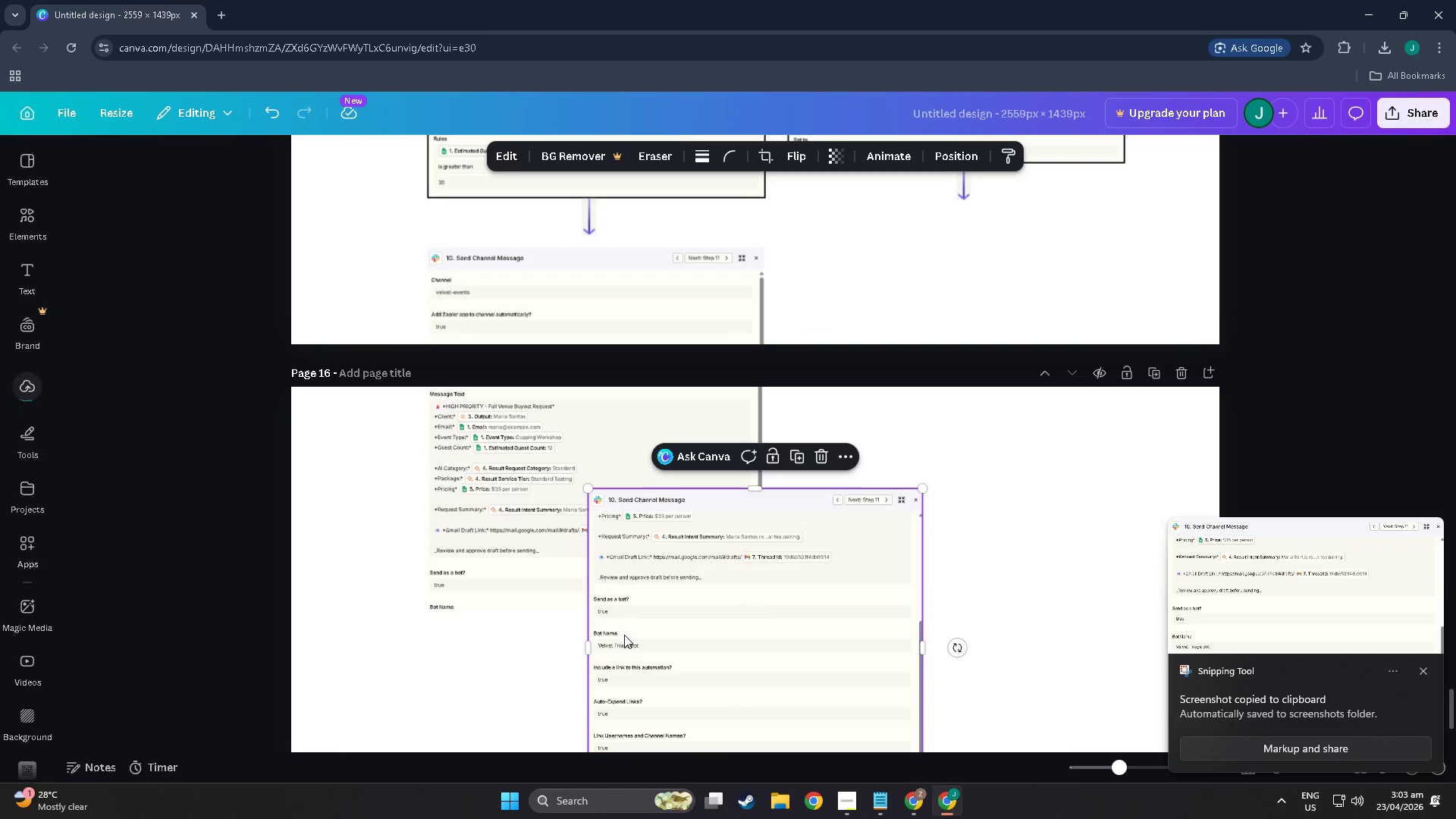 
scroll: coordinate [631, 639], scroll_direction: down, amount: 4.0
 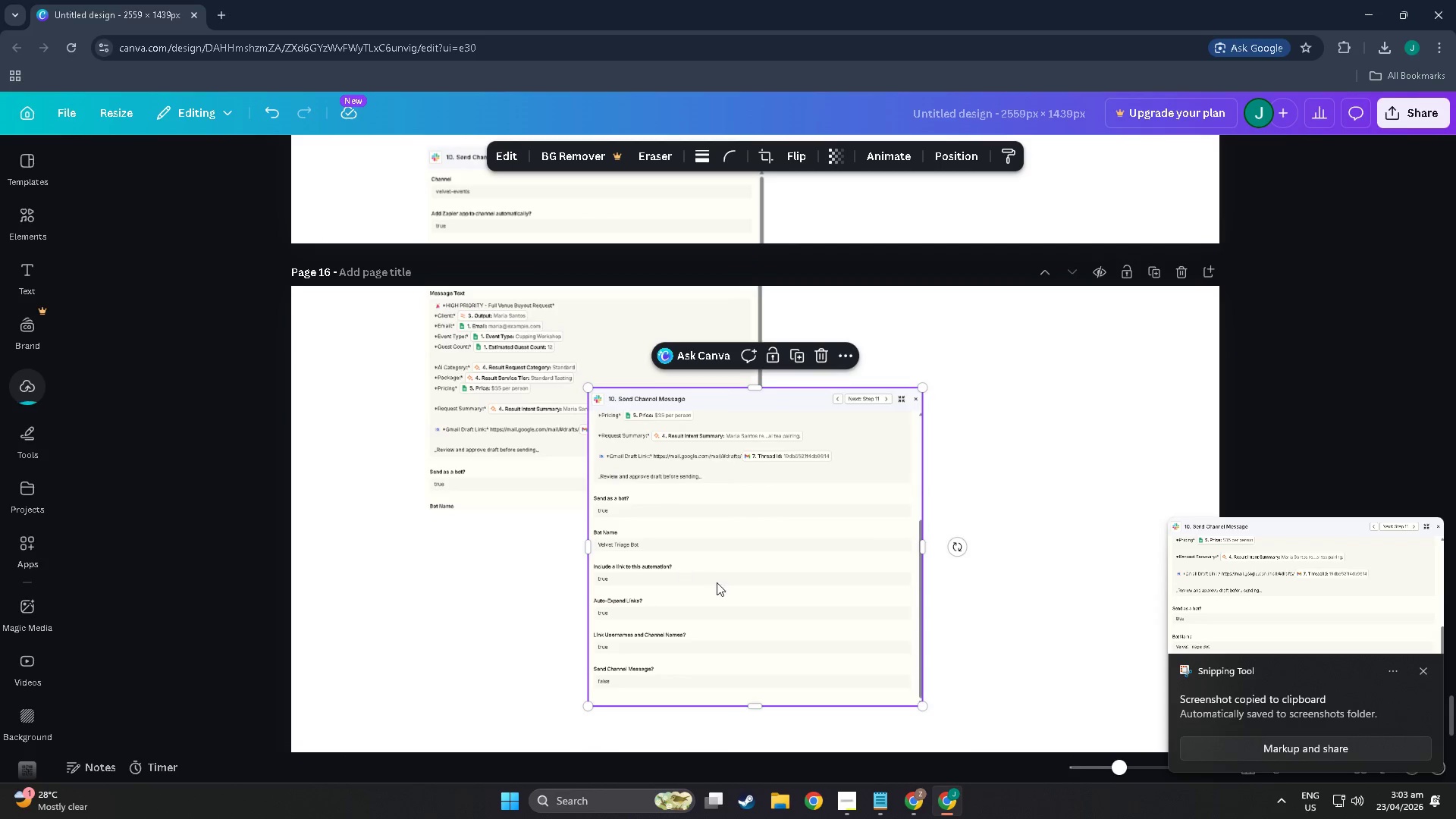 
left_click_drag(start_coordinate=[717, 582], to_coordinate=[605, 521])
 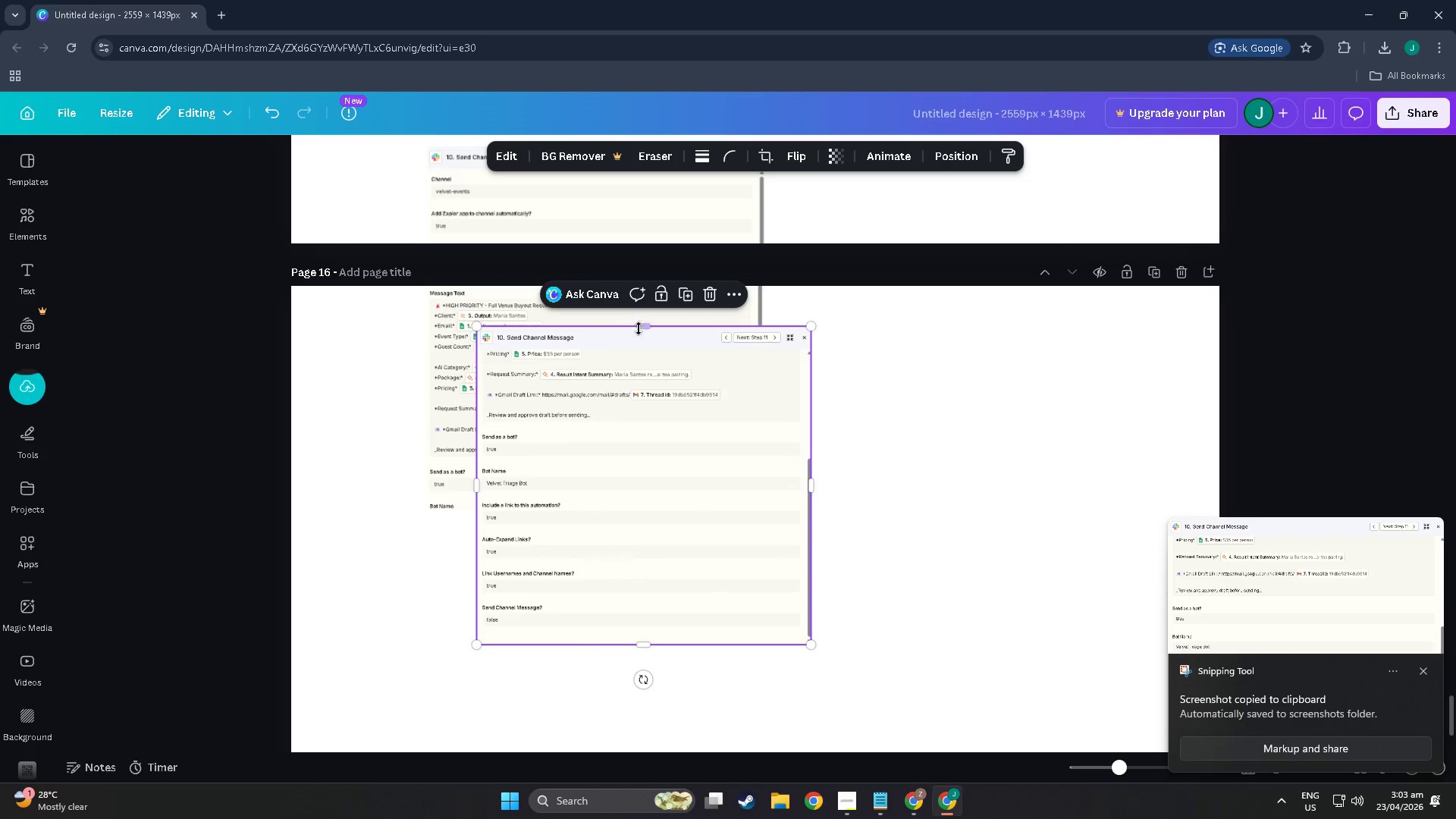 
left_click_drag(start_coordinate=[639, 323], to_coordinate=[664, 475])
 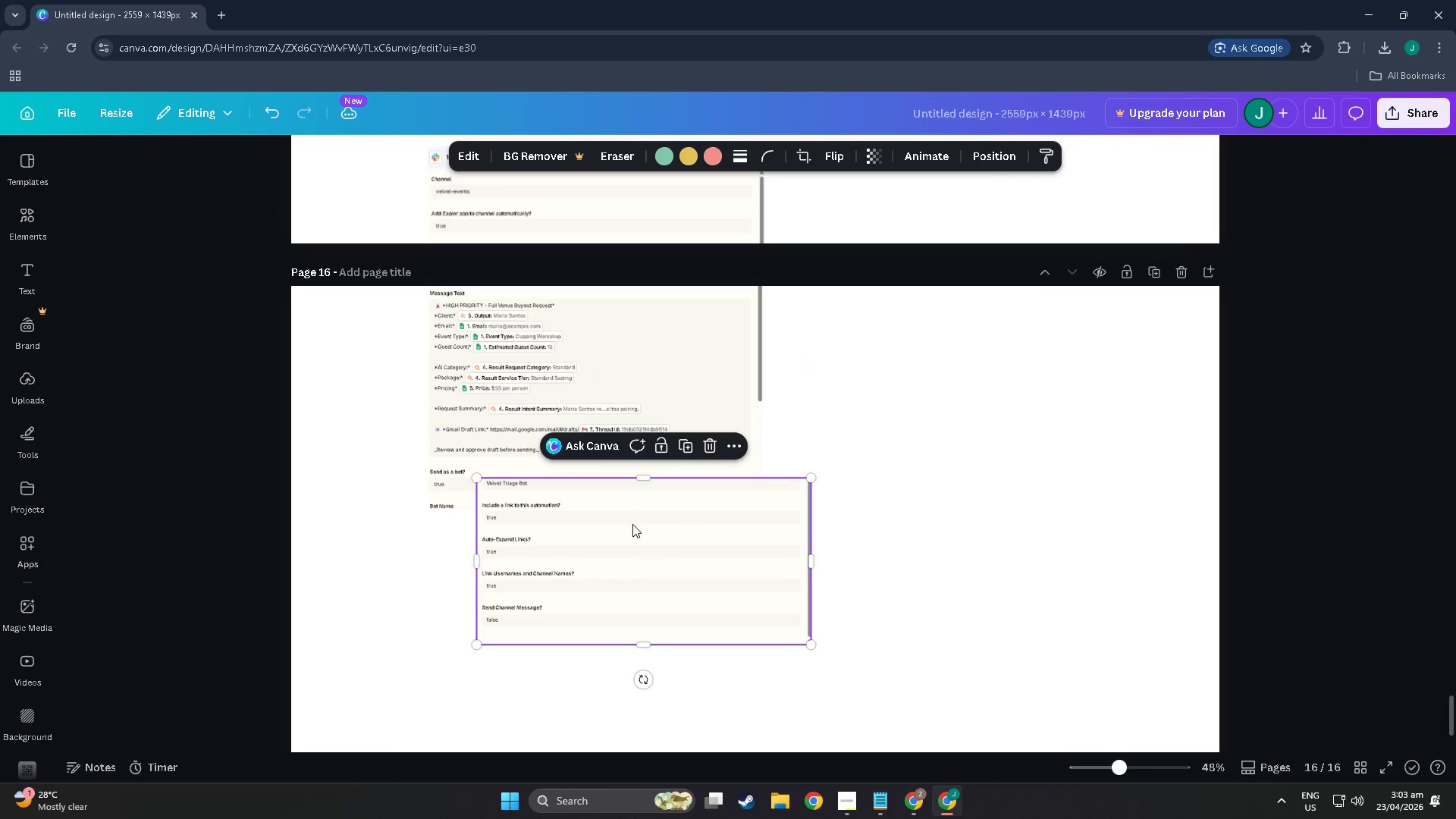 
left_click_drag(start_coordinate=[632, 526], to_coordinate=[580, 565])
 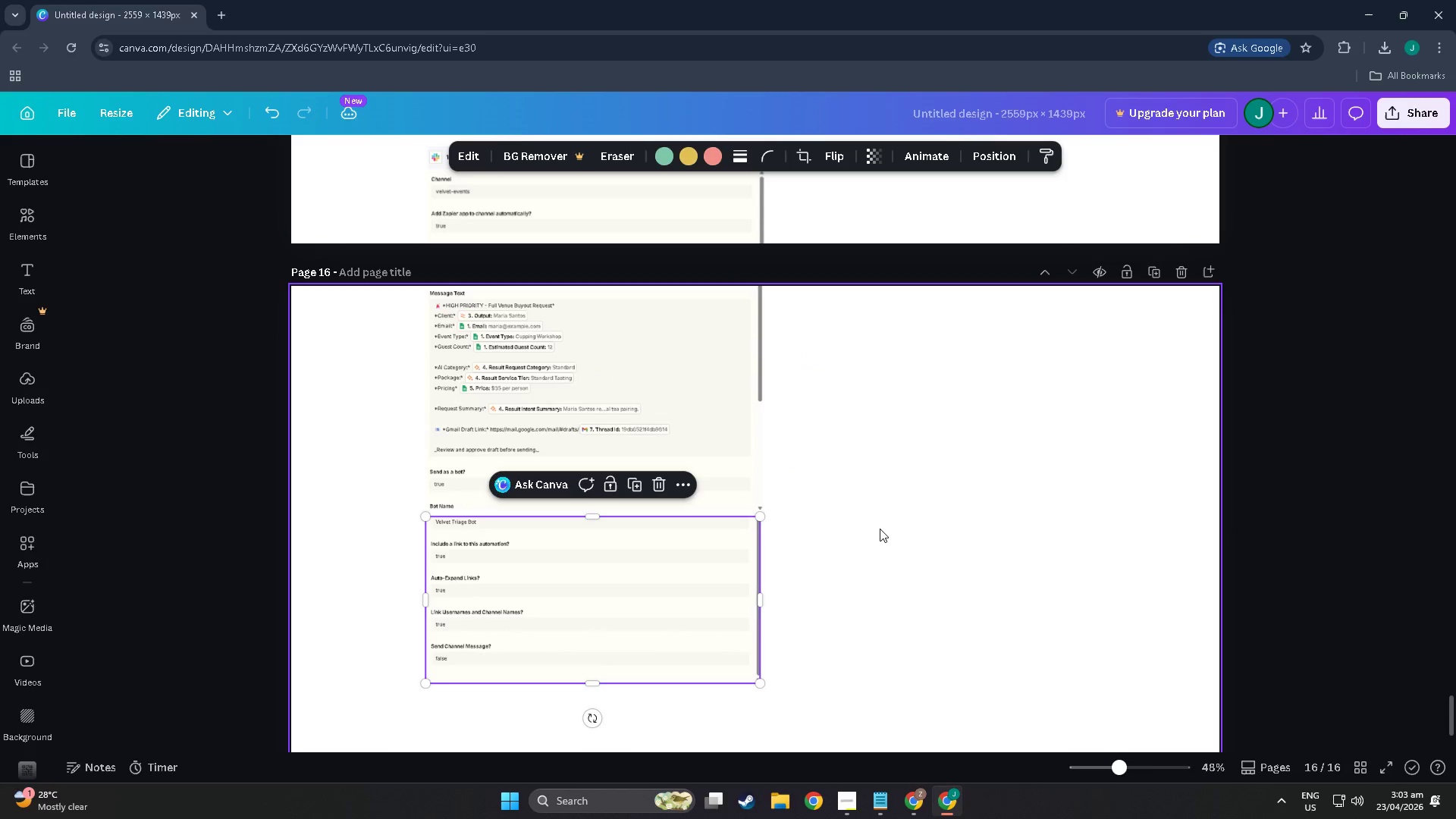 
left_click([880, 529])
 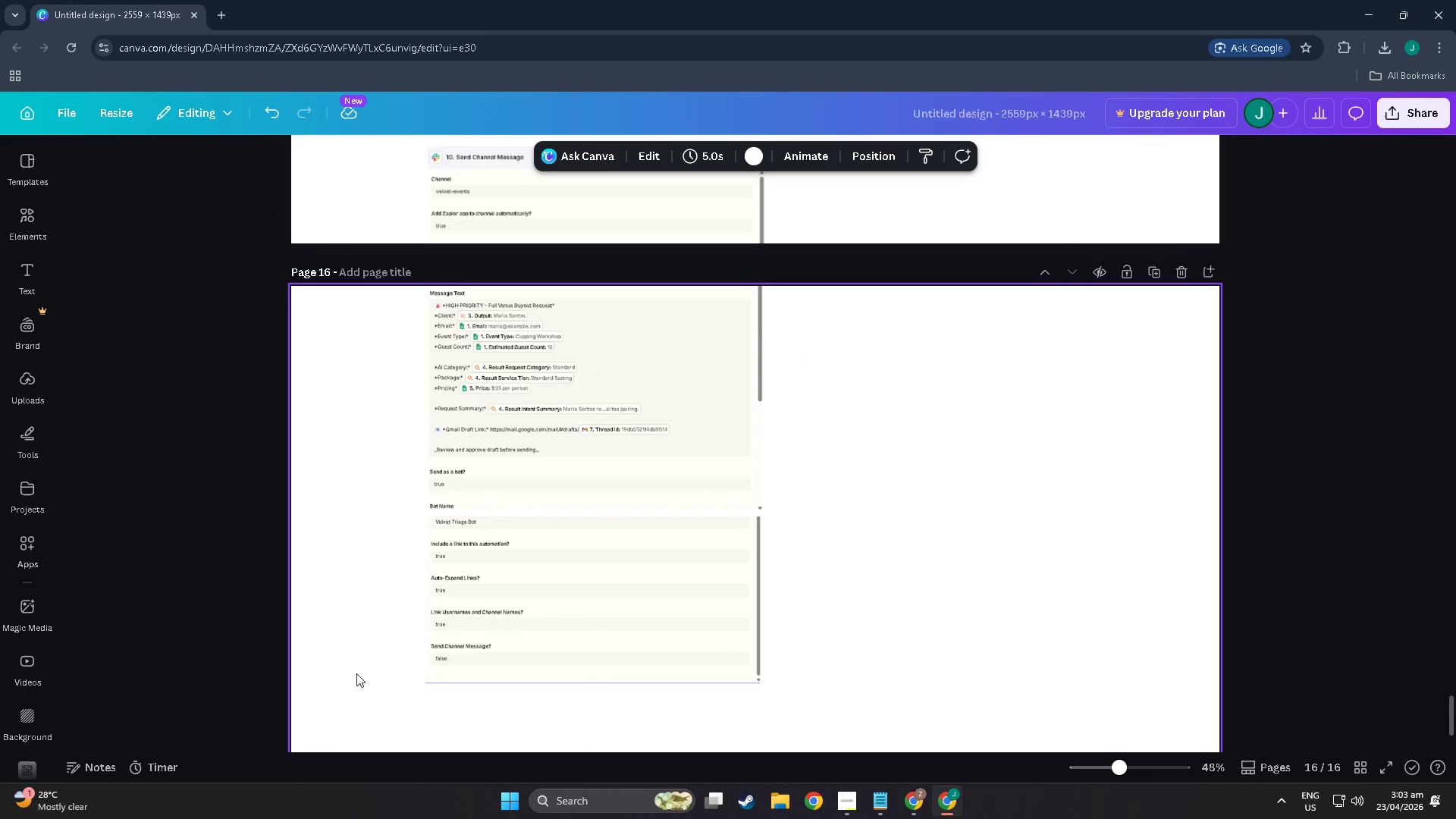 
left_click([358, 663])
 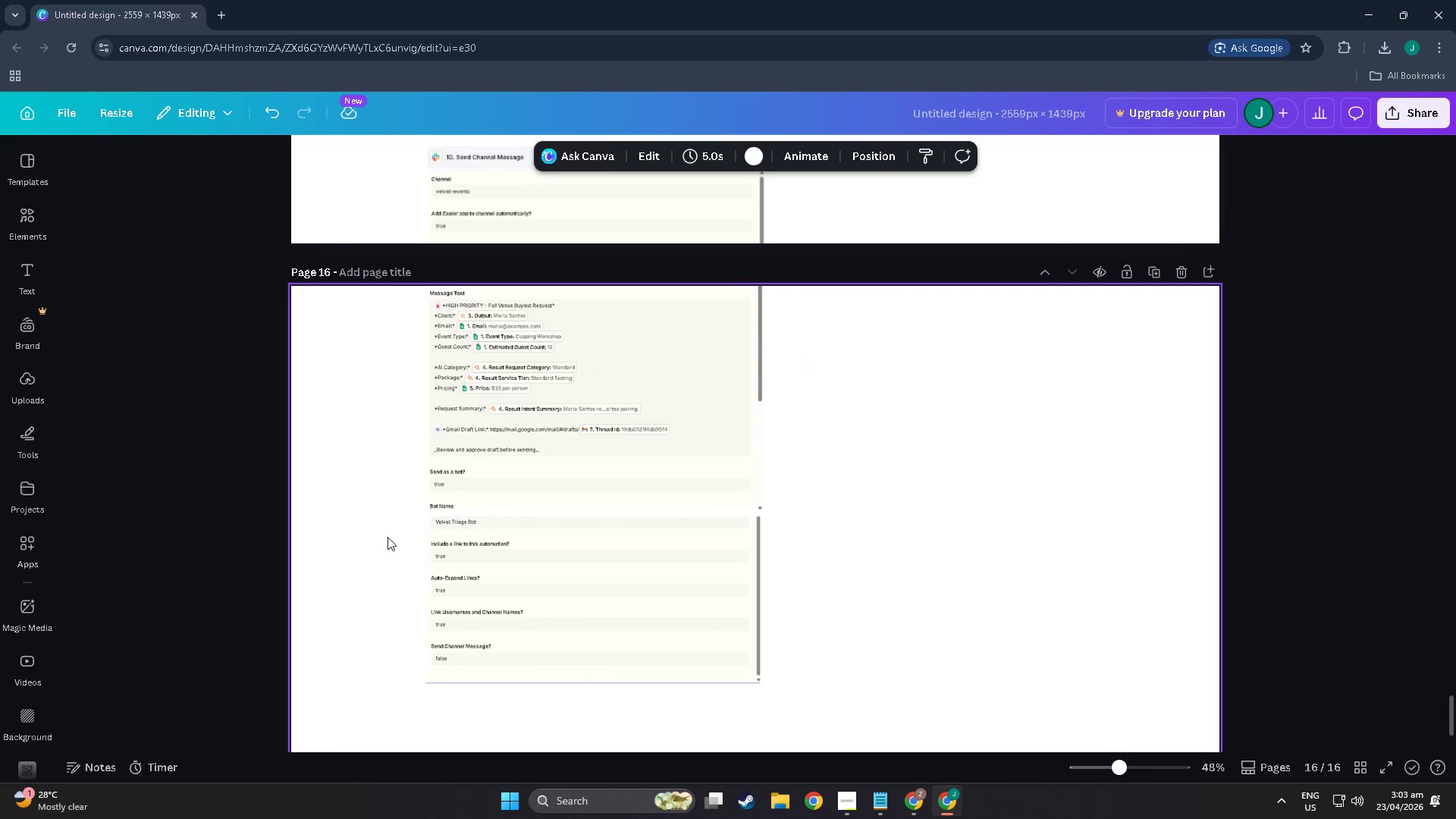 
key(R)
 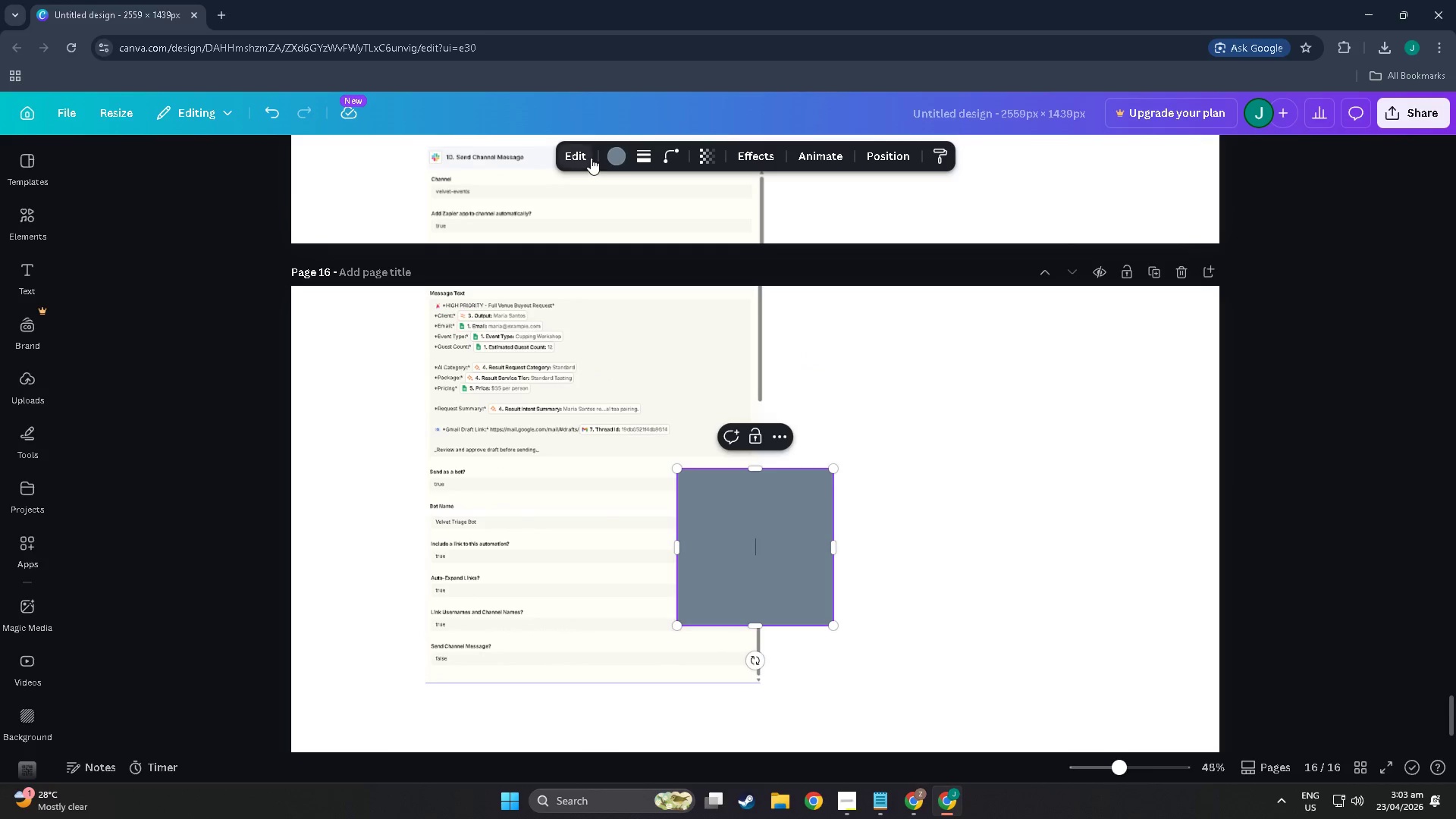 
left_click([610, 161])
 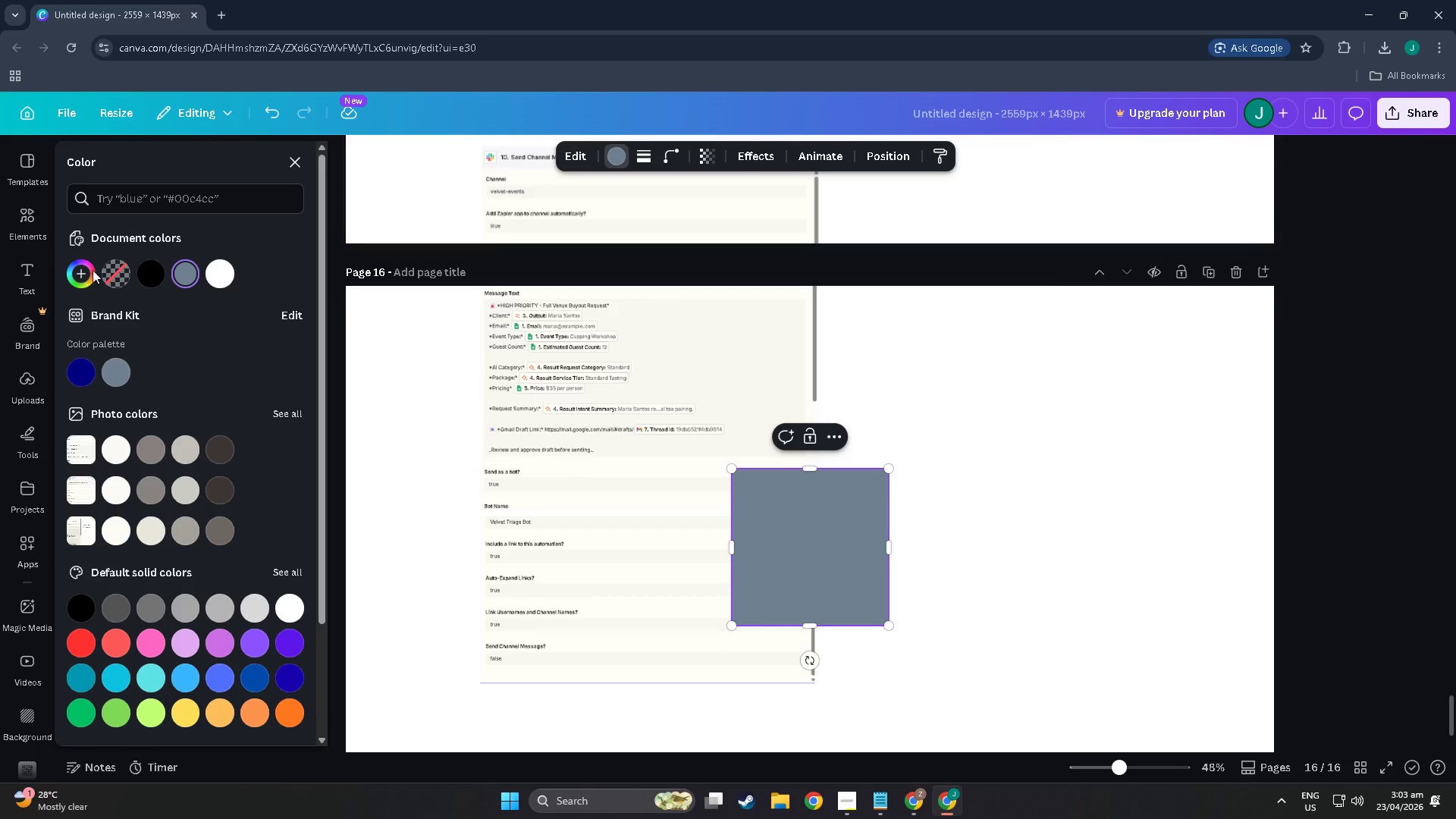 
left_click([106, 281])
 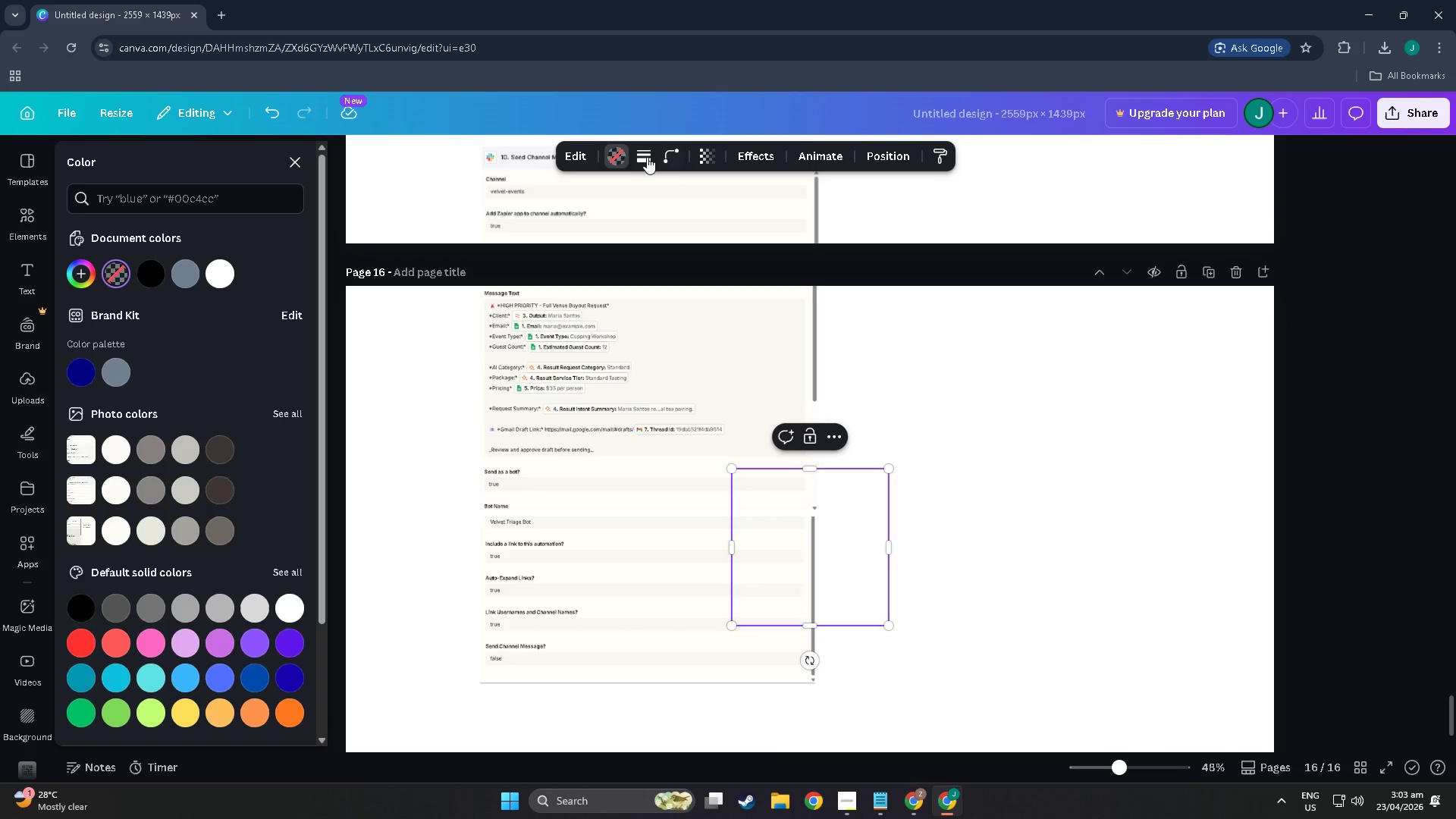 
left_click([645, 157])
 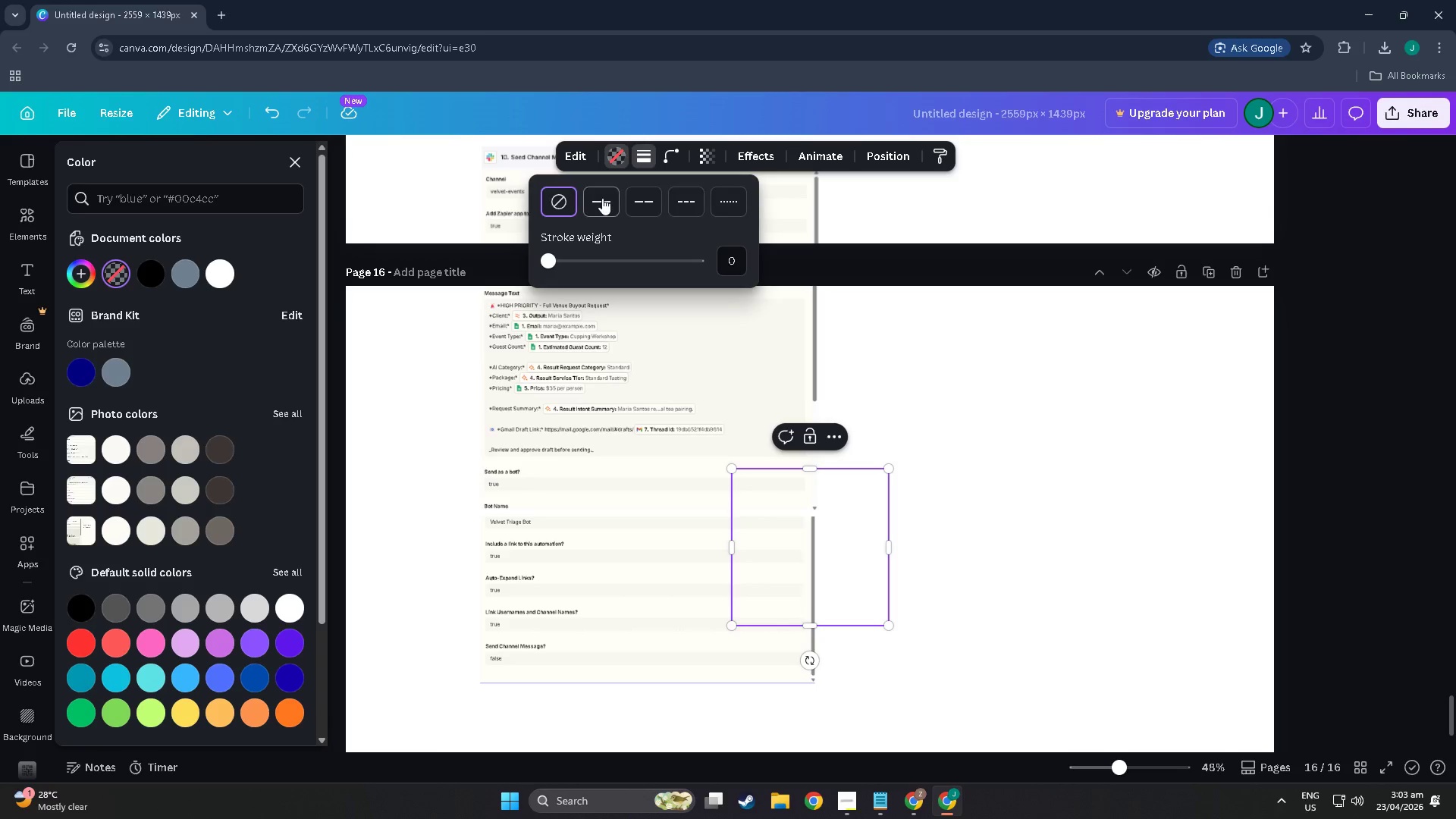 
left_click([602, 198])
 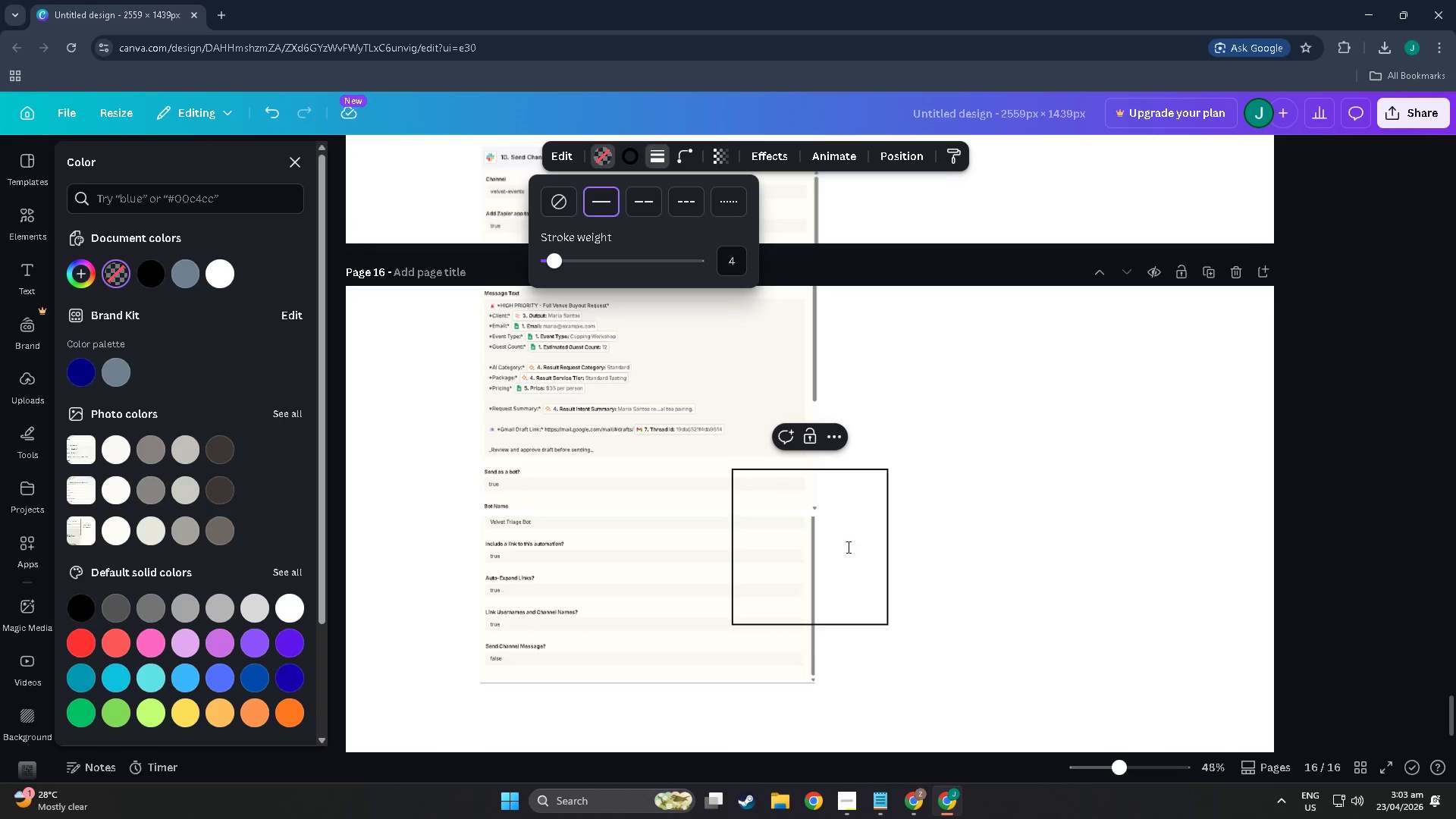 
left_click_drag(start_coordinate=[835, 549], to_coordinate=[739, 504])
 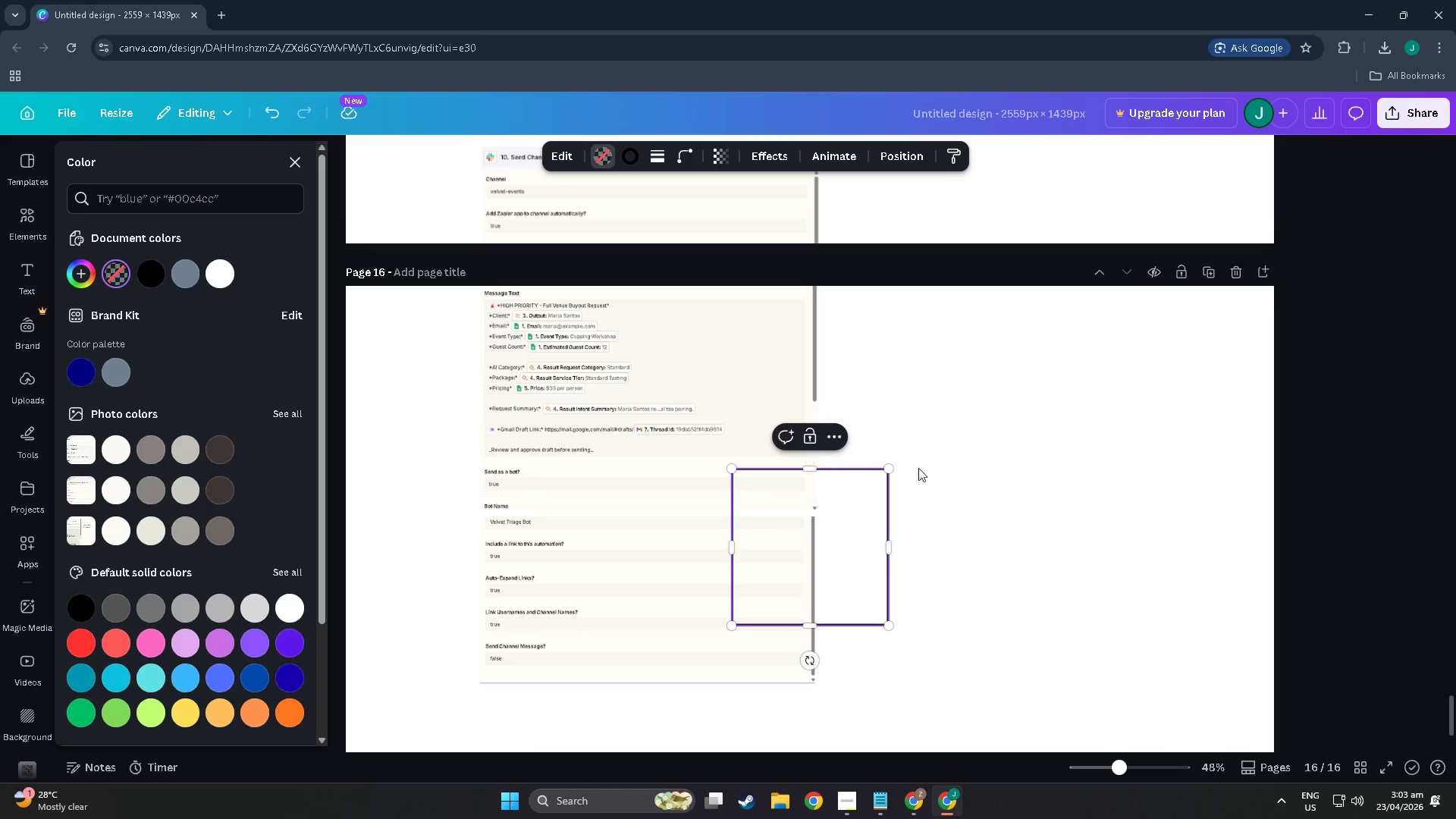 
left_click([1006, 452])
 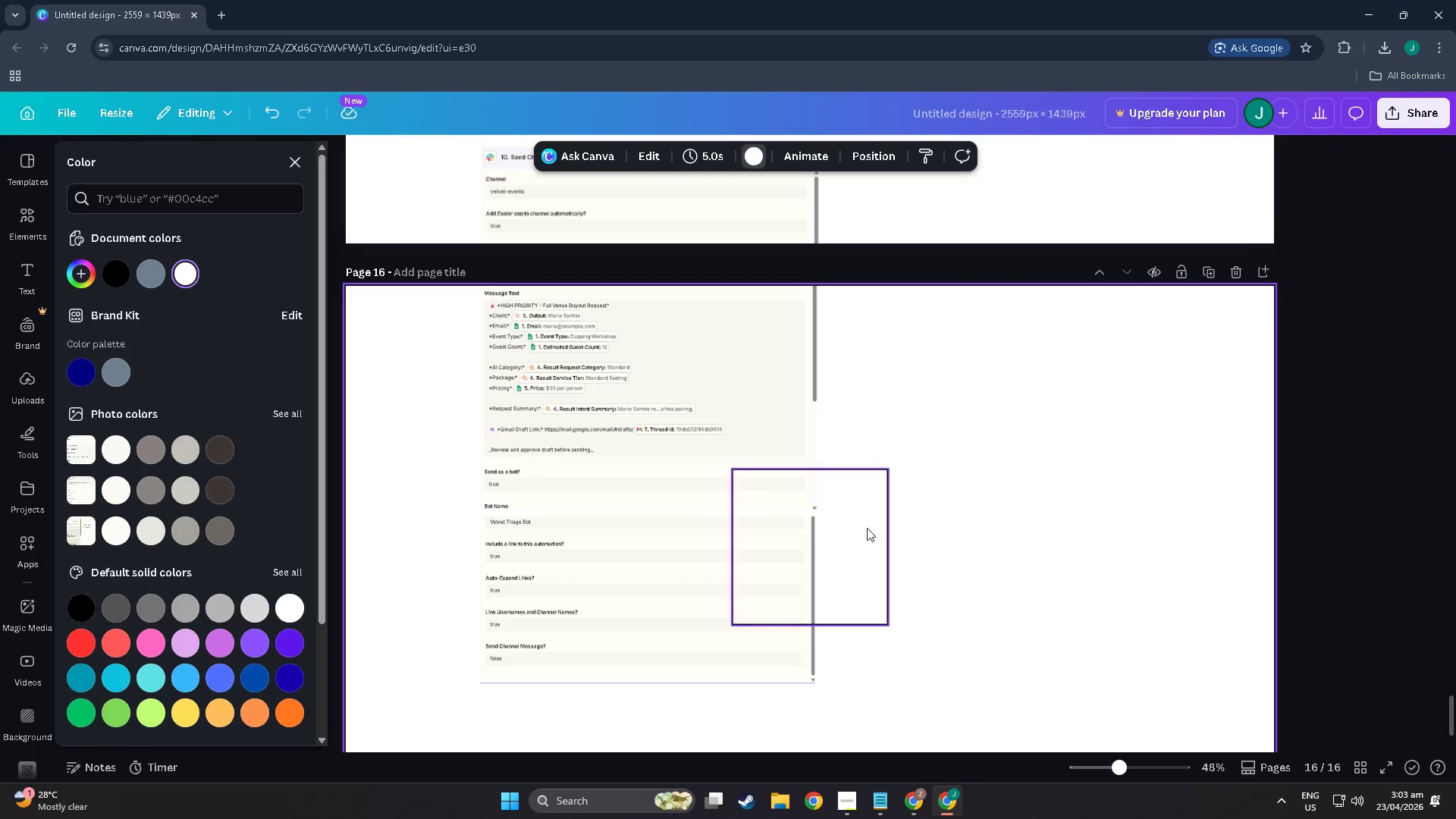 
left_click_drag(start_coordinate=[864, 533], to_coordinate=[616, 349])
 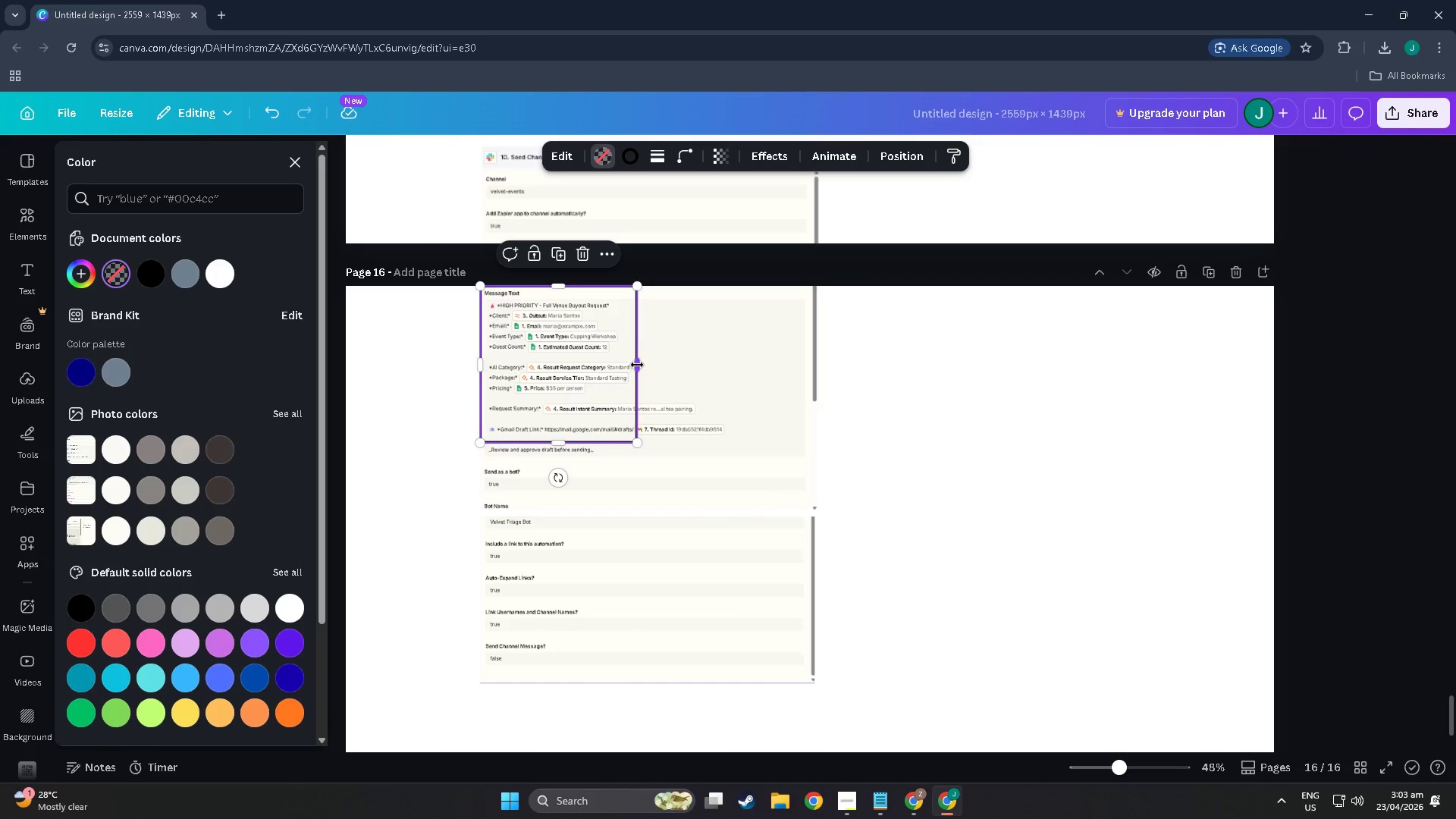 
left_click_drag(start_coordinate=[637, 365], to_coordinate=[818, 369])
 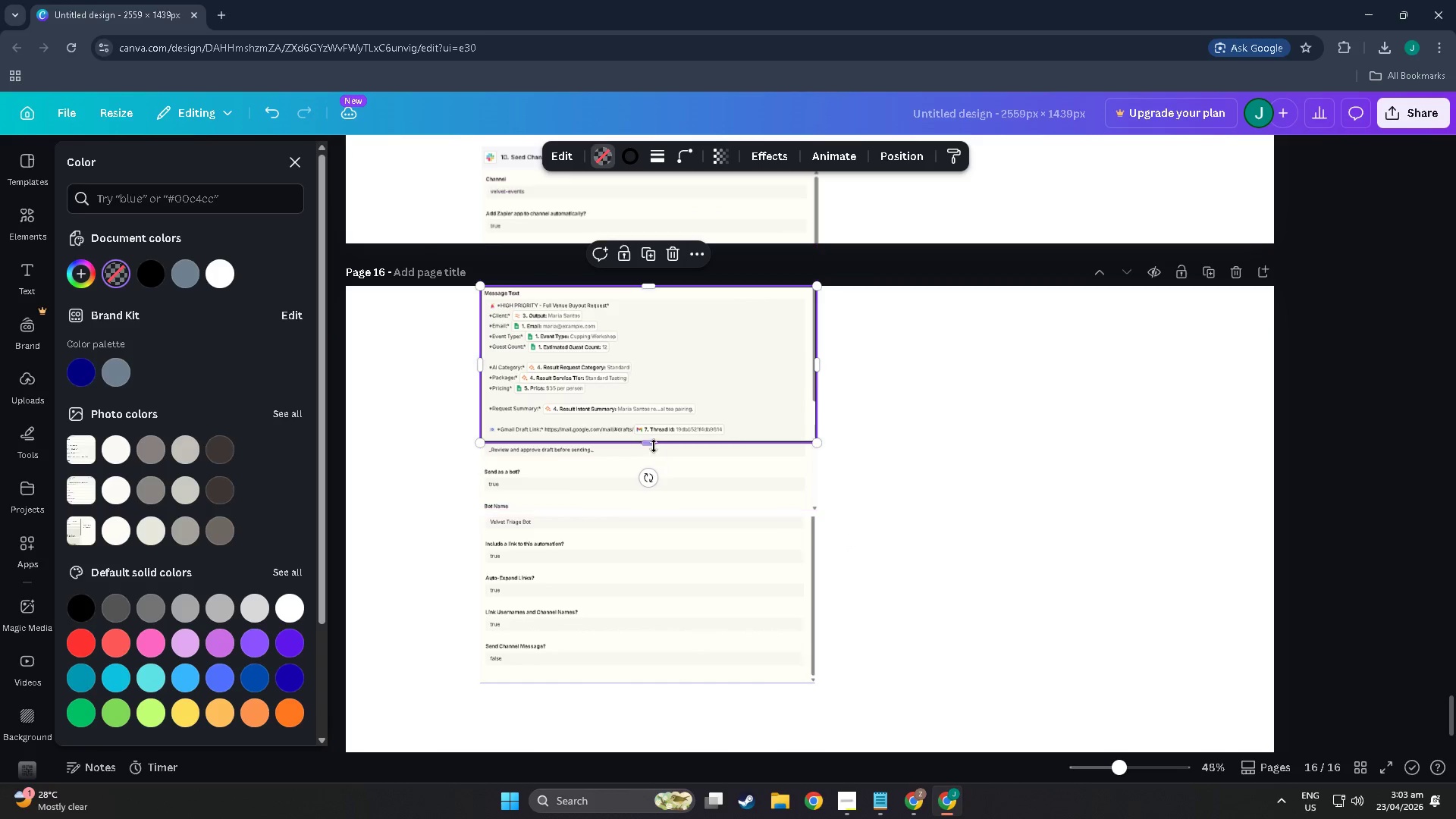 
left_click_drag(start_coordinate=[654, 446], to_coordinate=[646, 686])
 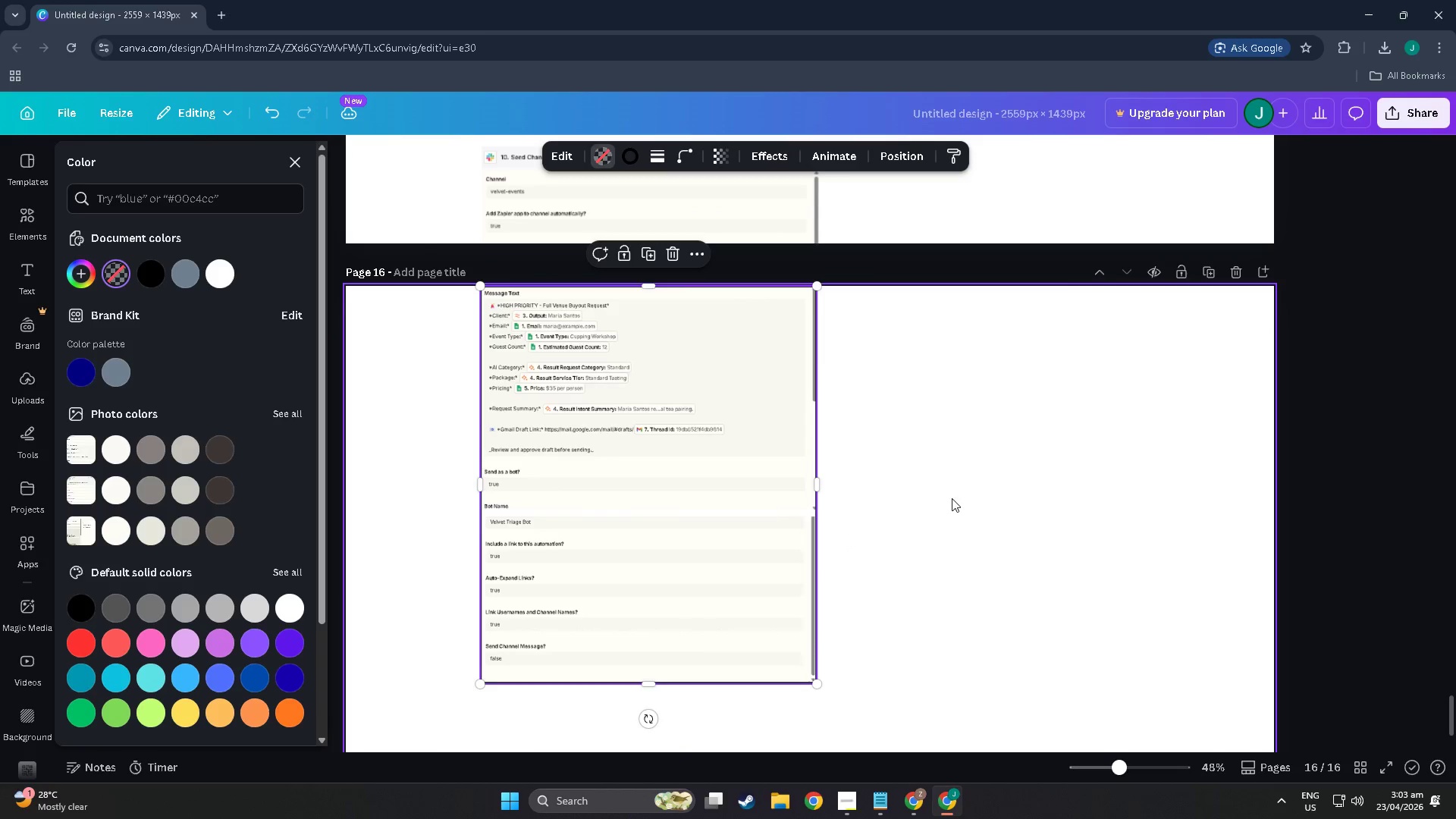 
left_click([952, 498])
 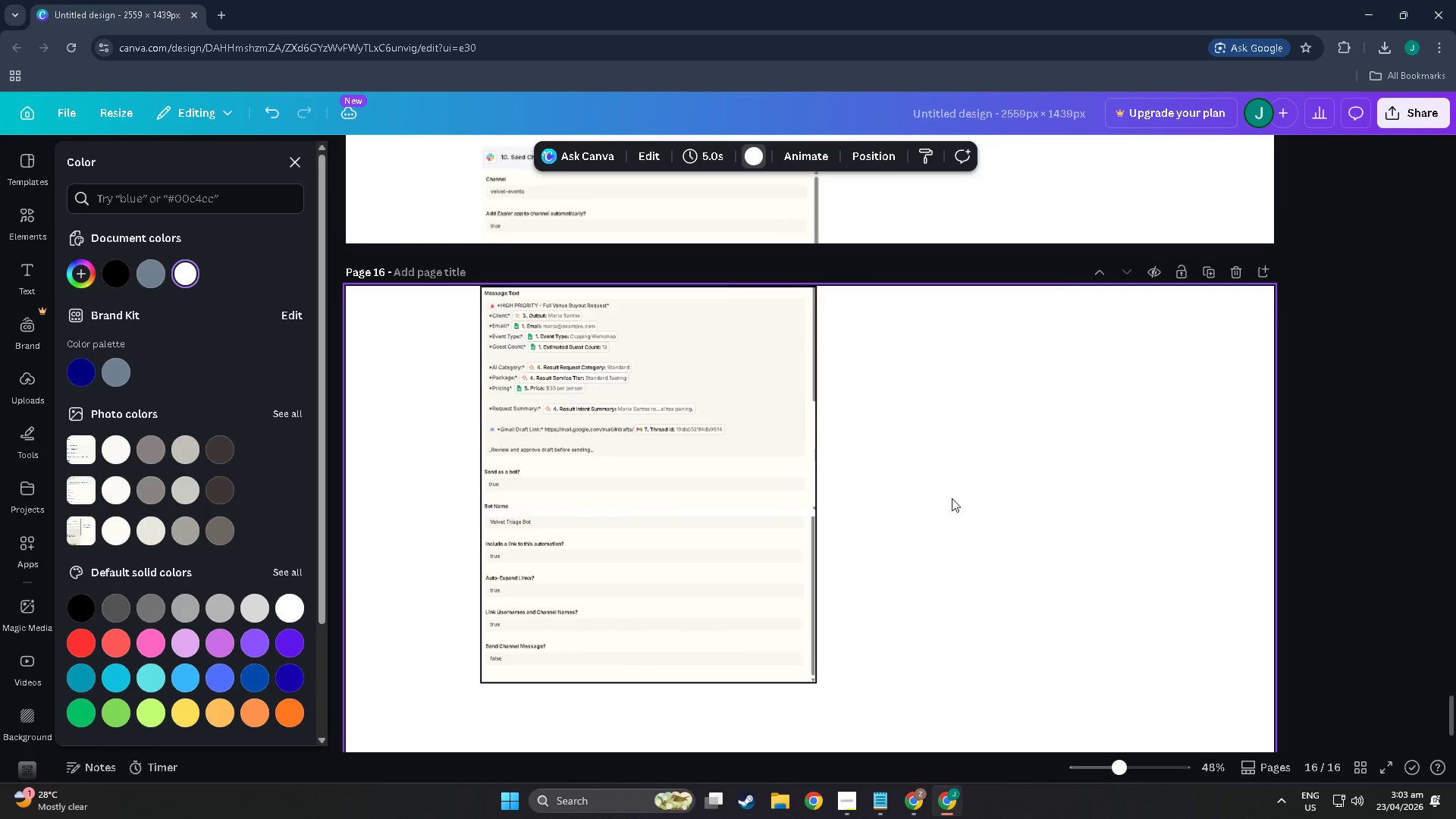 
scroll: coordinate [792, 516], scroll_direction: up, amount: 8.0
 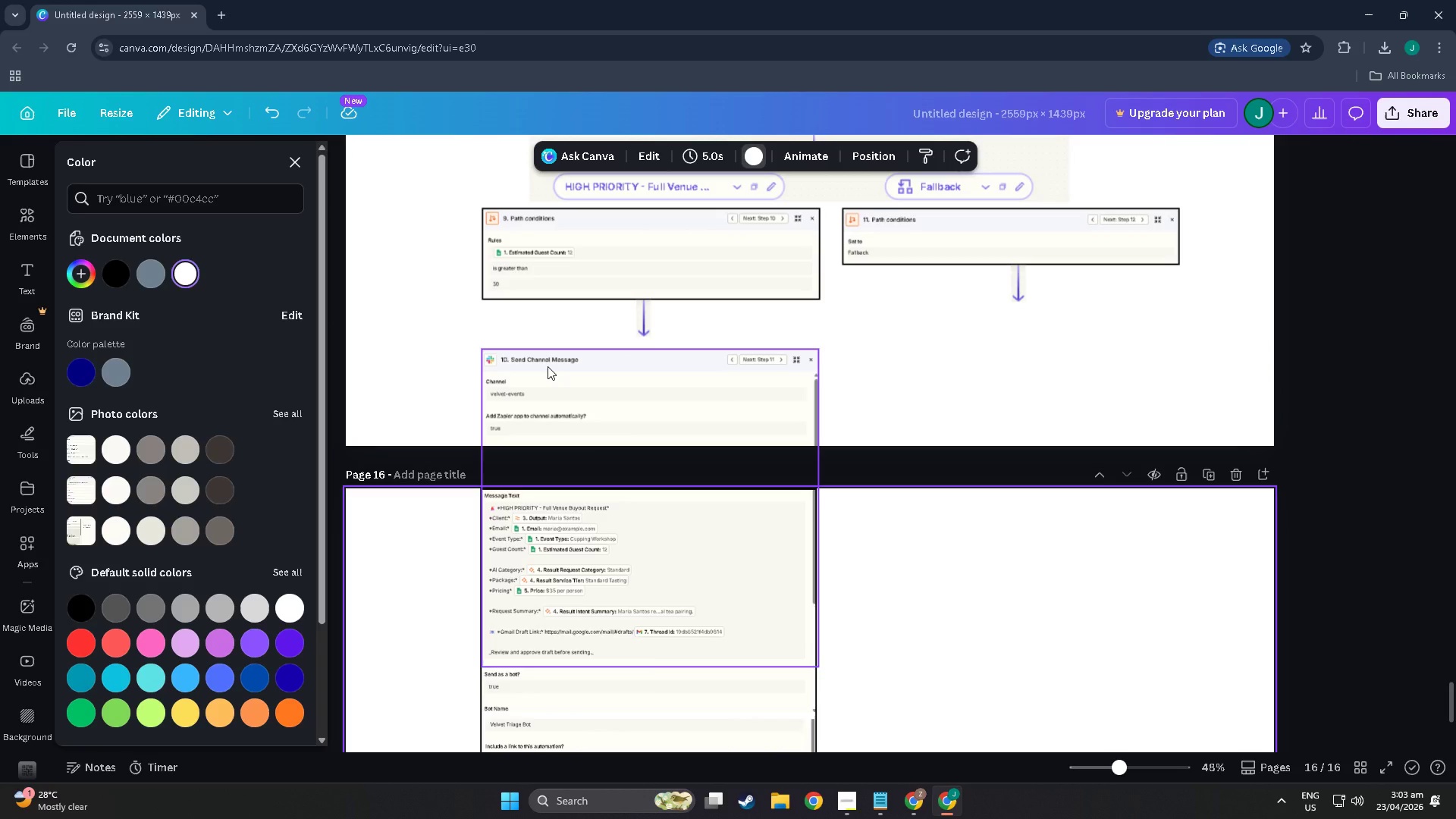 
left_click([548, 366])
 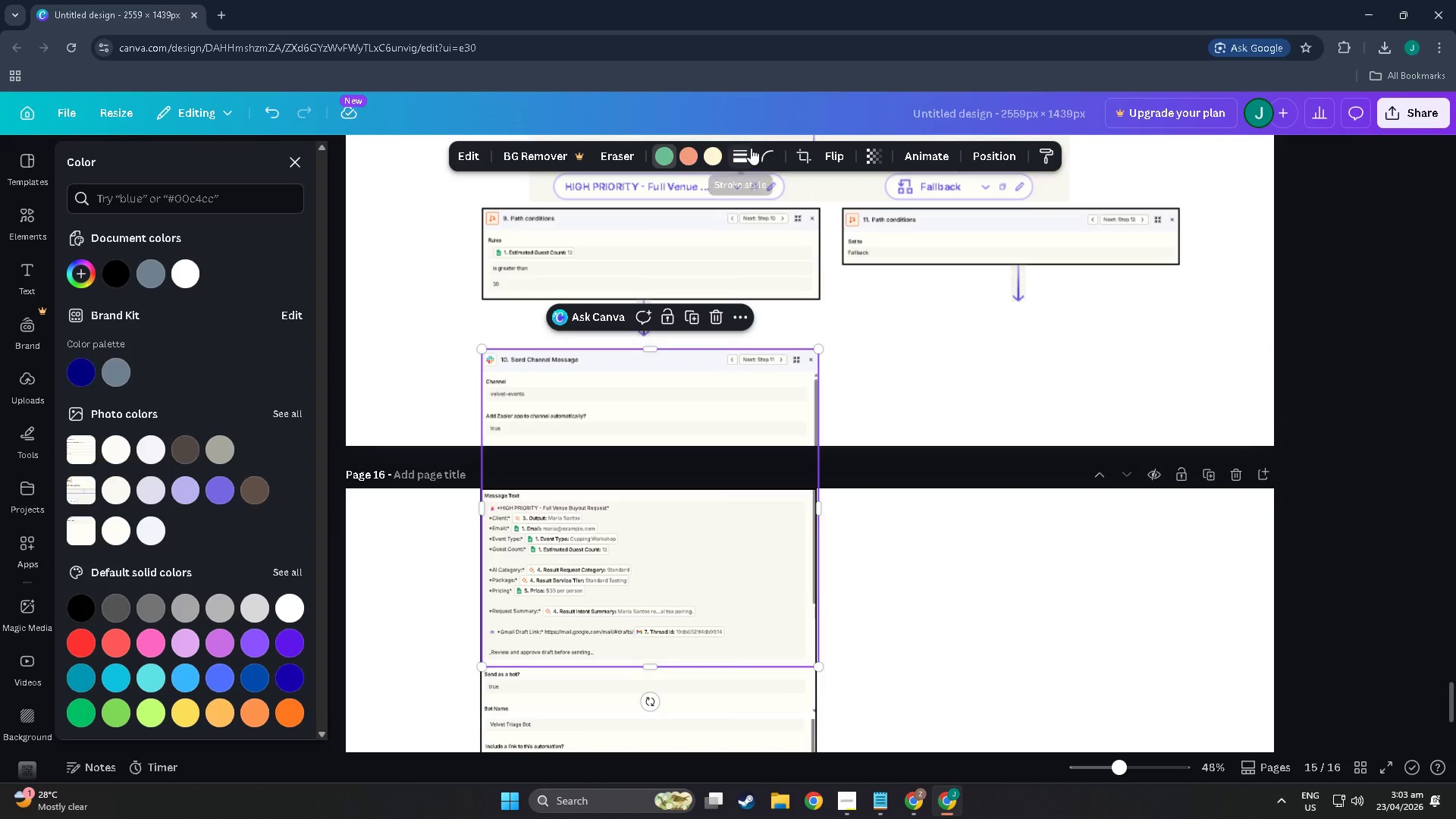 
left_click([751, 148])
 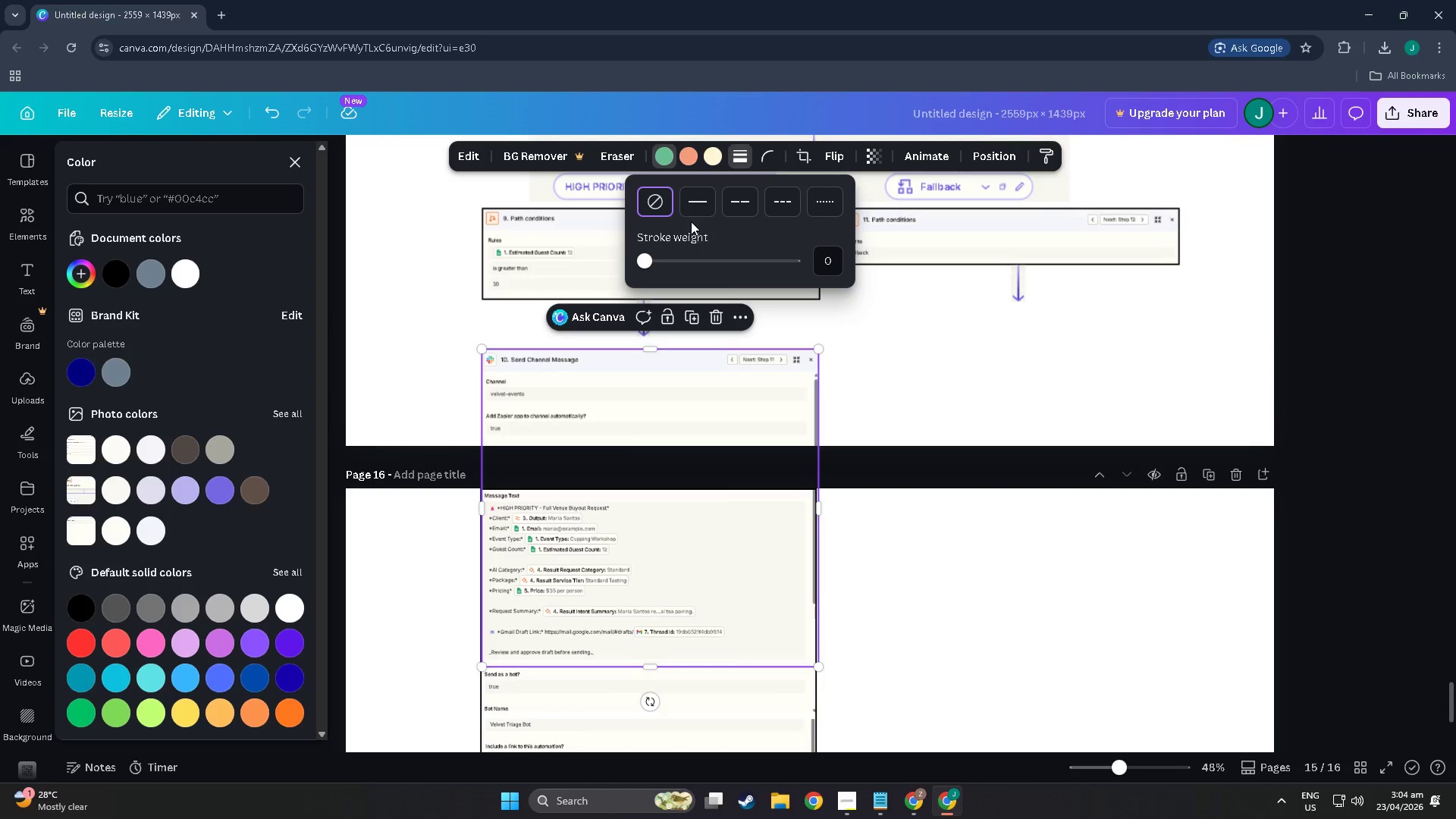 
left_click([692, 210])
 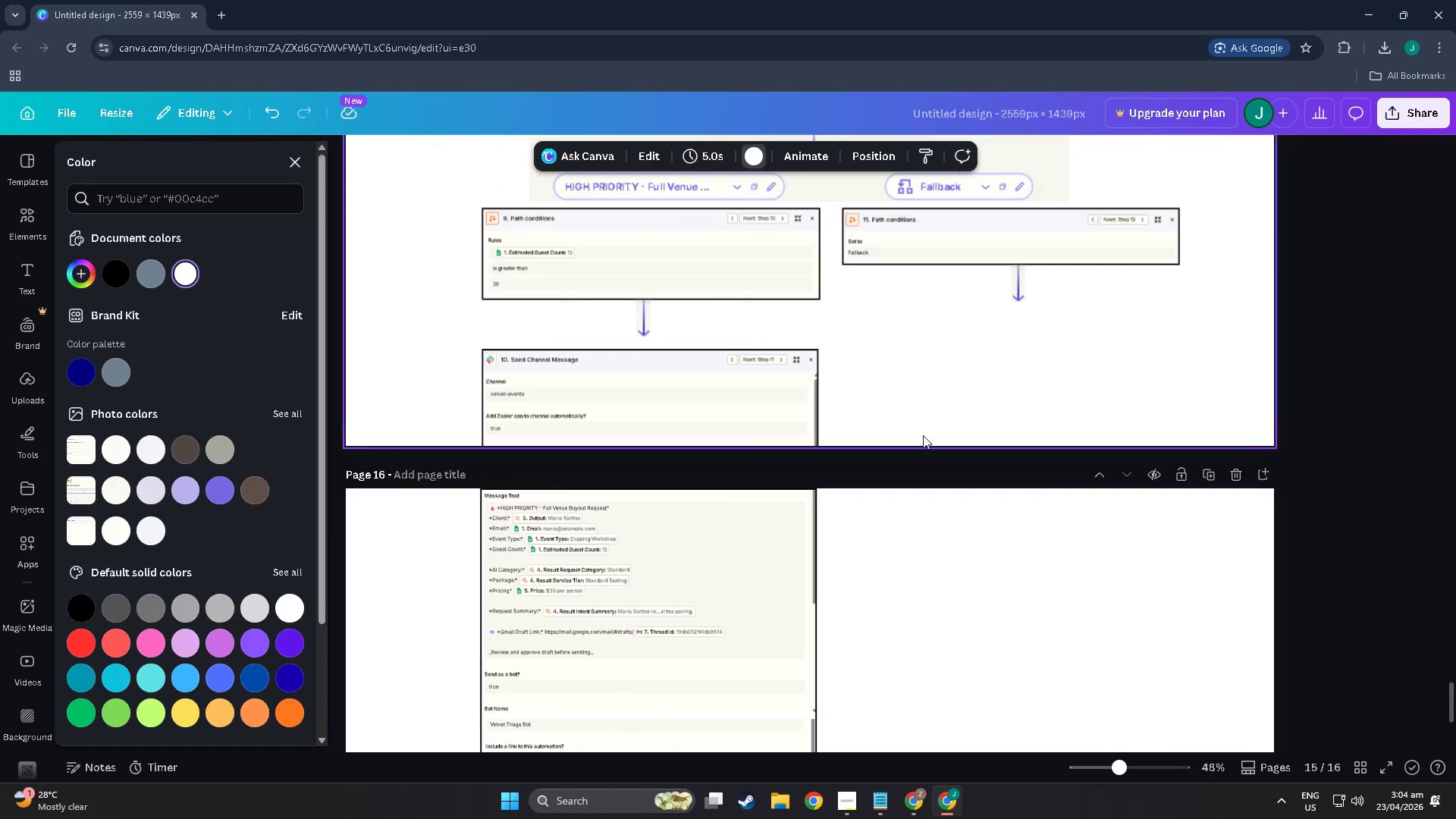 
scroll: coordinate [921, 435], scroll_direction: up, amount: 3.0
 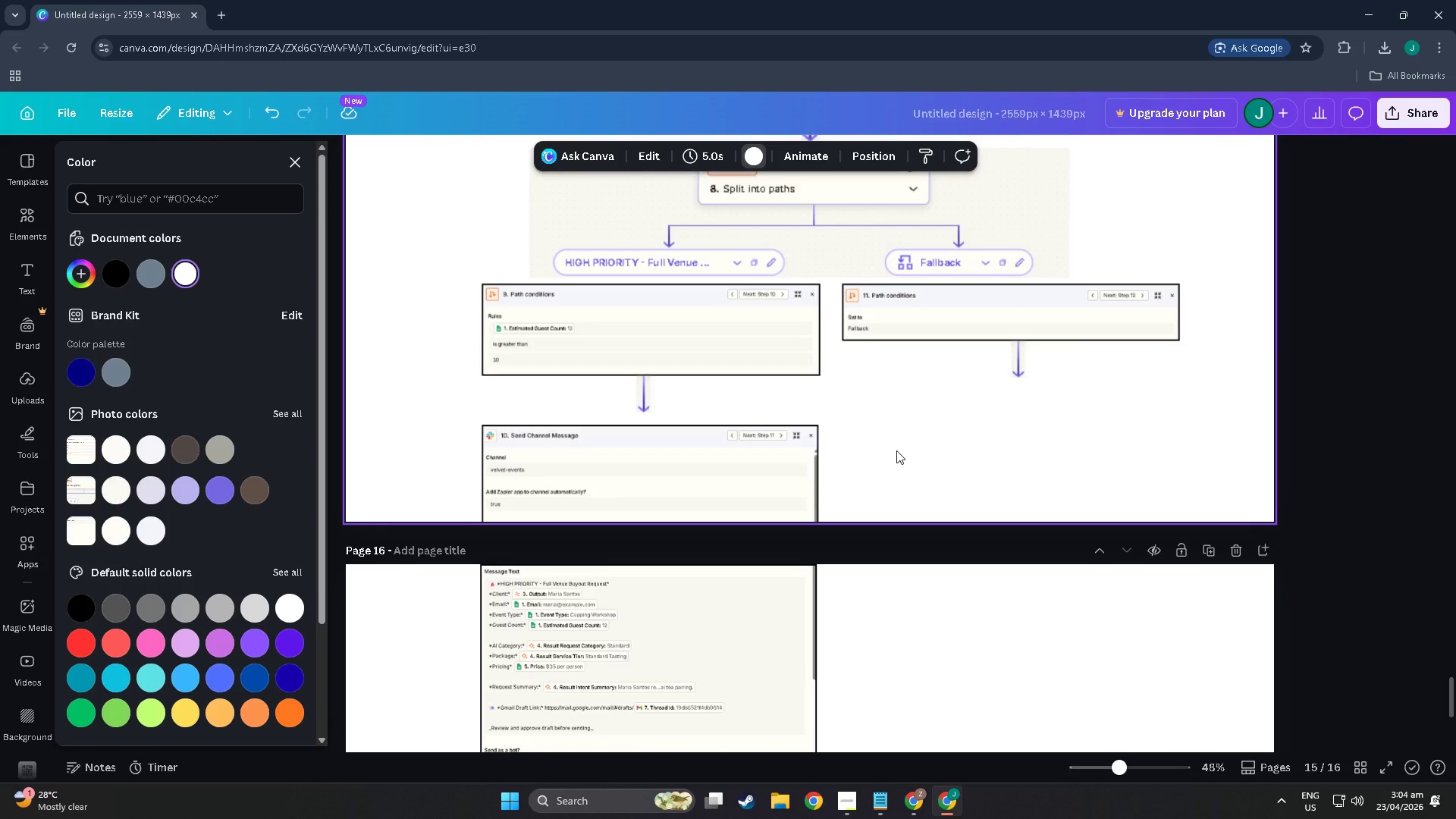 
scroll: coordinate [983, 322], scroll_direction: down, amount: 5.0
 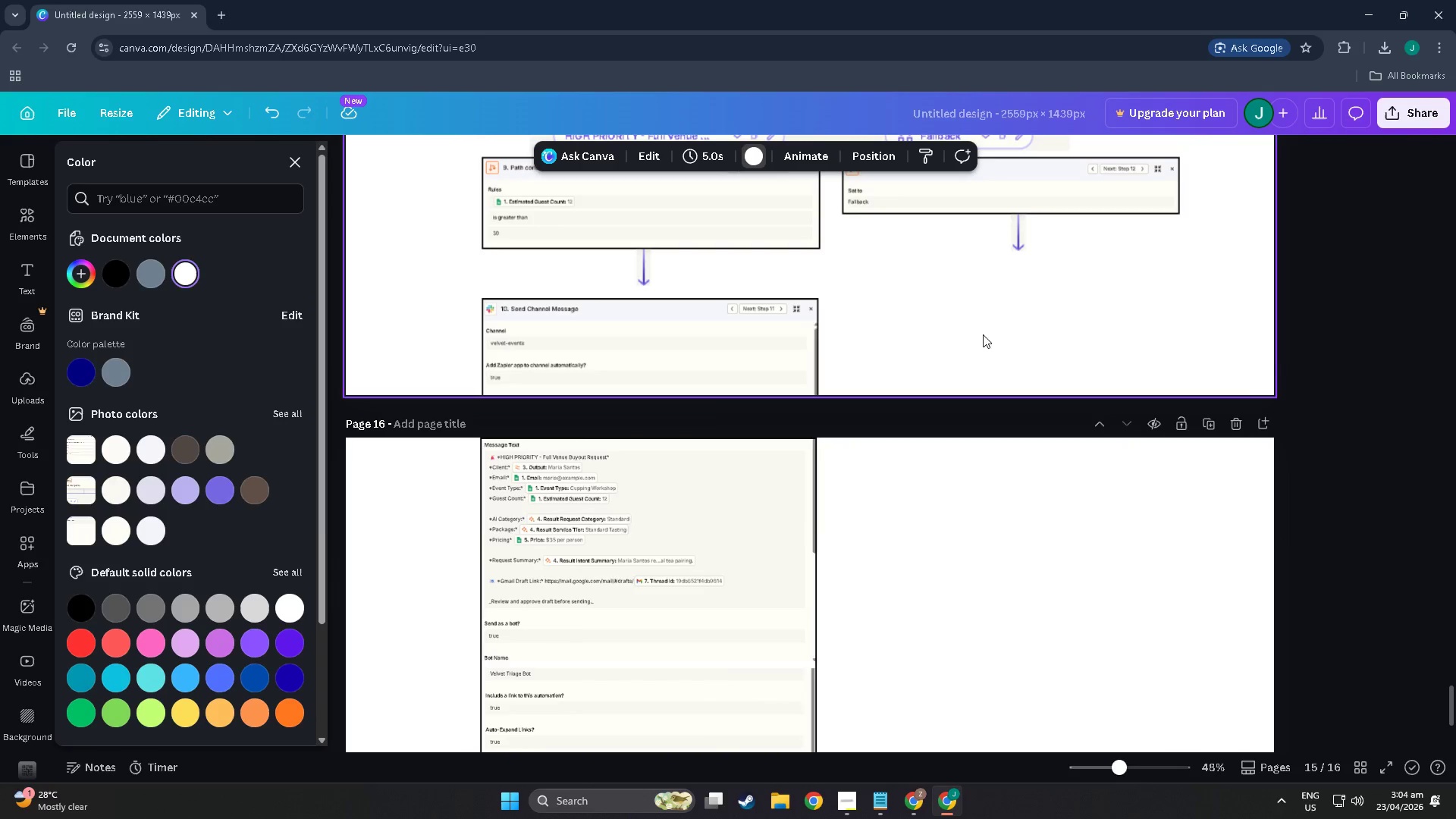 
key(Alt+Tab)
 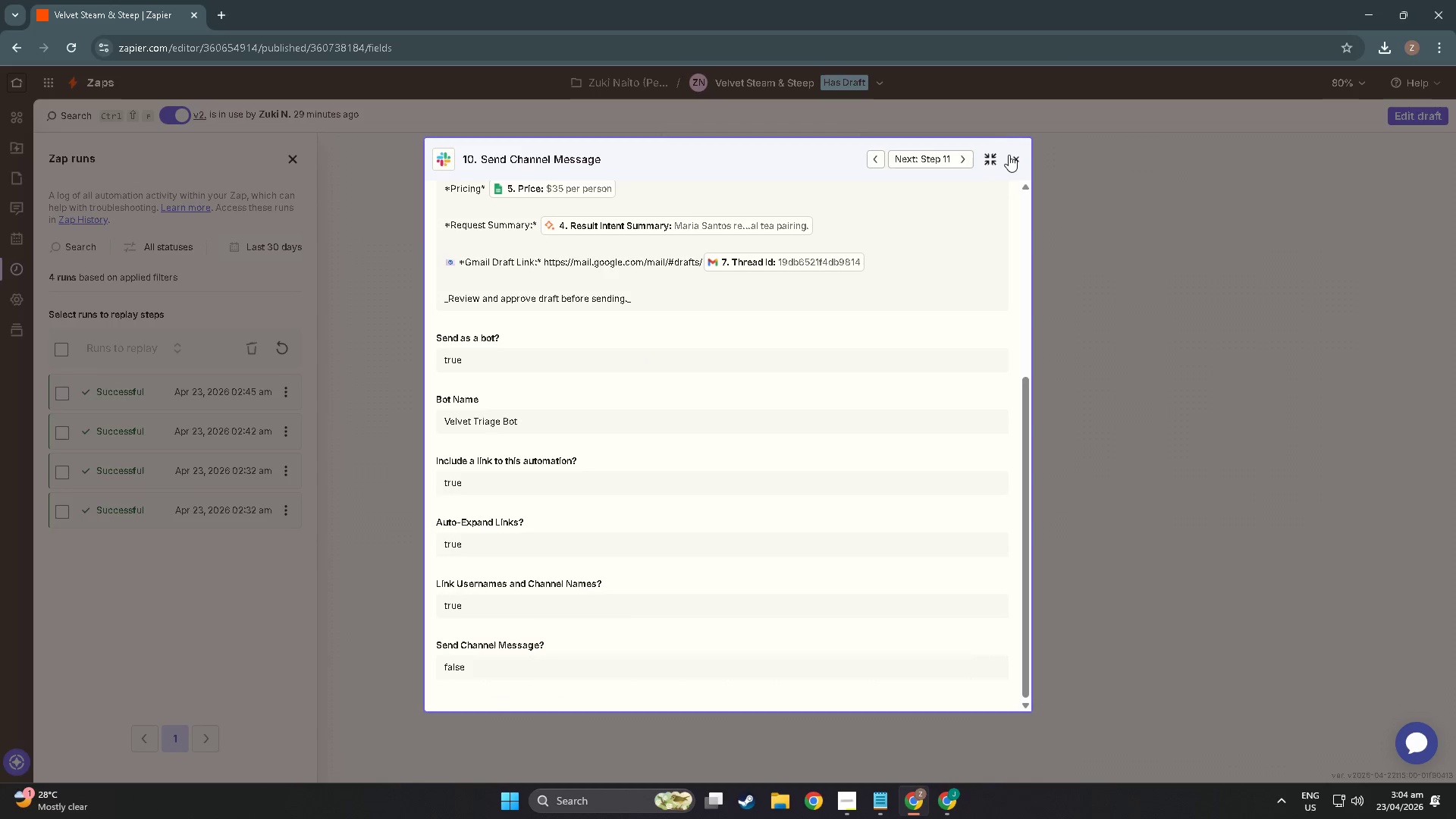 
left_click([1015, 157])
 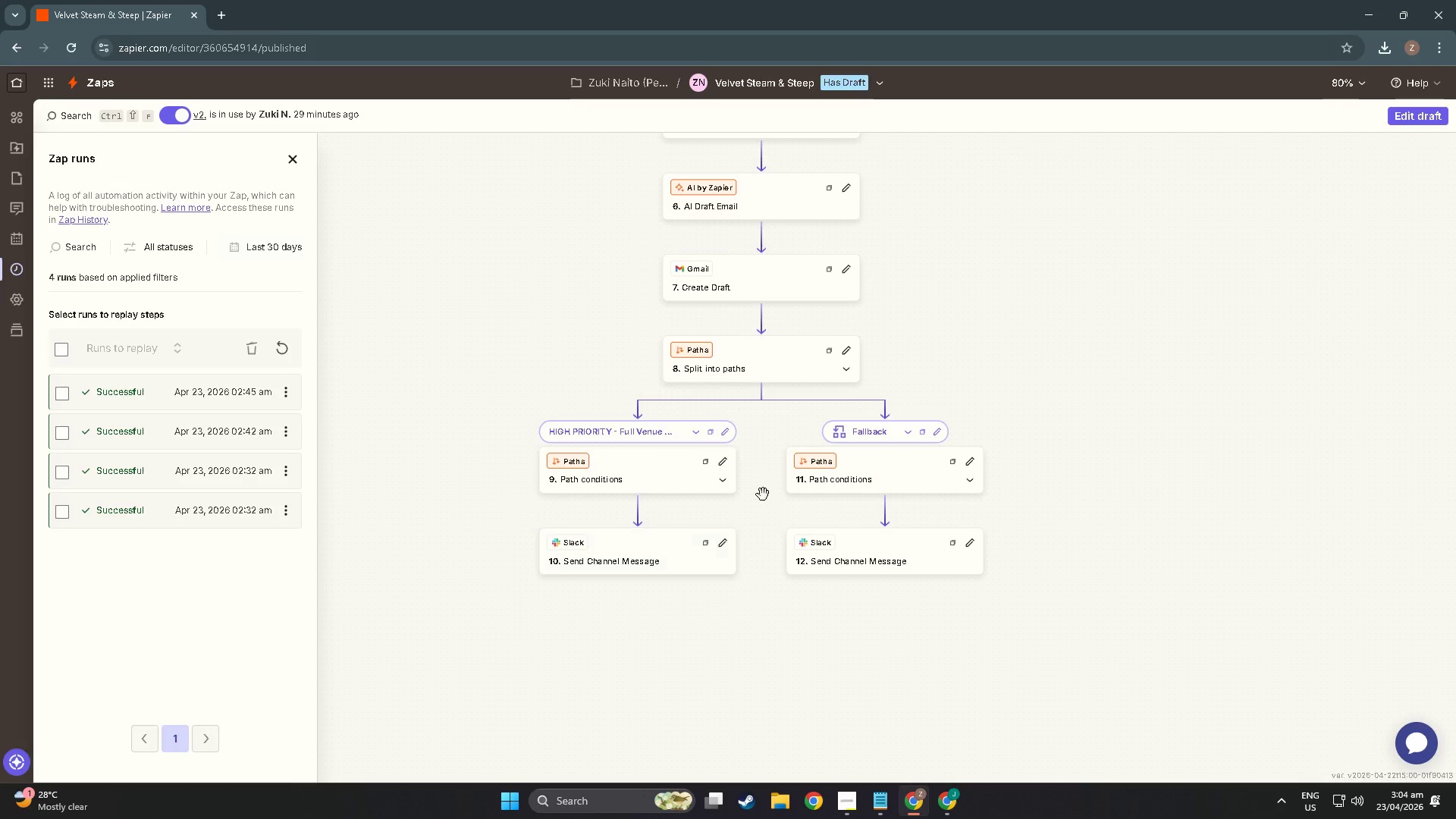 
scroll: coordinate [764, 503], scroll_direction: down, amount: 2.0
 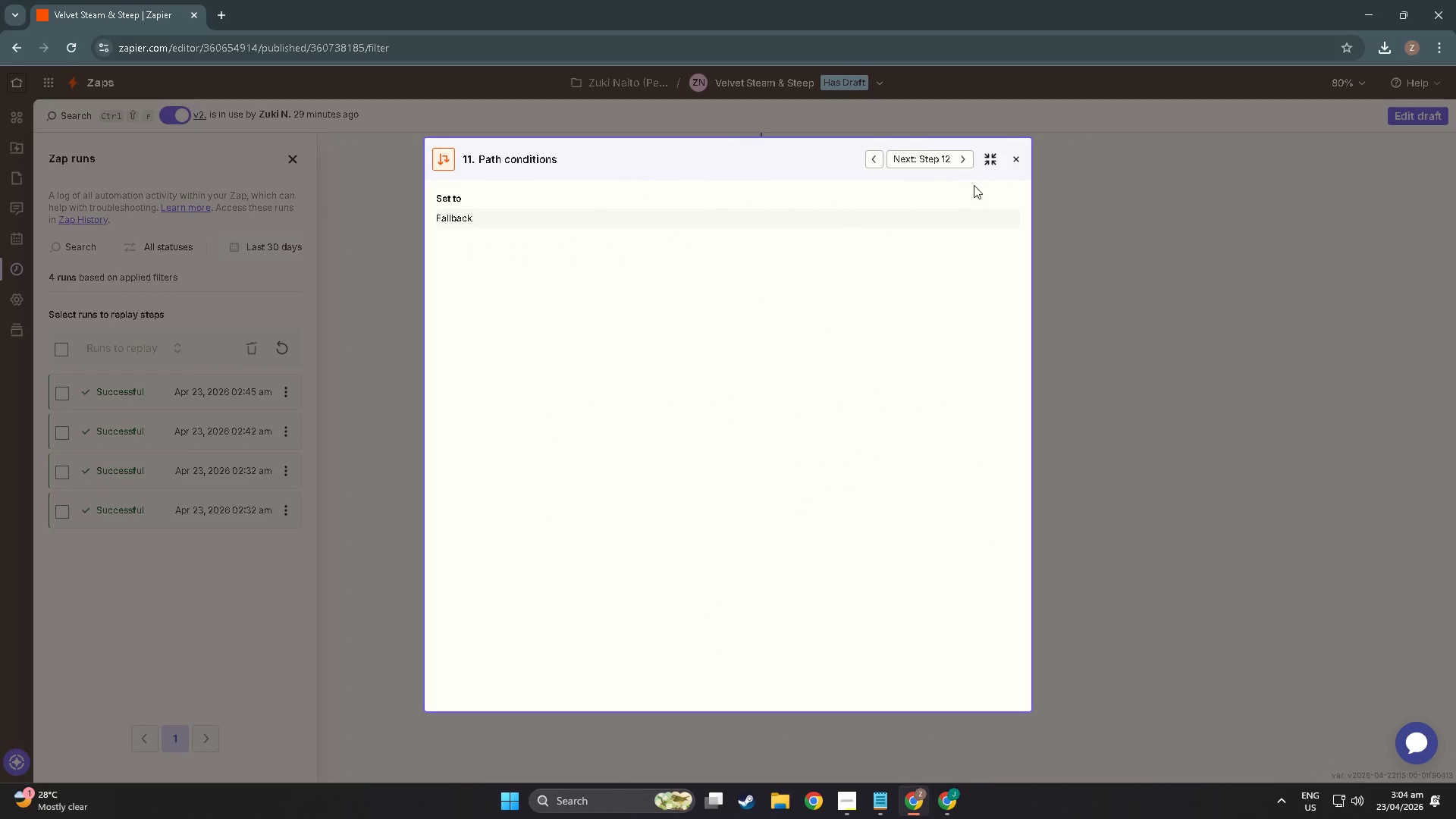 
left_click([1019, 159])
 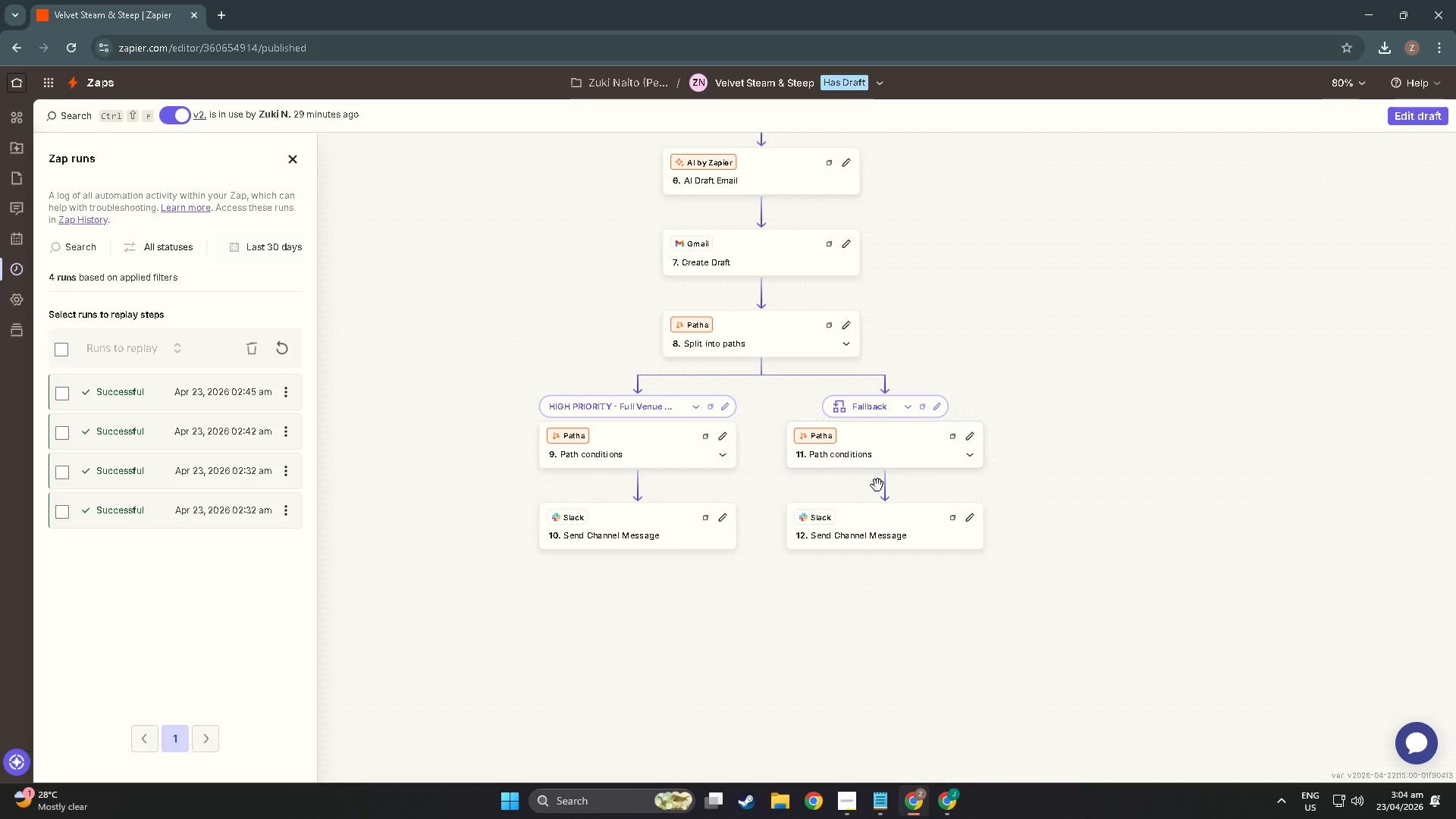 
left_click([878, 528])
 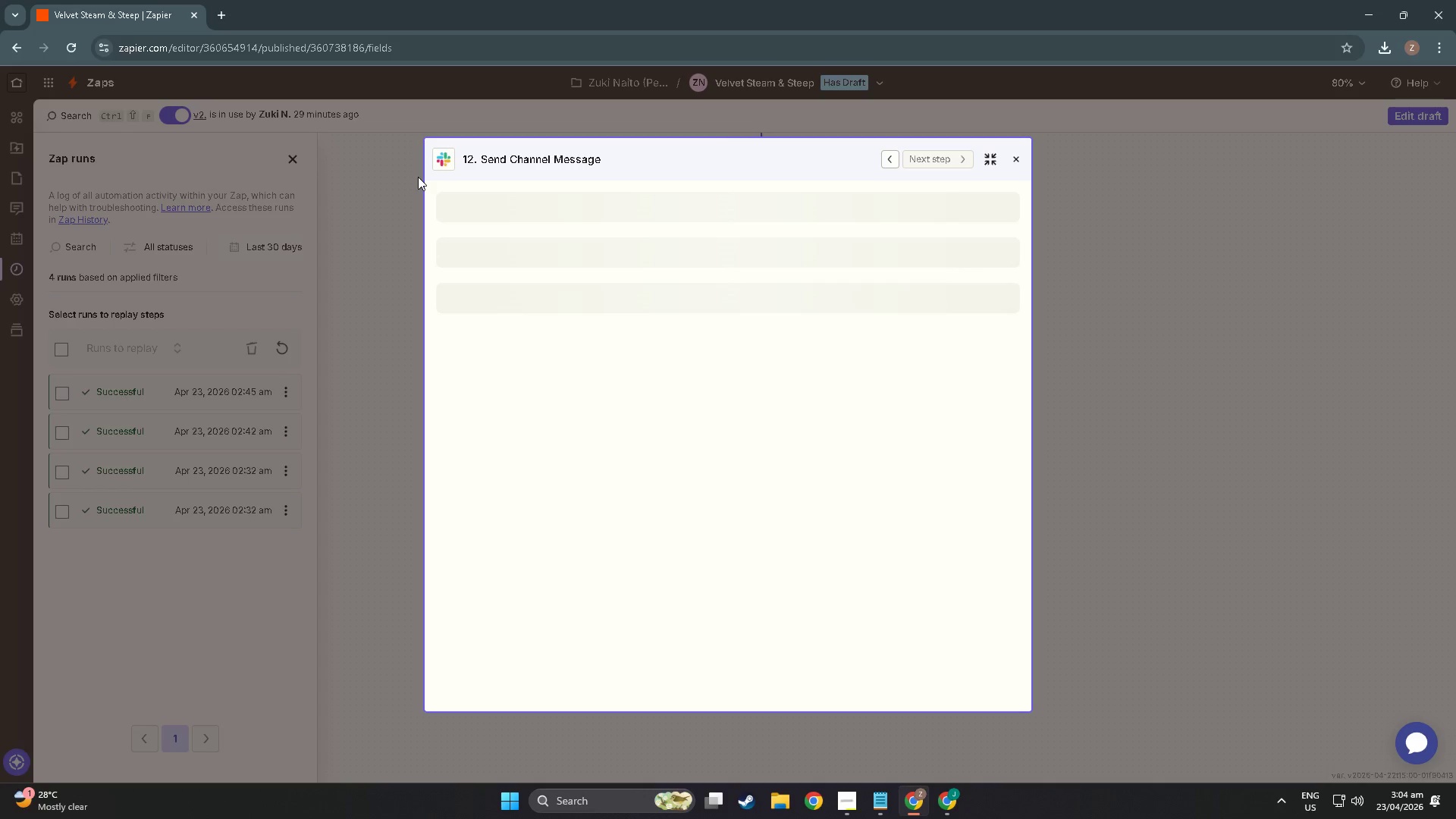 
scroll: coordinate [420, 177], scroll_direction: up, amount: 1.0
 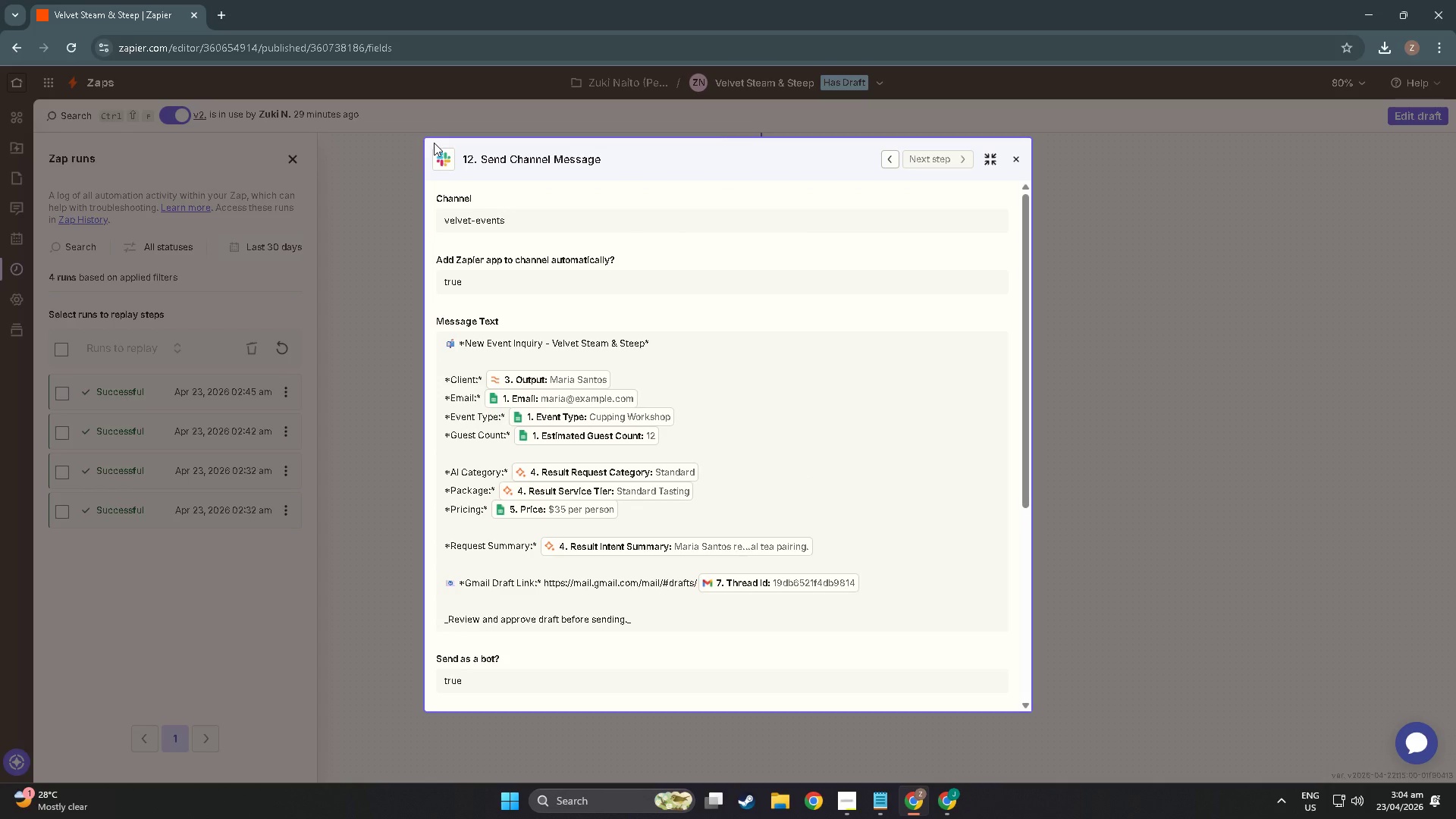 
key(Meta+Shift+ShiftLeft)
 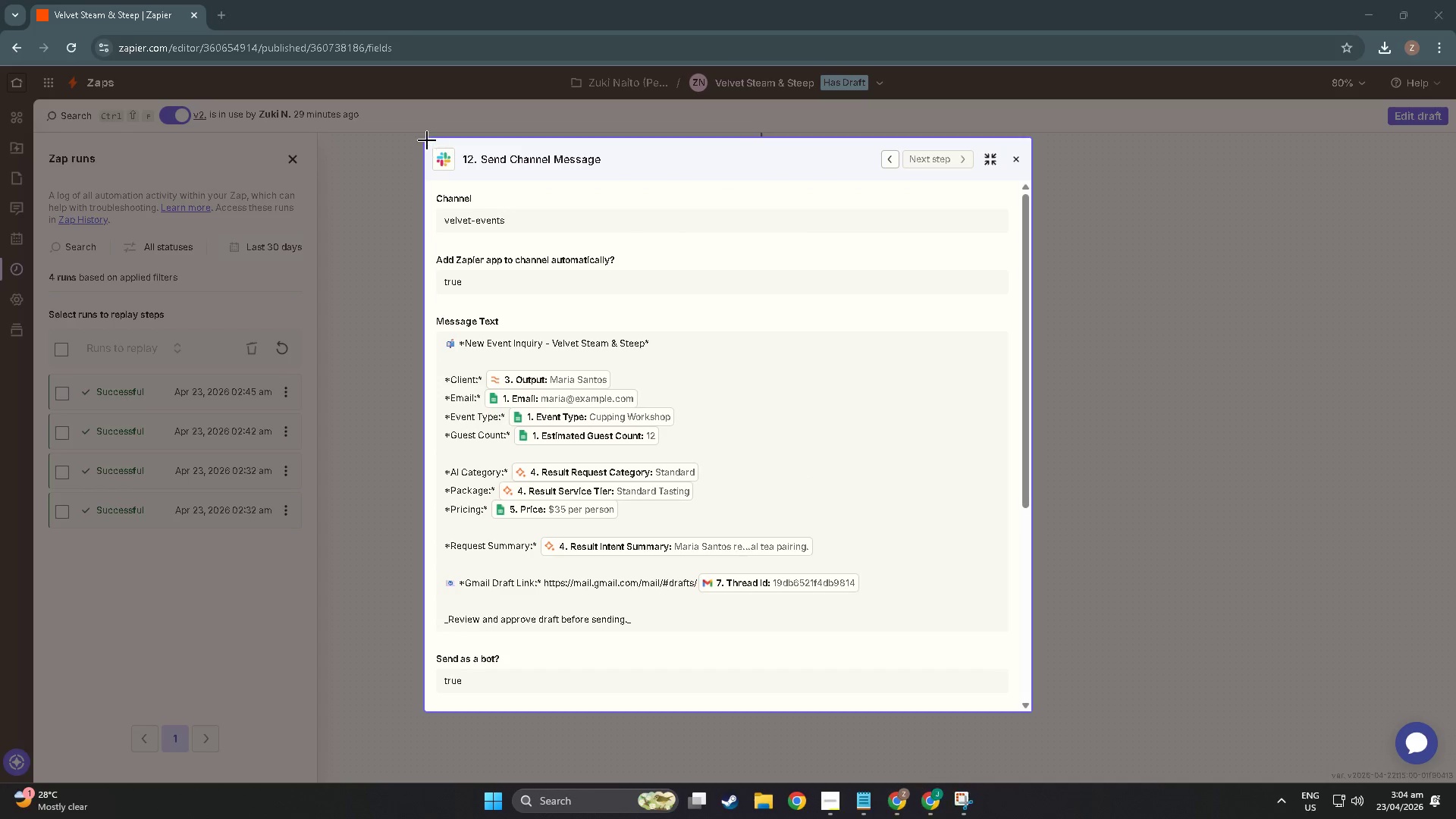 
key(Meta+MetaLeft)
 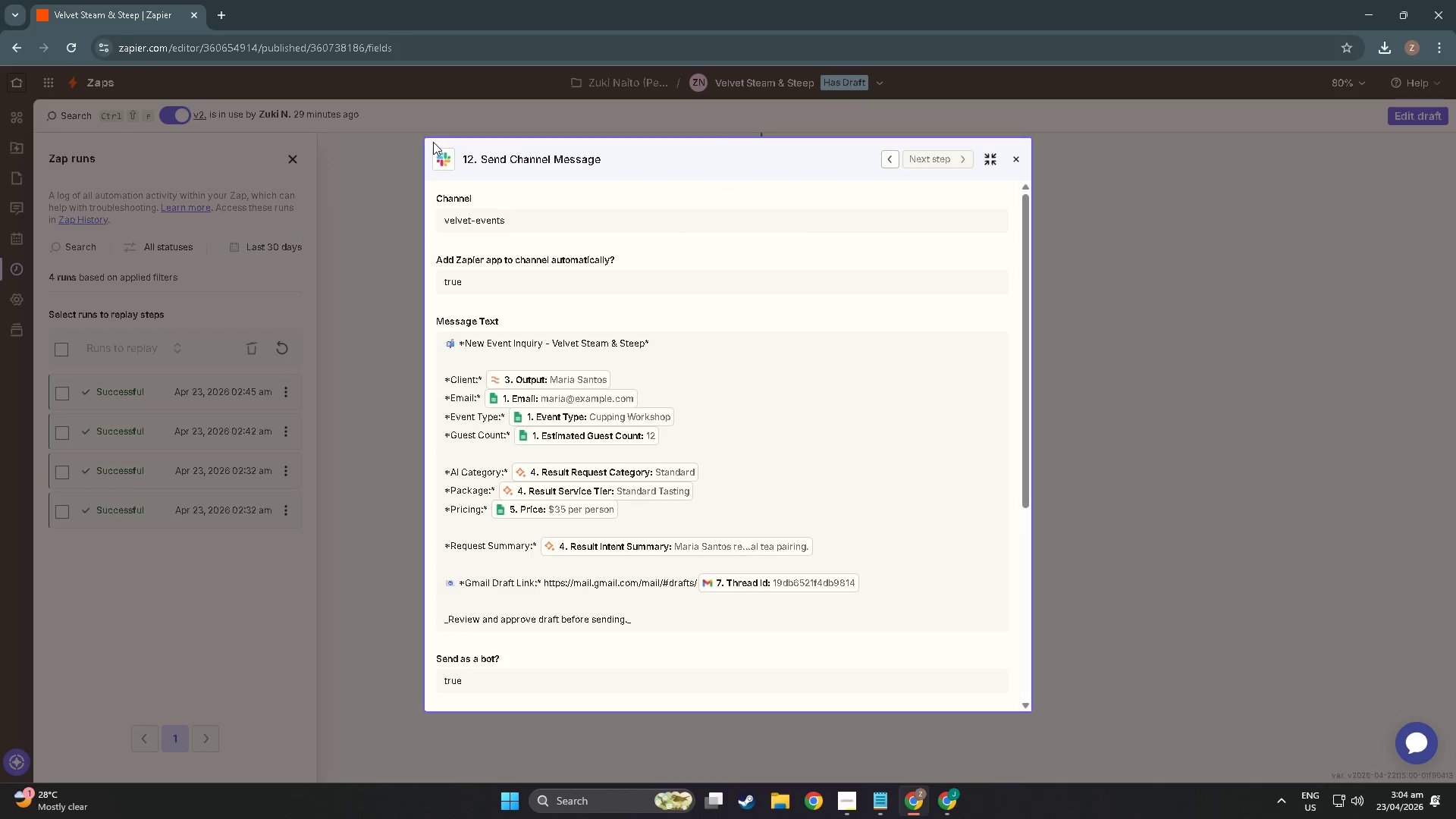 
key(Meta+Shift+S)
 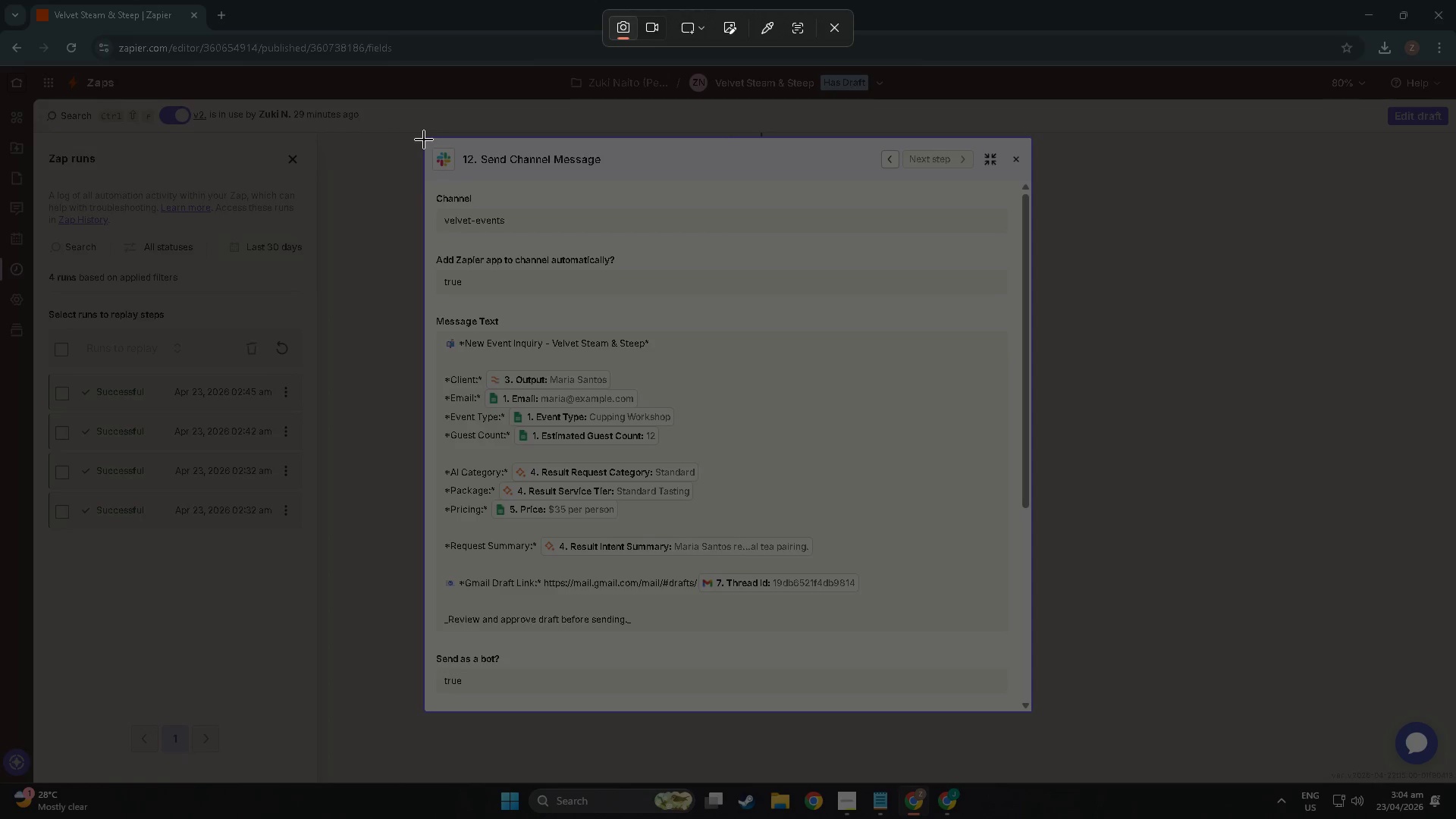 
left_click_drag(start_coordinate=[424, 140], to_coordinate=[1031, 709])
 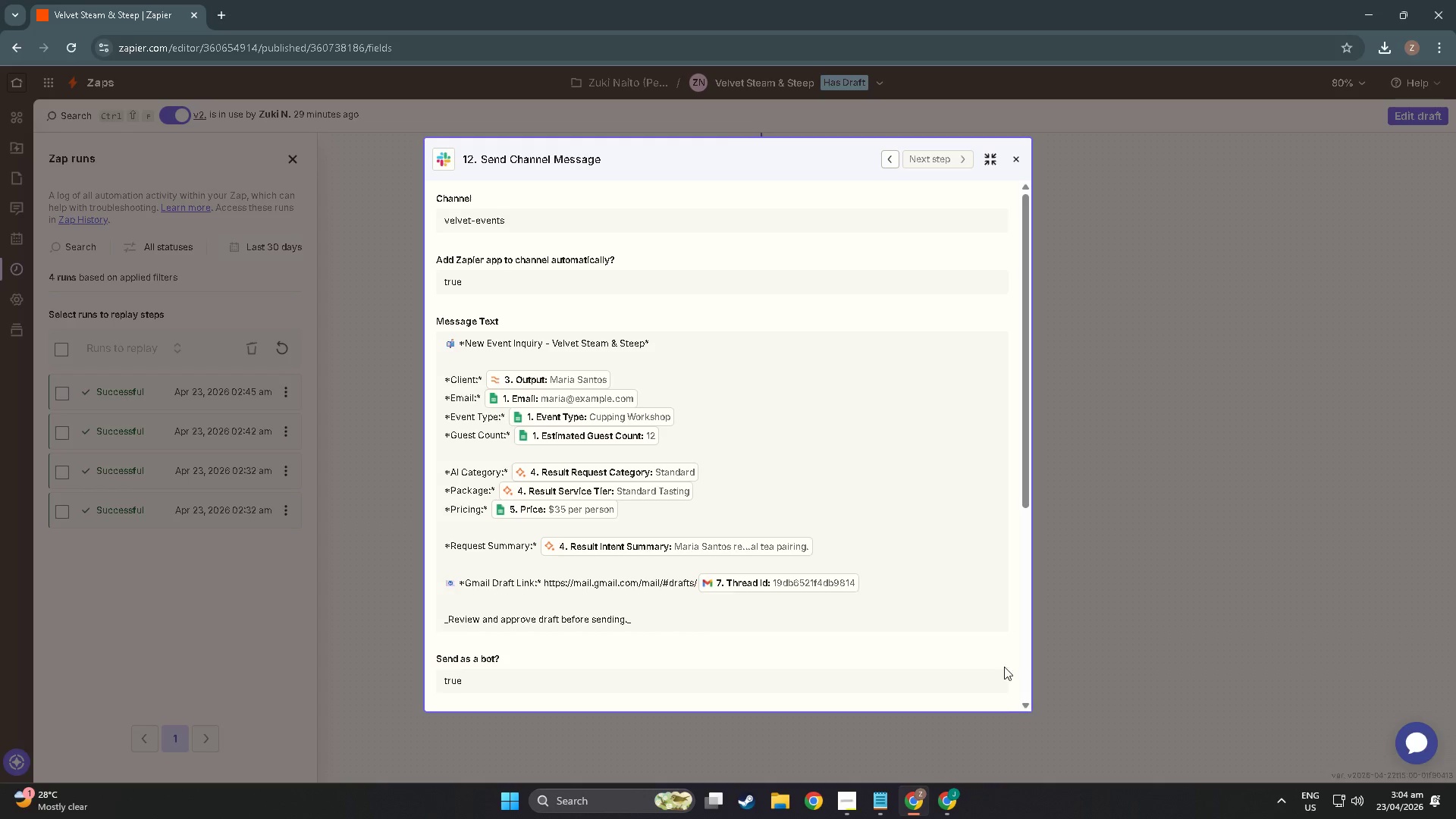 
key(Alt+Tab)
 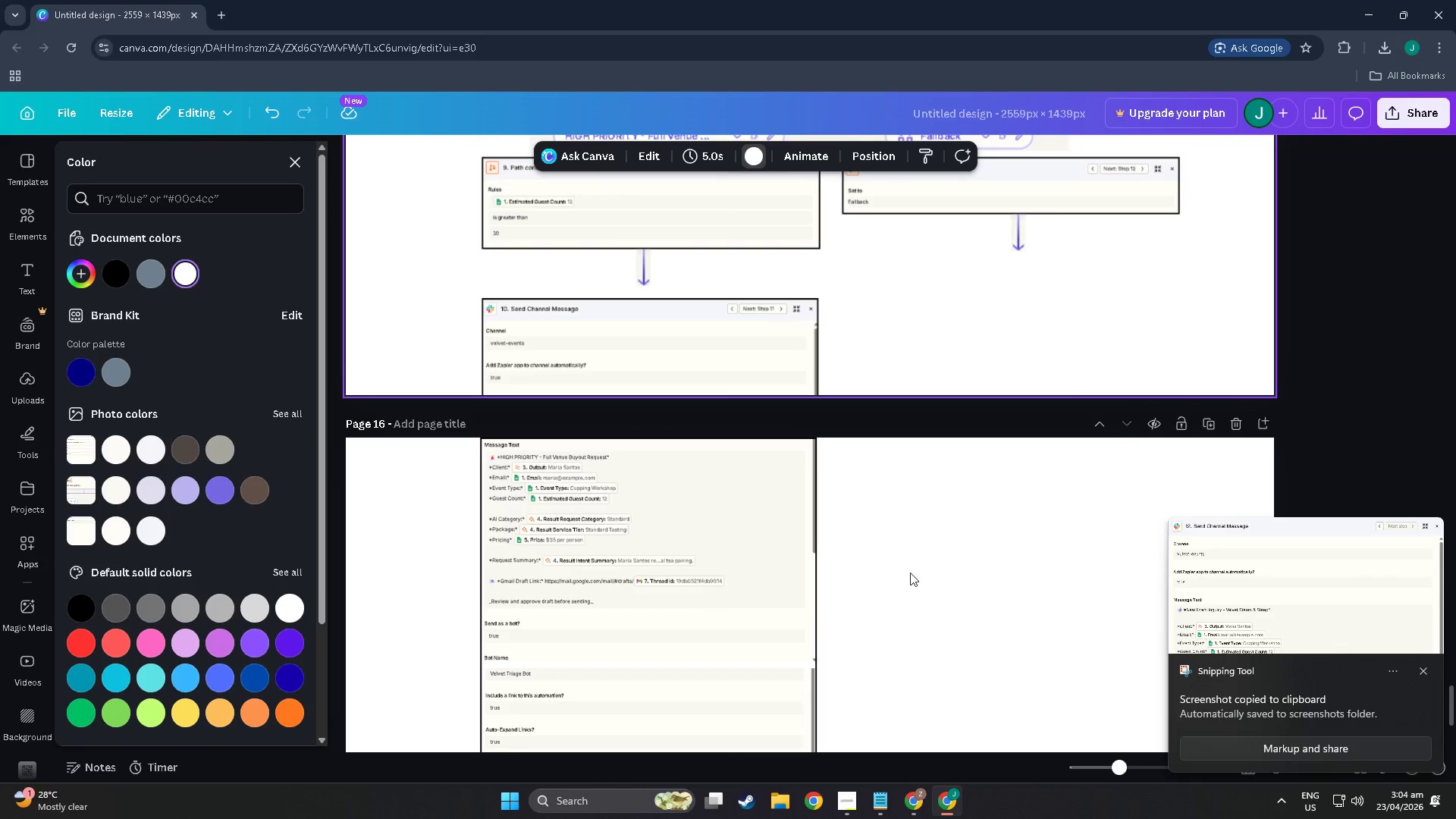 
key(Control+V)
 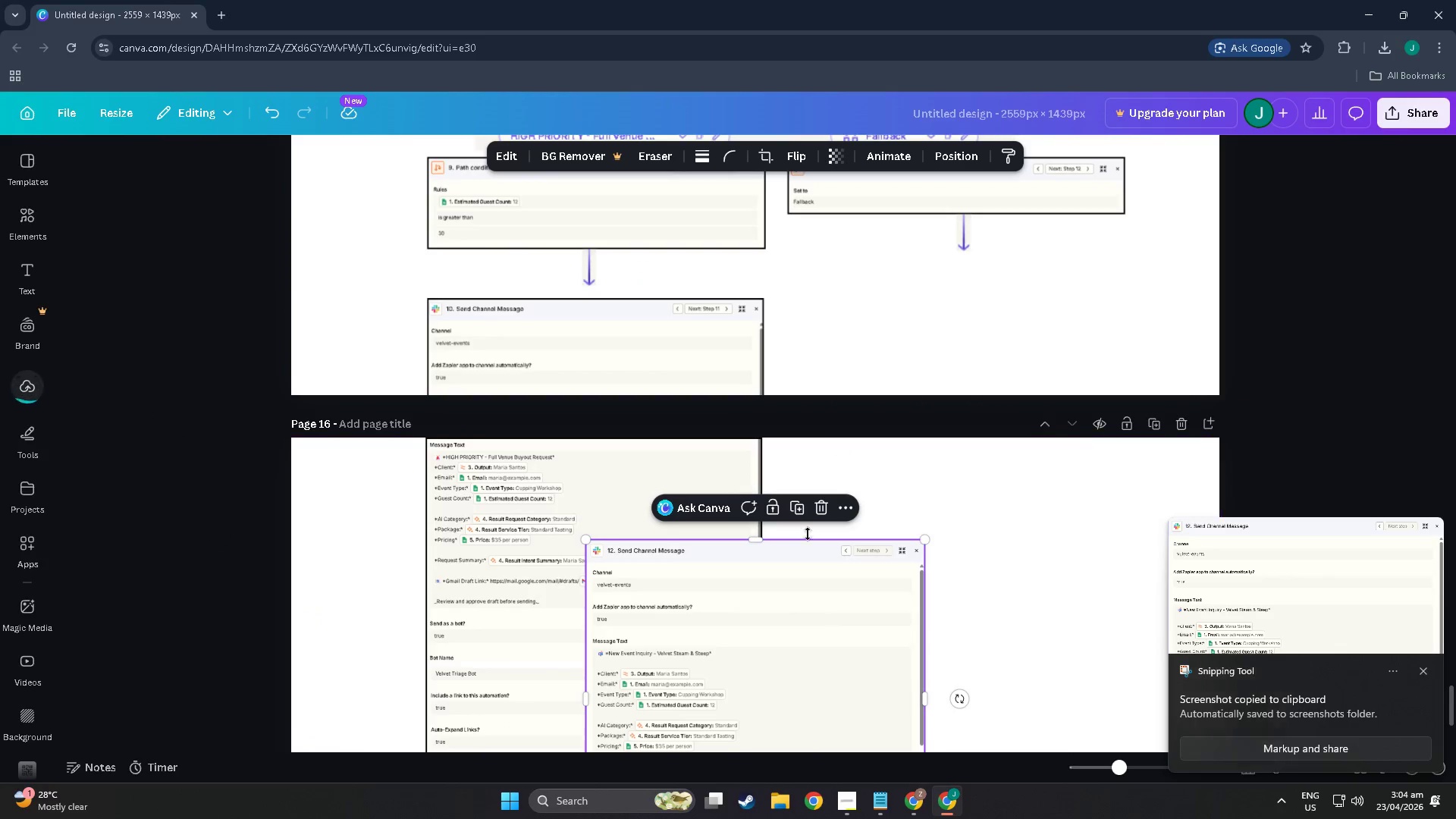 
left_click_drag(start_coordinate=[777, 627], to_coordinate=[619, 387])
 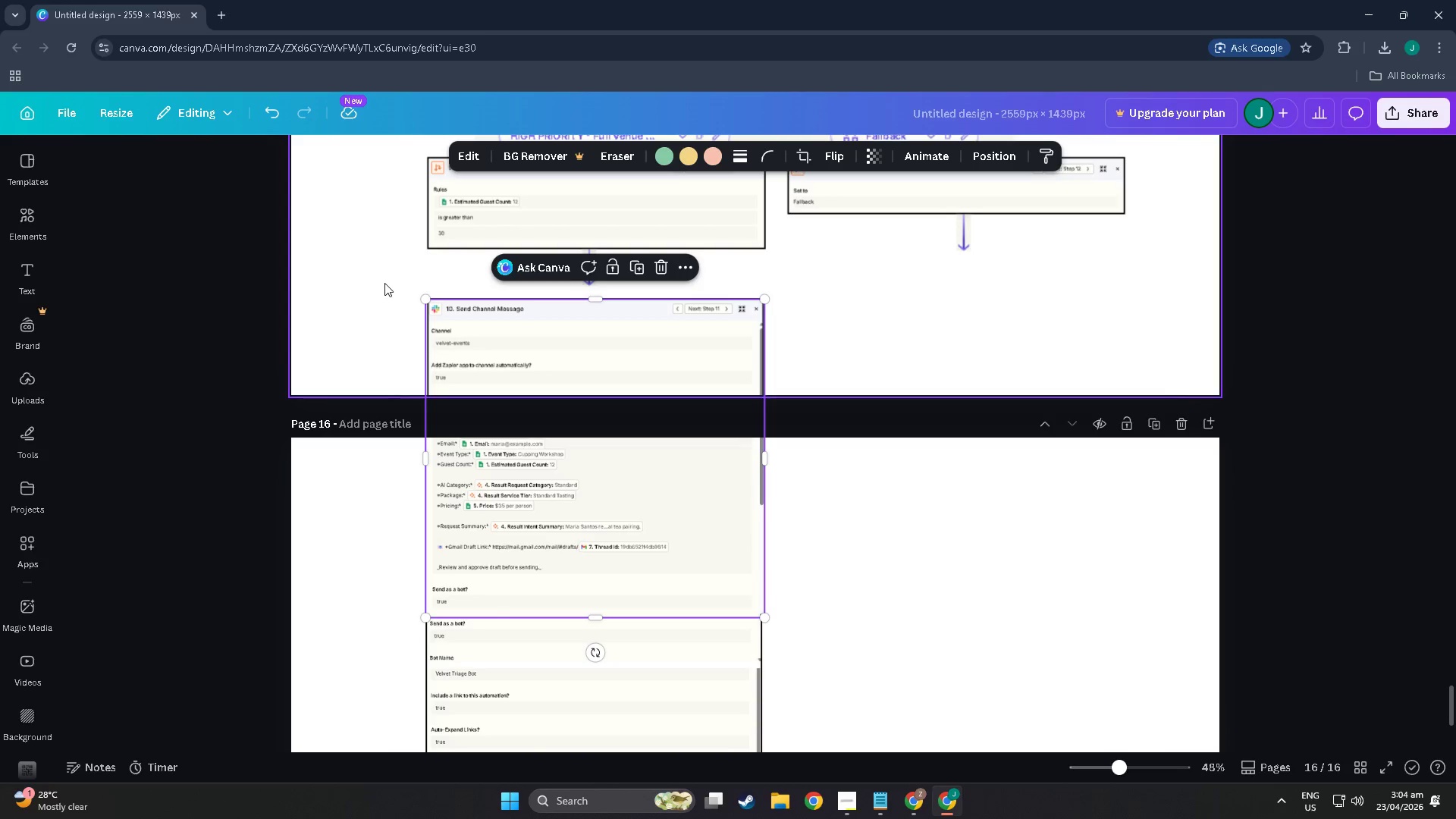 
mouse_move([436, 306])
 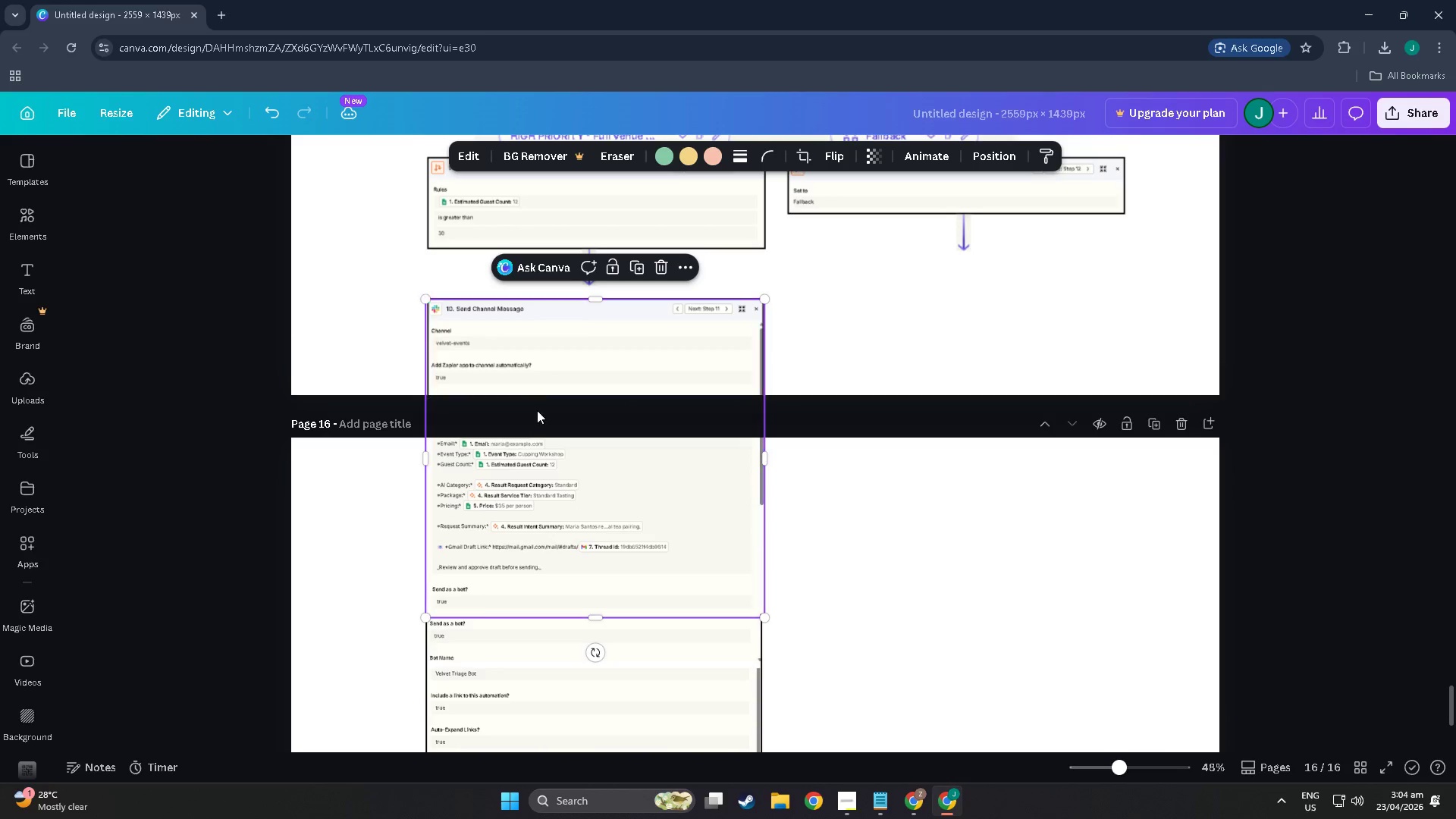 
left_click_drag(start_coordinate=[539, 418], to_coordinate=[905, 378])
 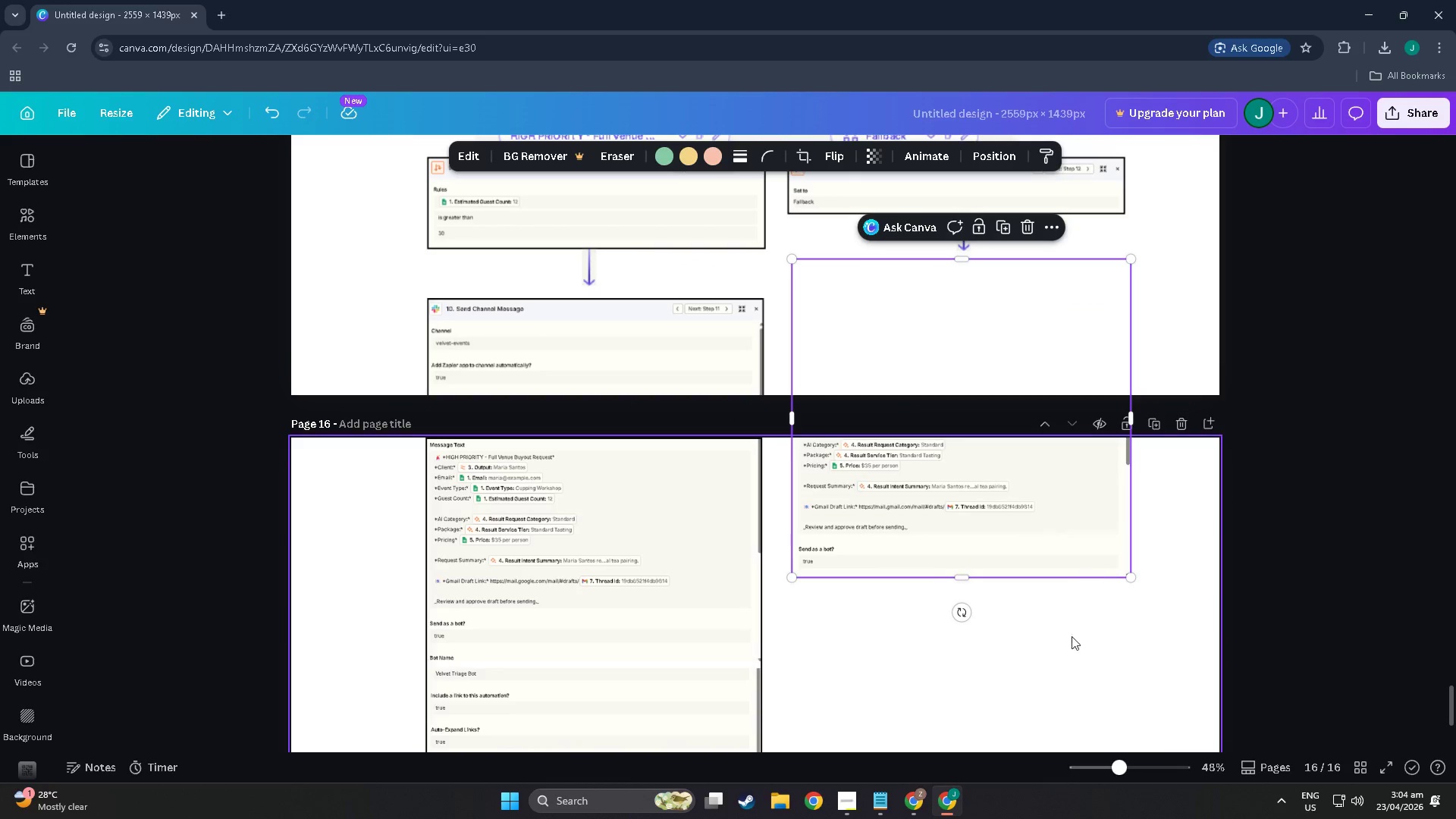 
left_click([1041, 661])
 